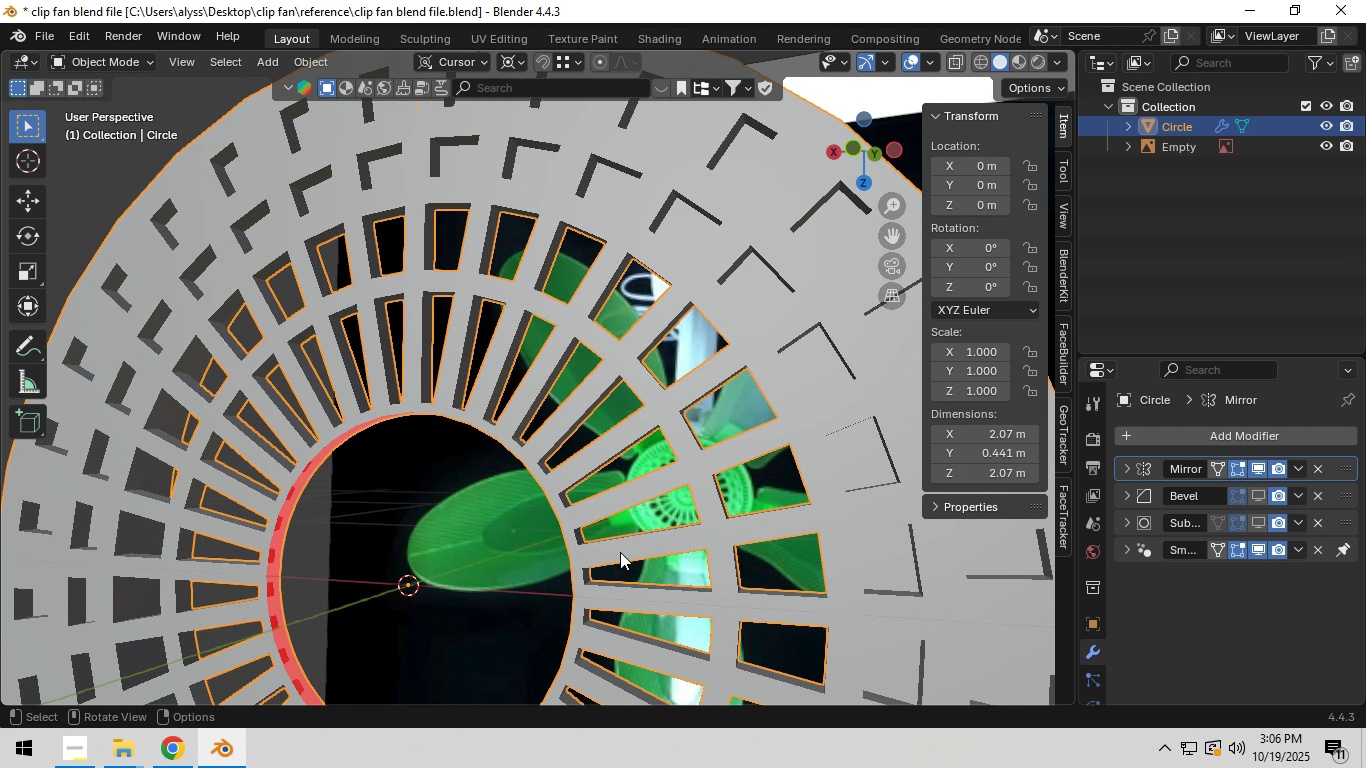 
key(Shift+ShiftLeft)
 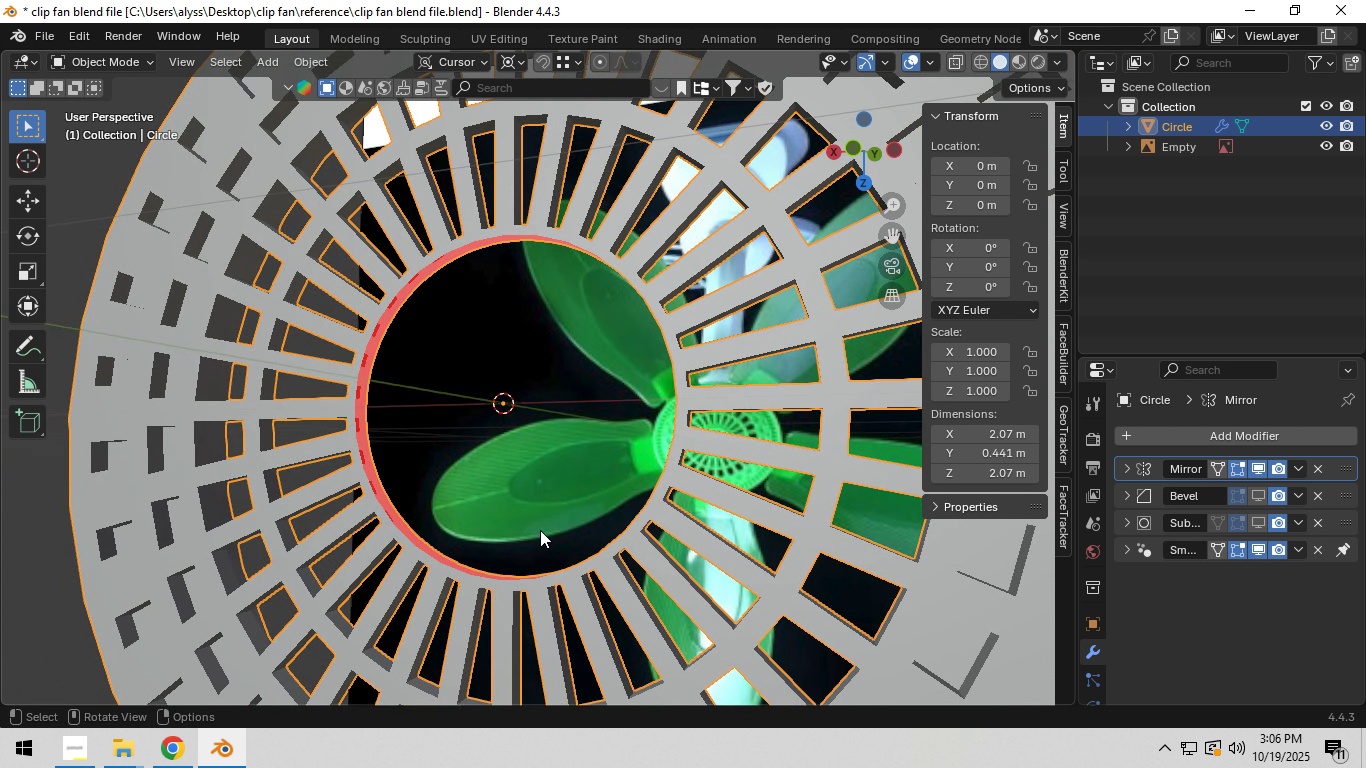 
key(Tab)
 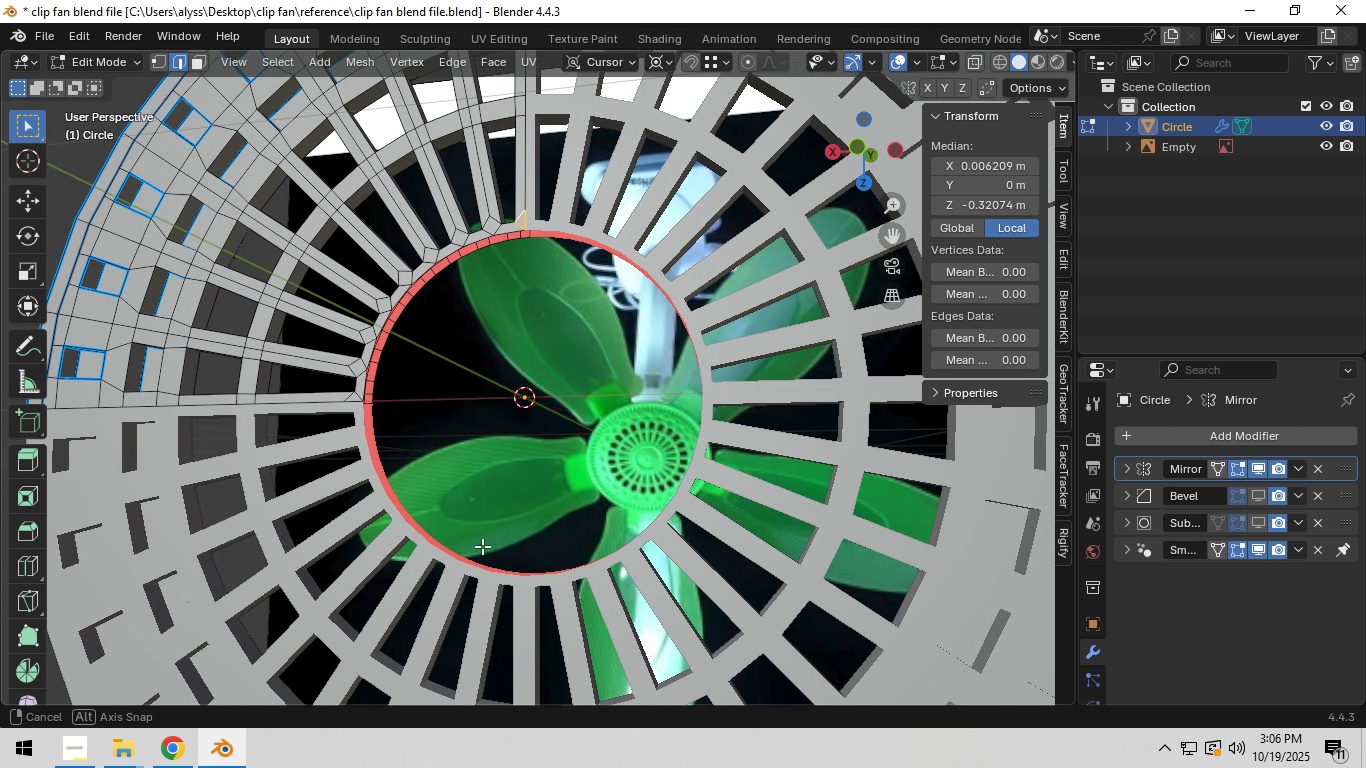 
scroll: coordinate [477, 538], scroll_direction: up, amount: 2.0
 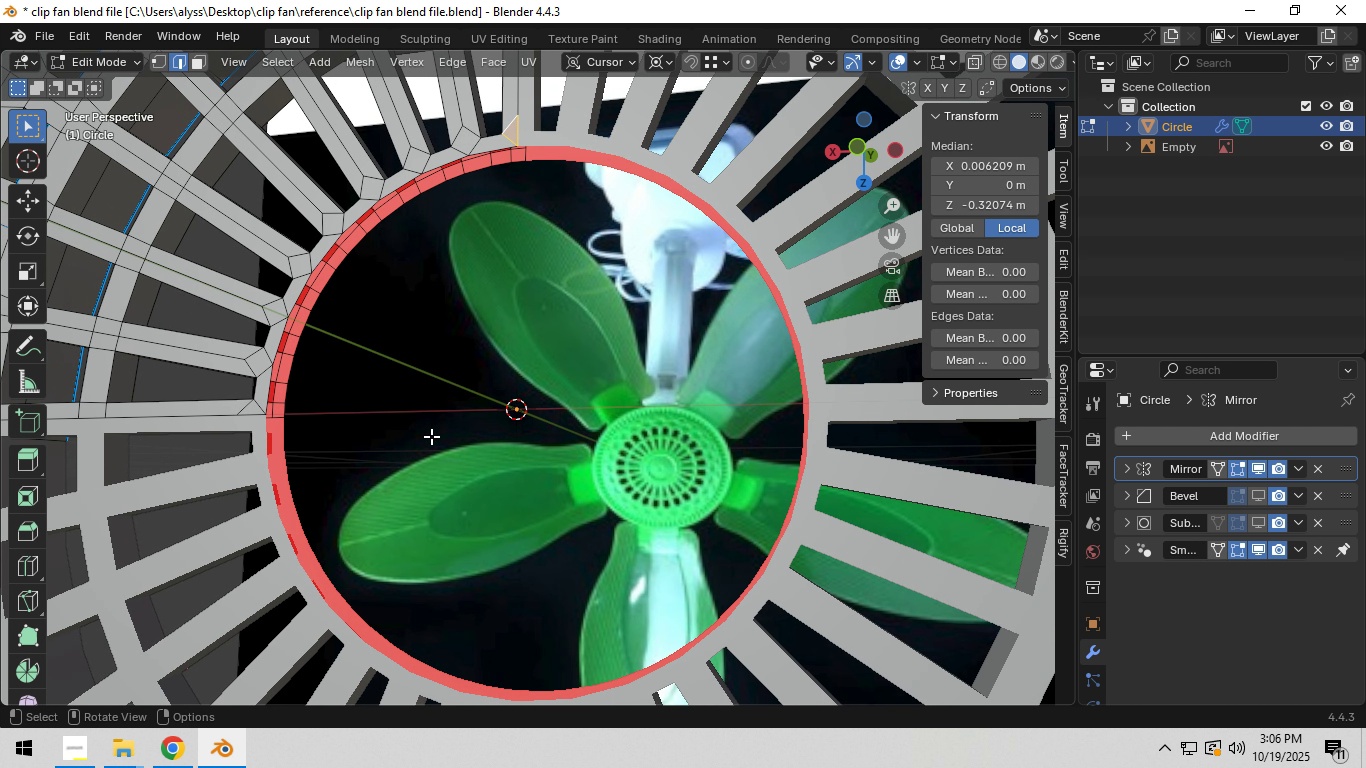 
hold_key(key=ShiftLeft, duration=0.45)
 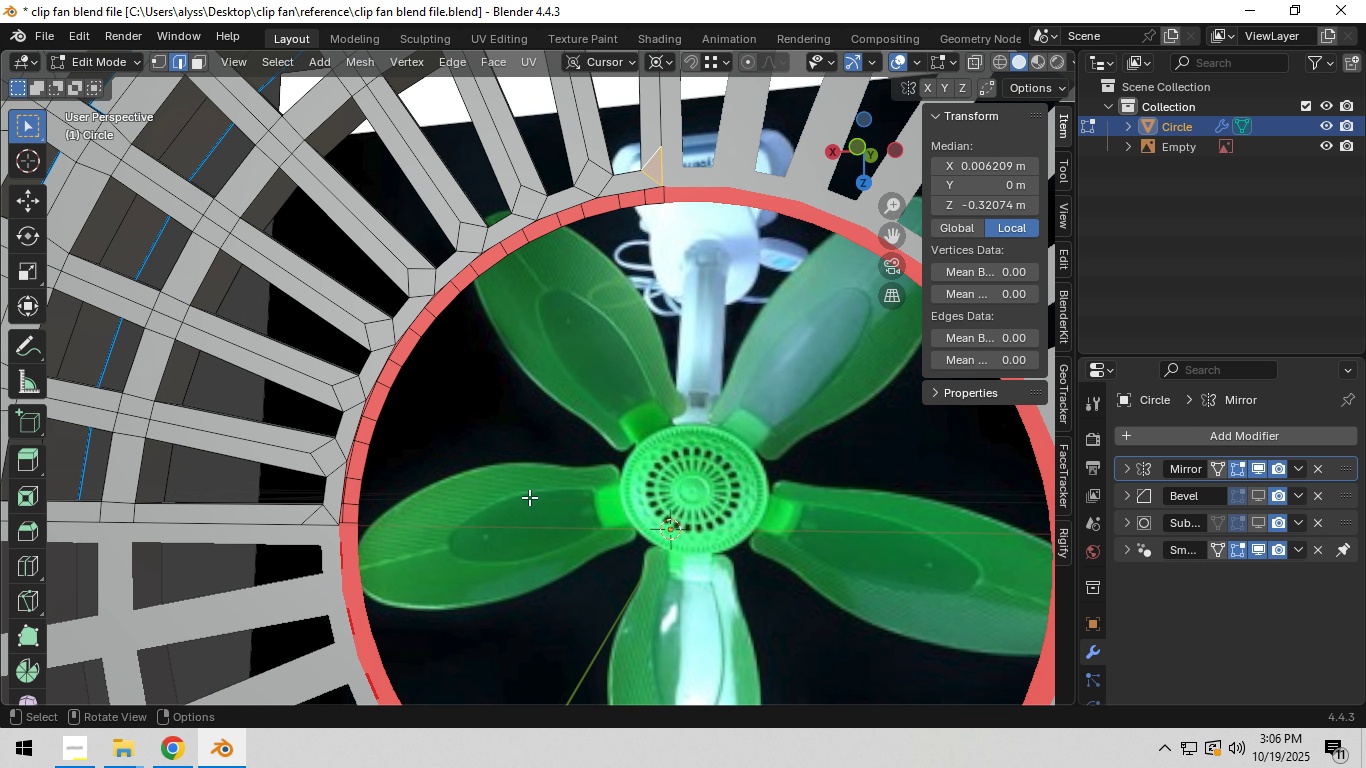 
scroll: coordinate [529, 497], scroll_direction: up, amount: 3.0
 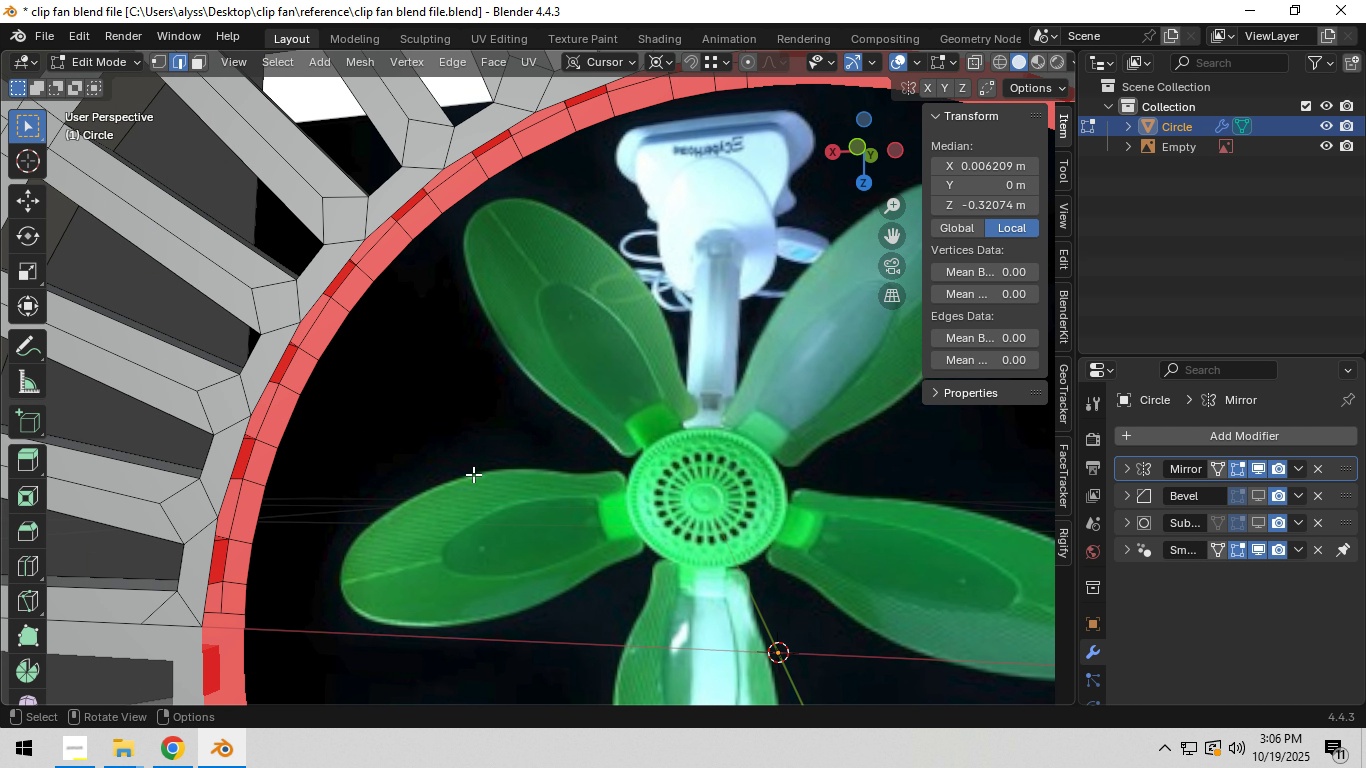 
hold_key(key=ShiftLeft, duration=0.33)
 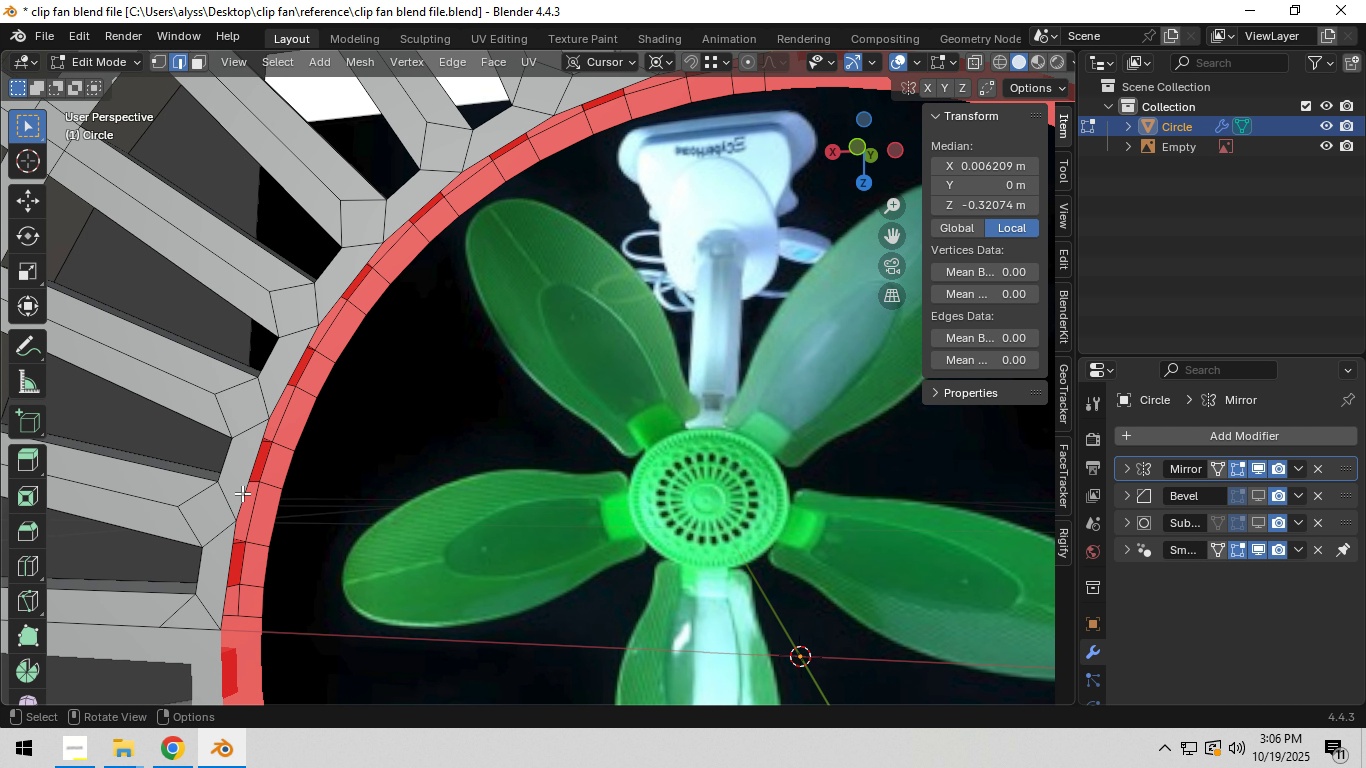 
hold_key(key=AltLeft, duration=0.7)
left_click([243, 492])
 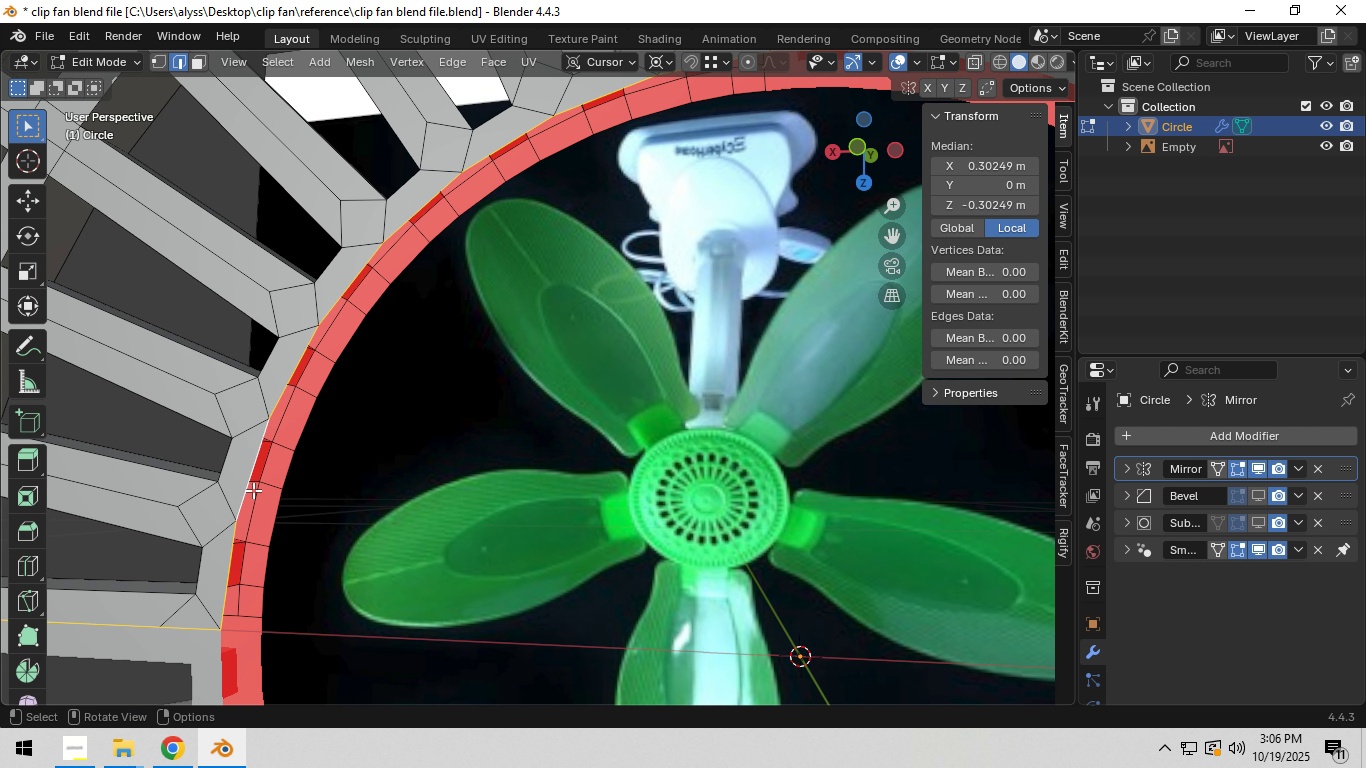 
scroll: coordinate [455, 464], scroll_direction: down, amount: 4.0
 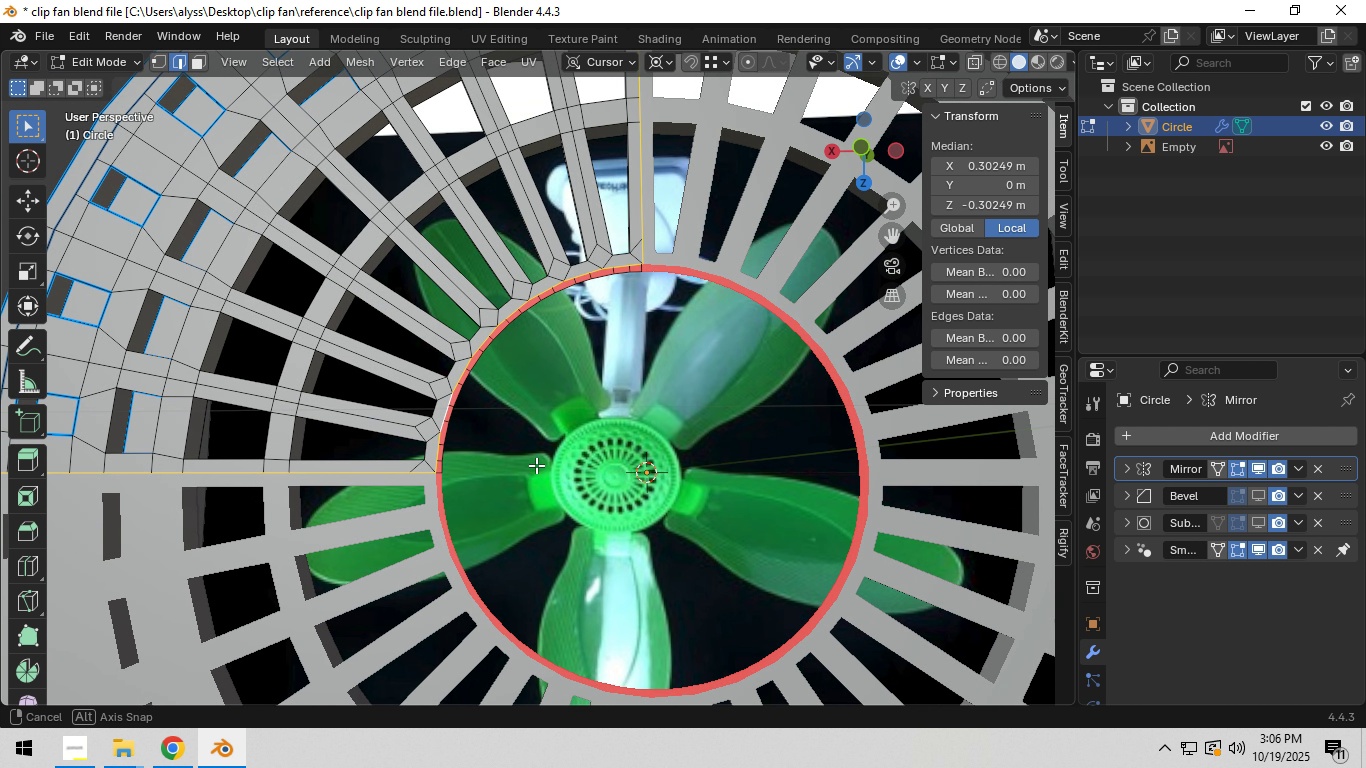 
scroll: coordinate [536, 465], scroll_direction: up, amount: 1.0
 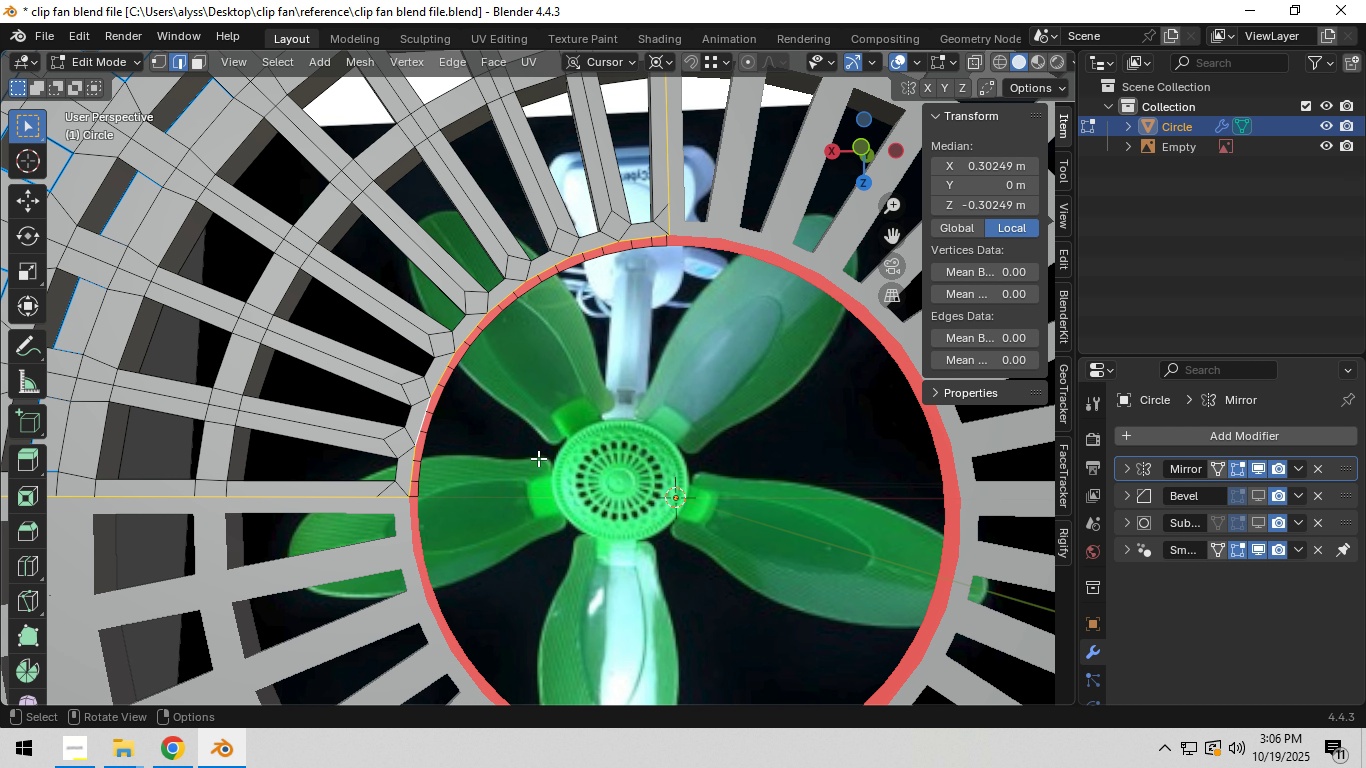 
key(E)
 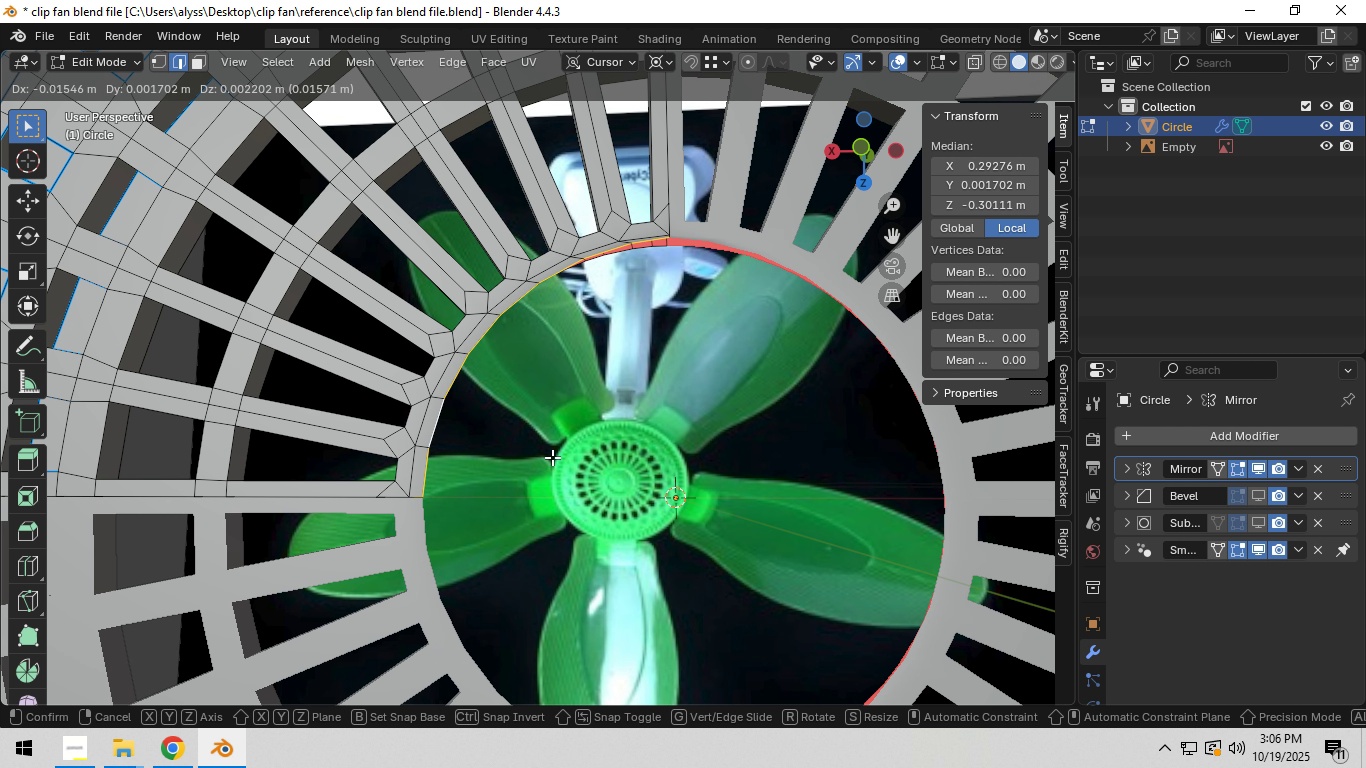 
right_click([552, 457])
 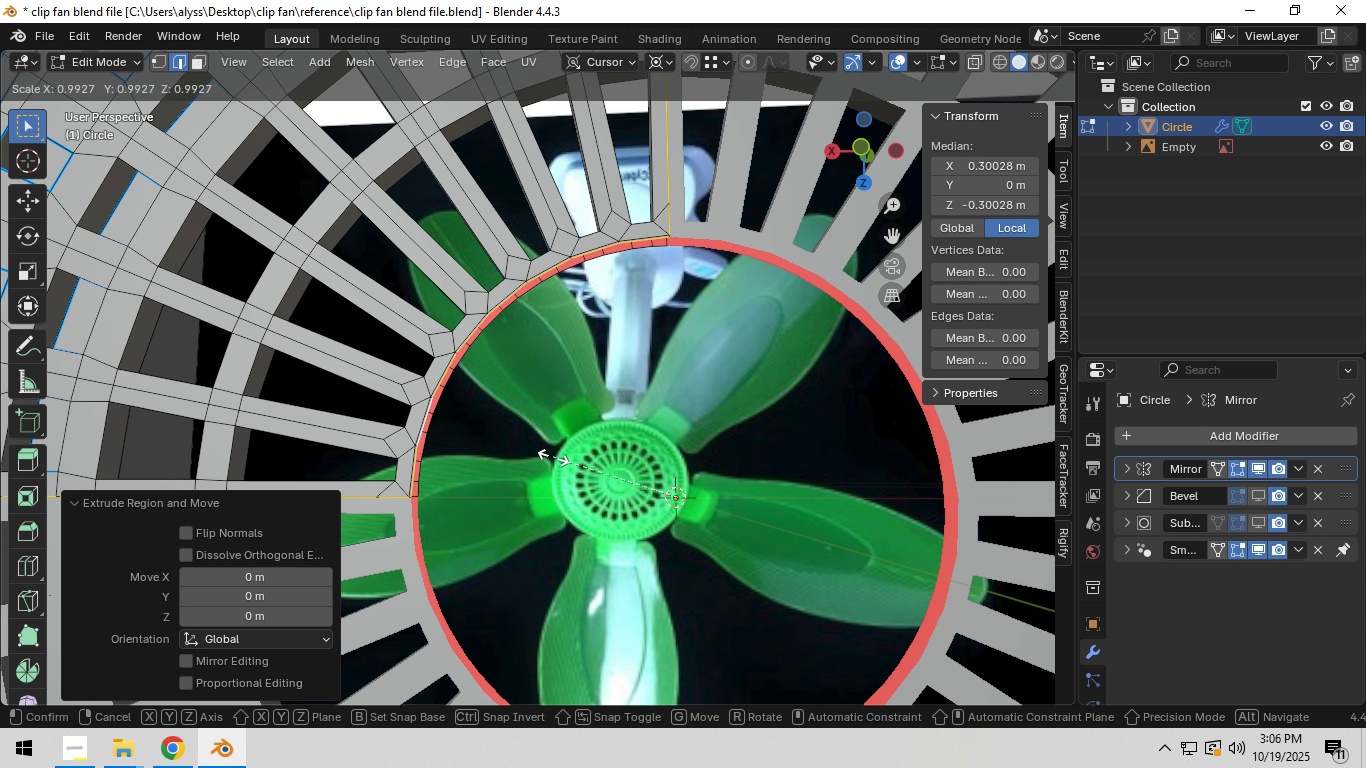 
key(S)
 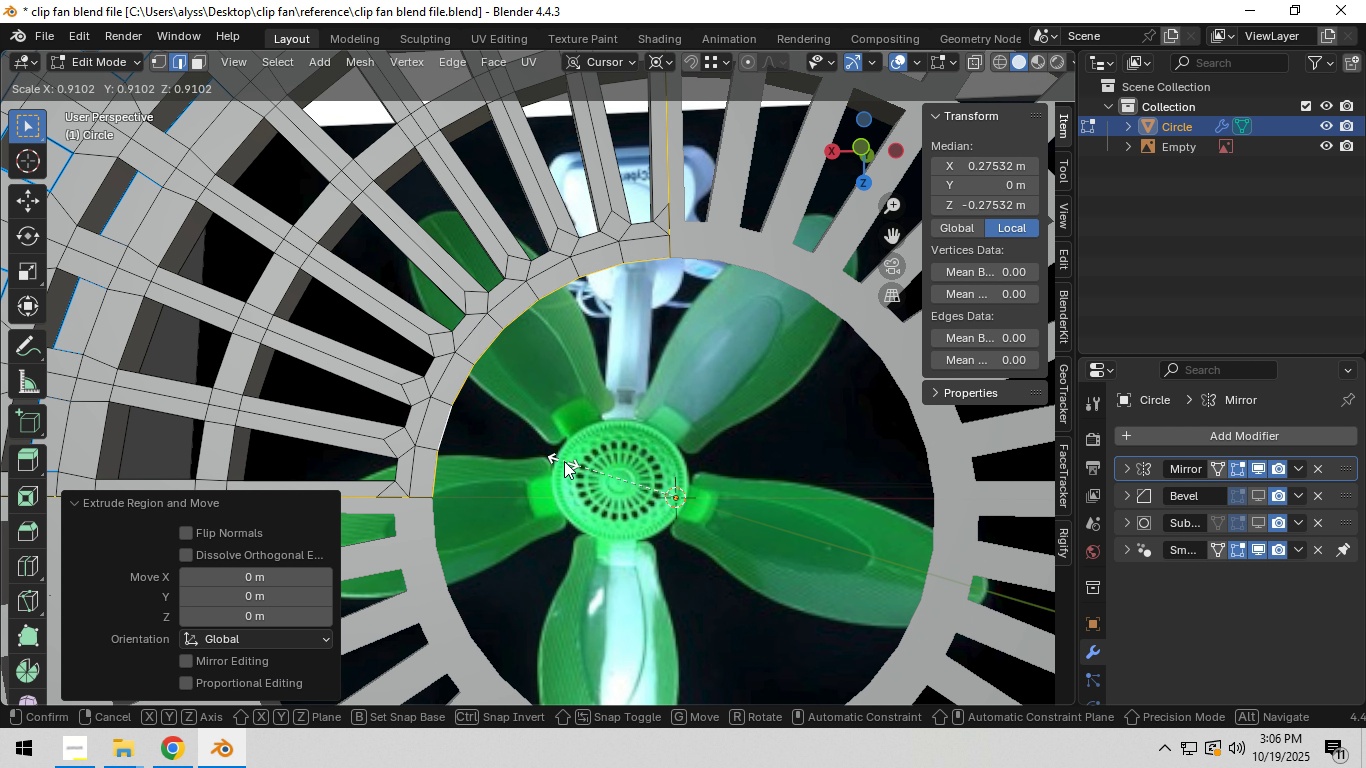 
left_click([564, 461])
 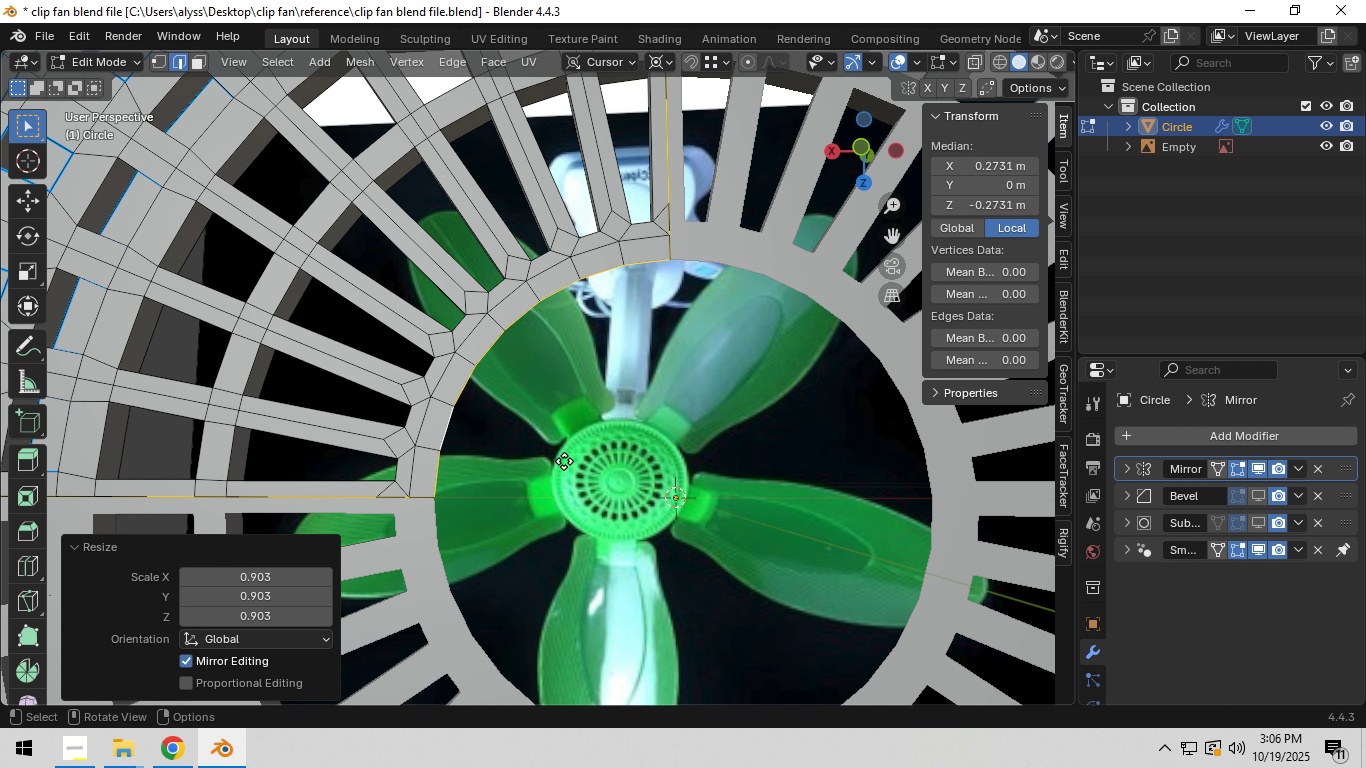 
key(E)
 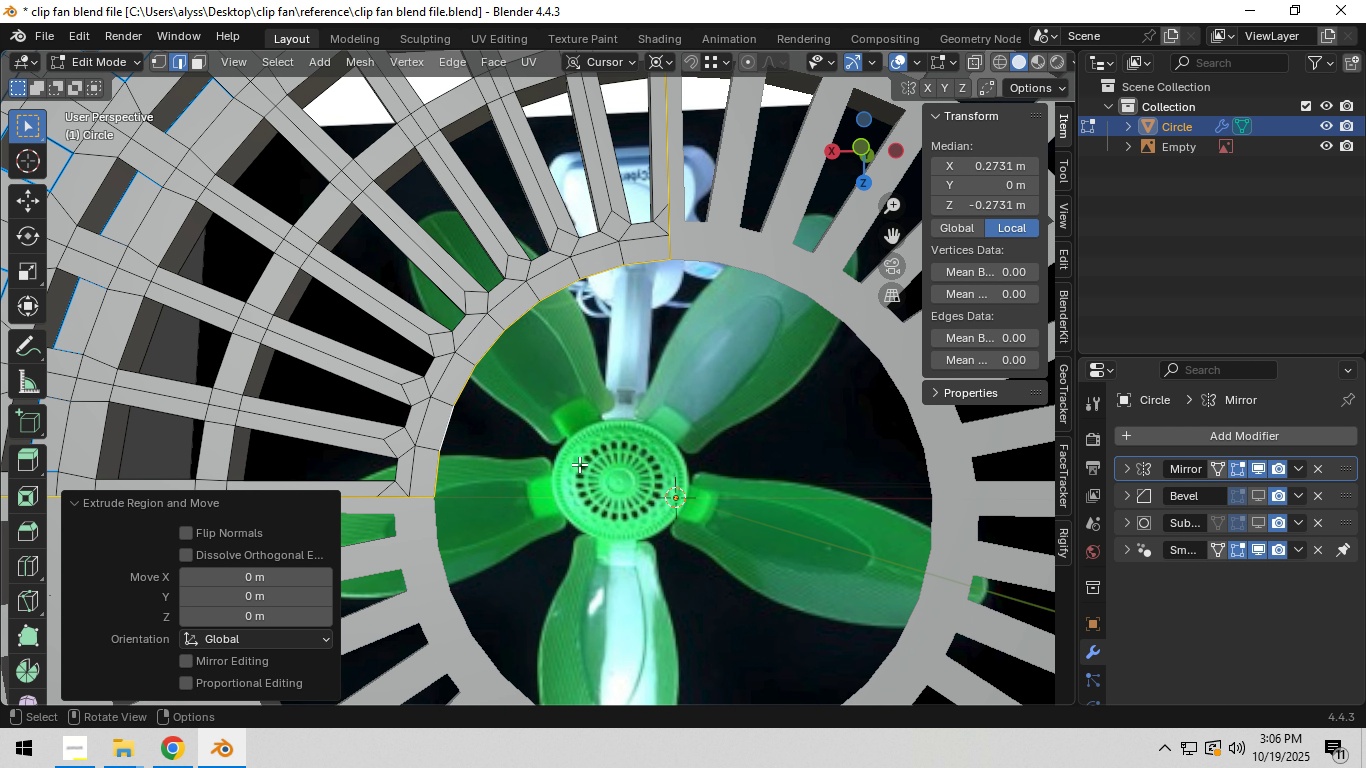 
right_click([579, 464])
 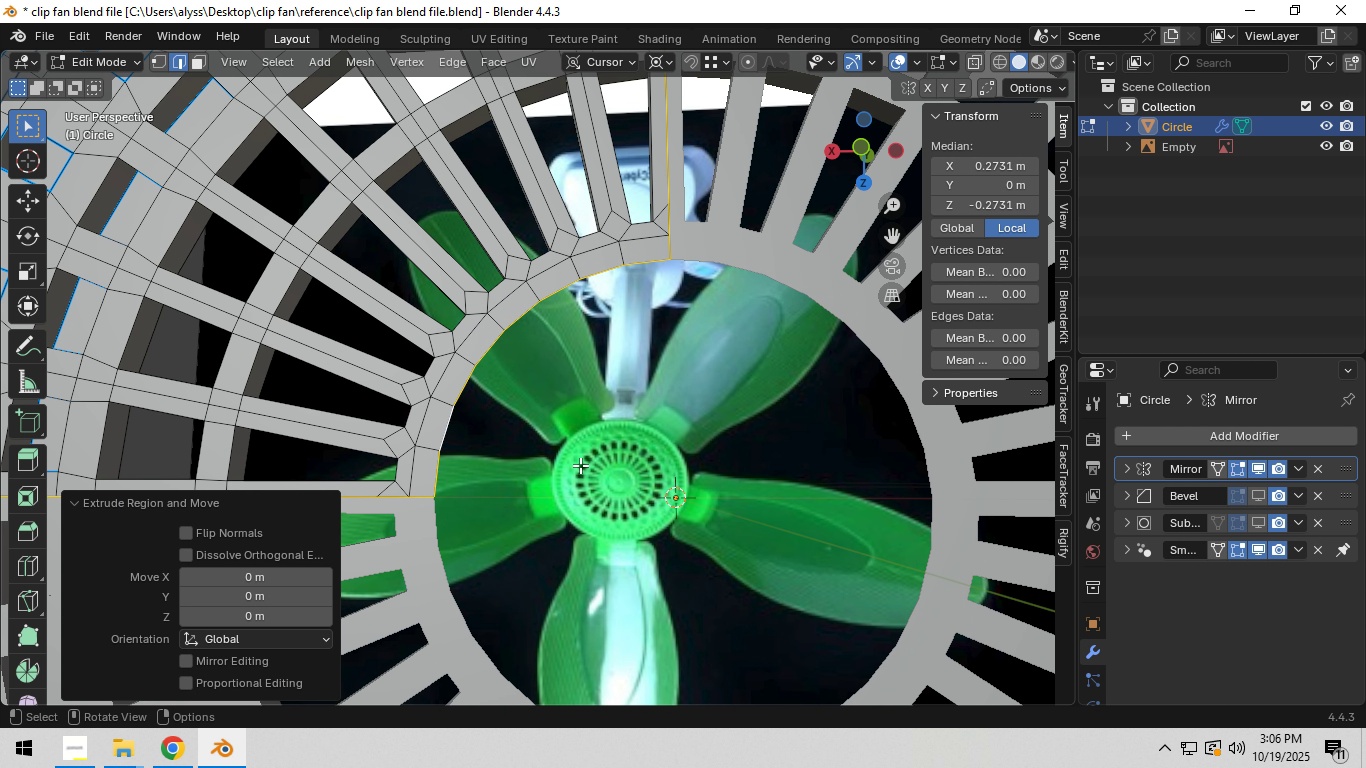 
type(se)
 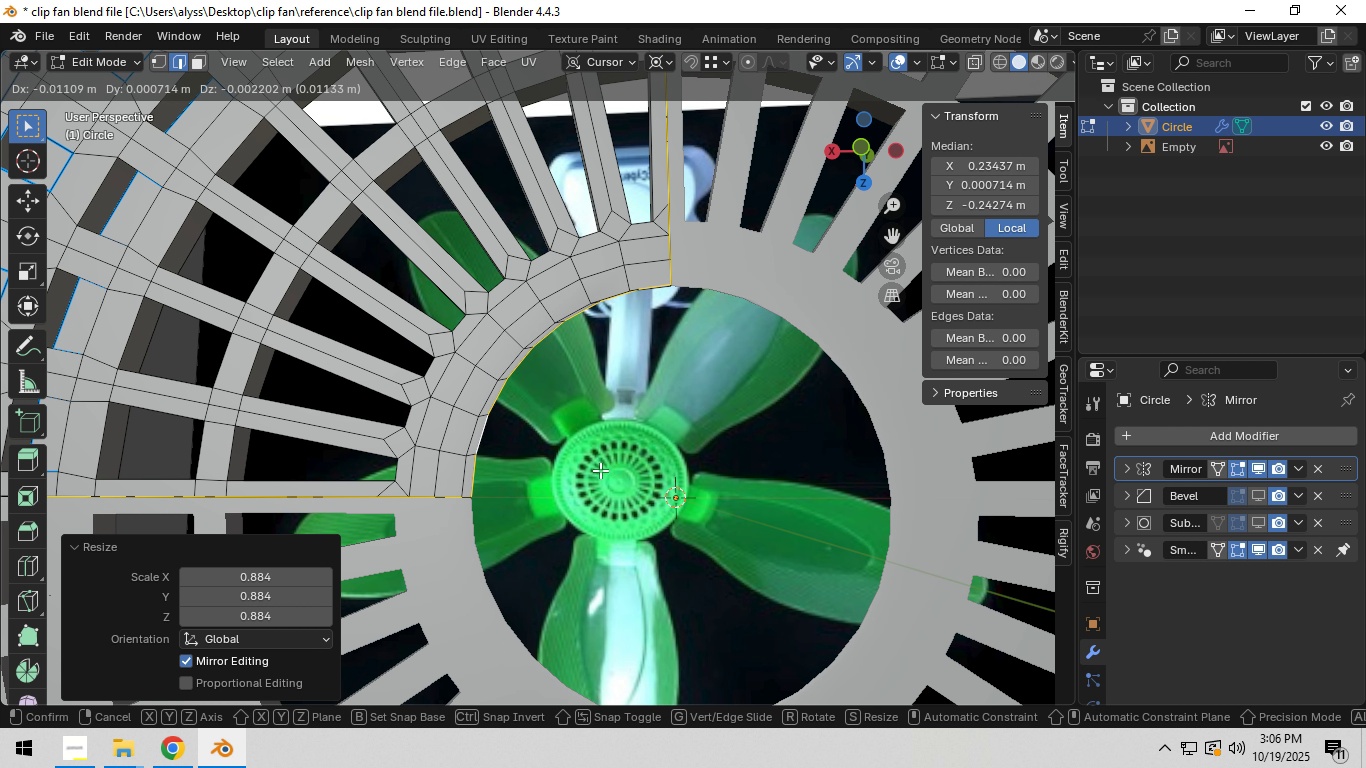 
right_click([600, 470])
 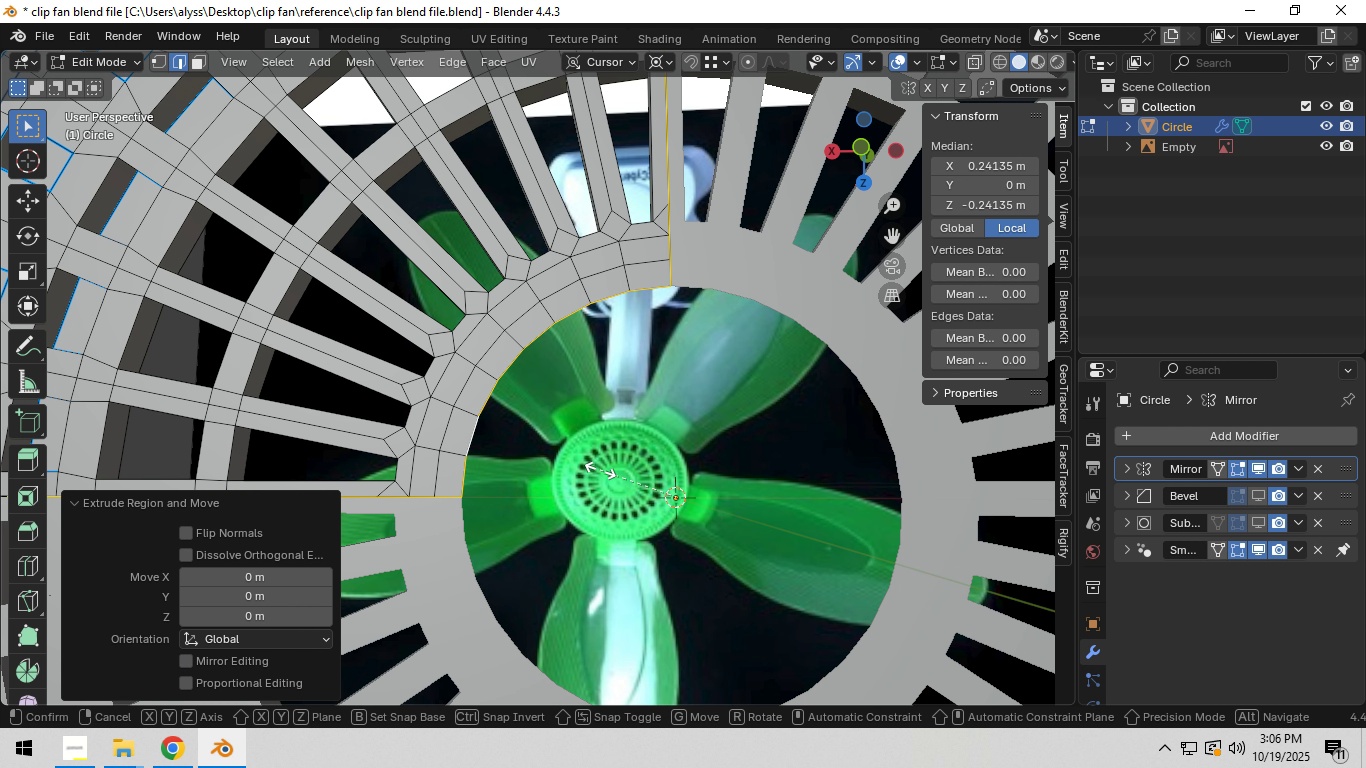 
key(S)
 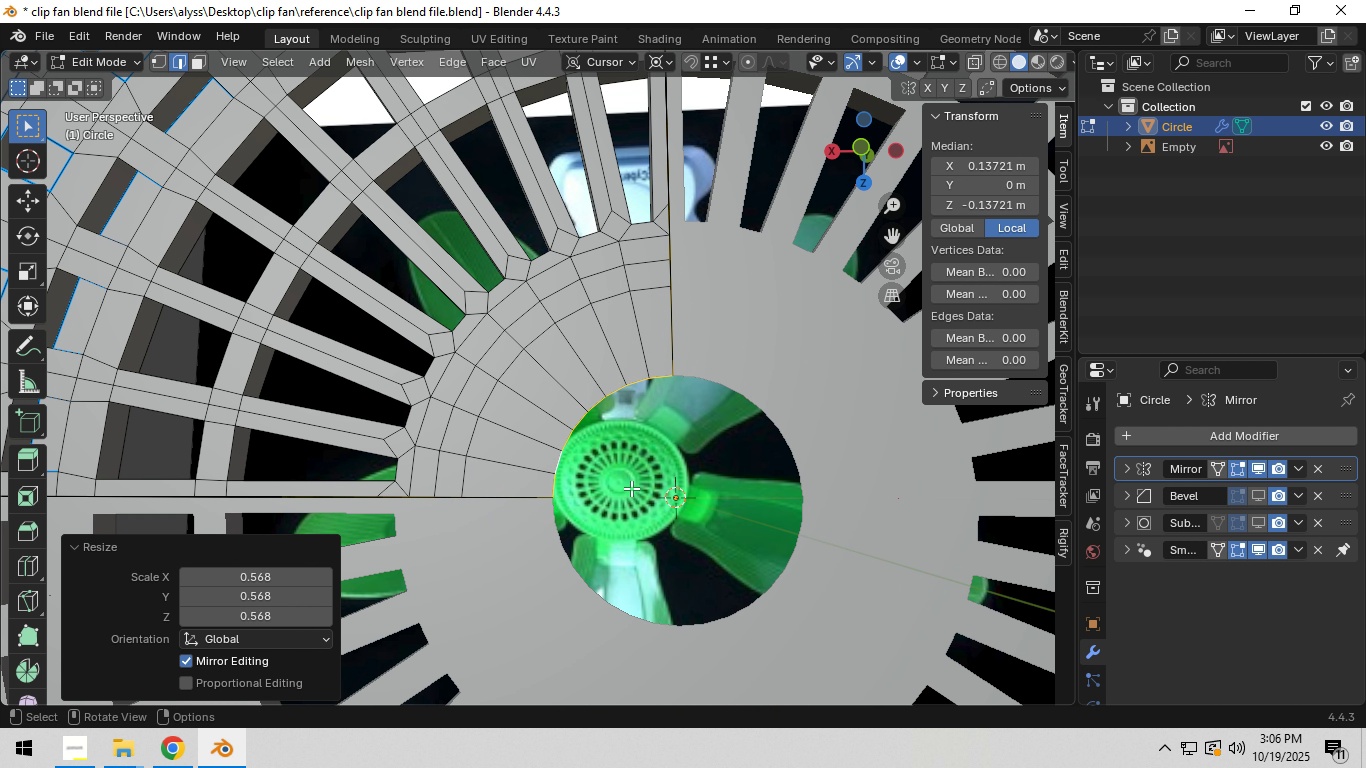 
left_click([631, 488])
 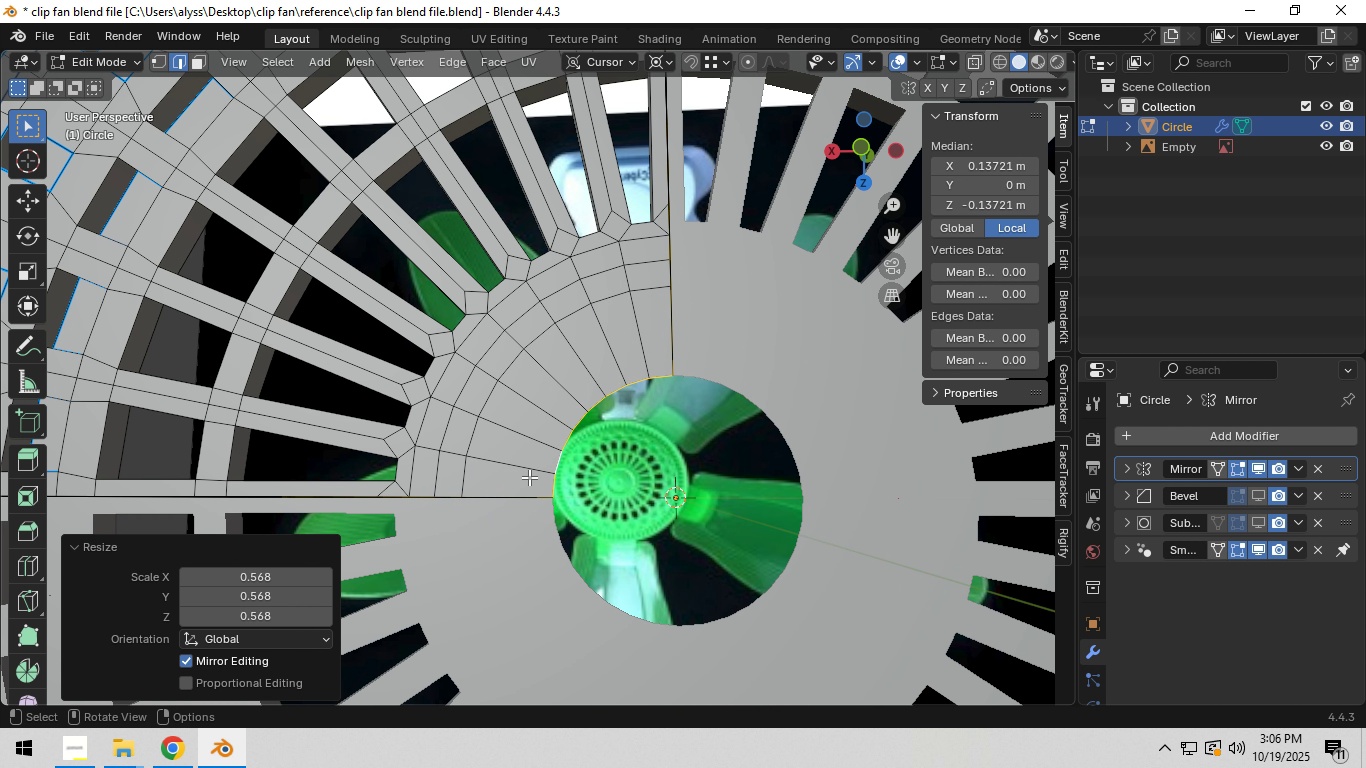 
key(Control+R)
 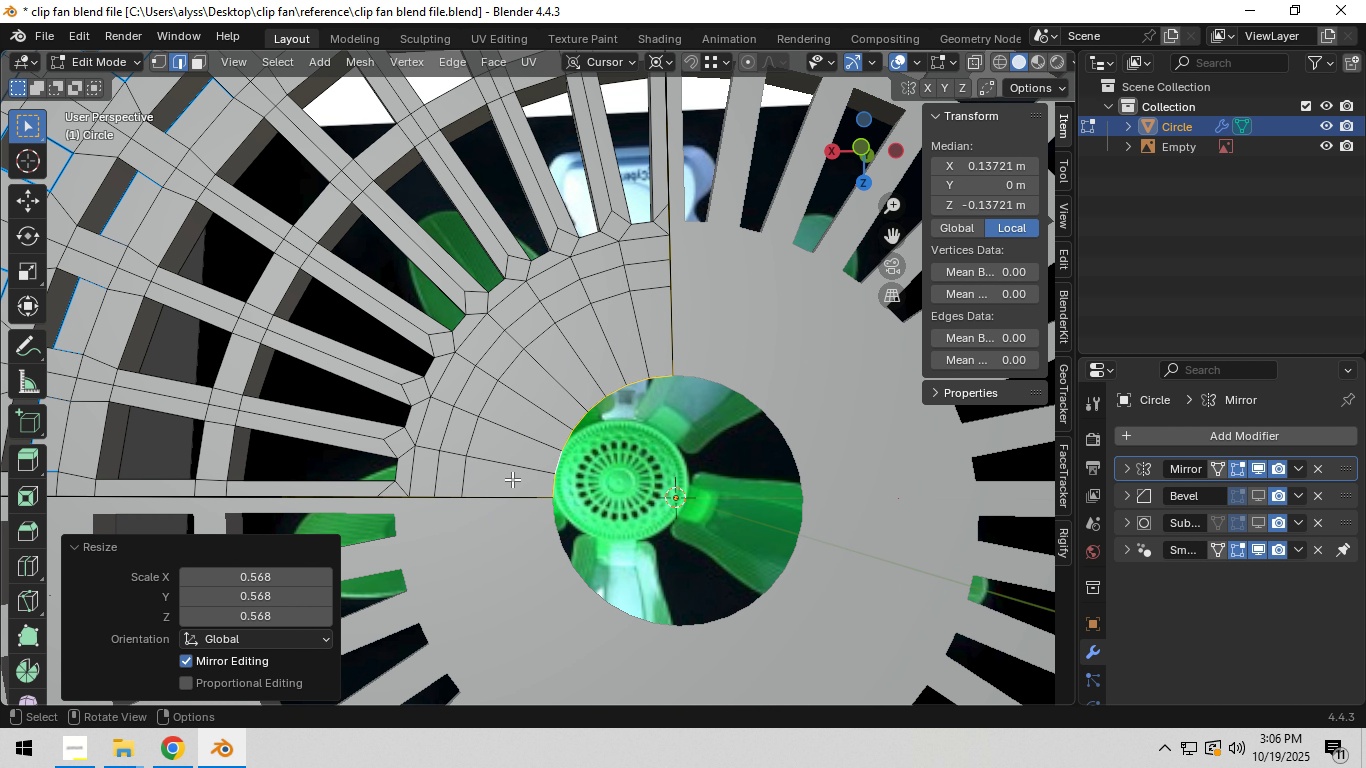 
right_click([512, 479])
 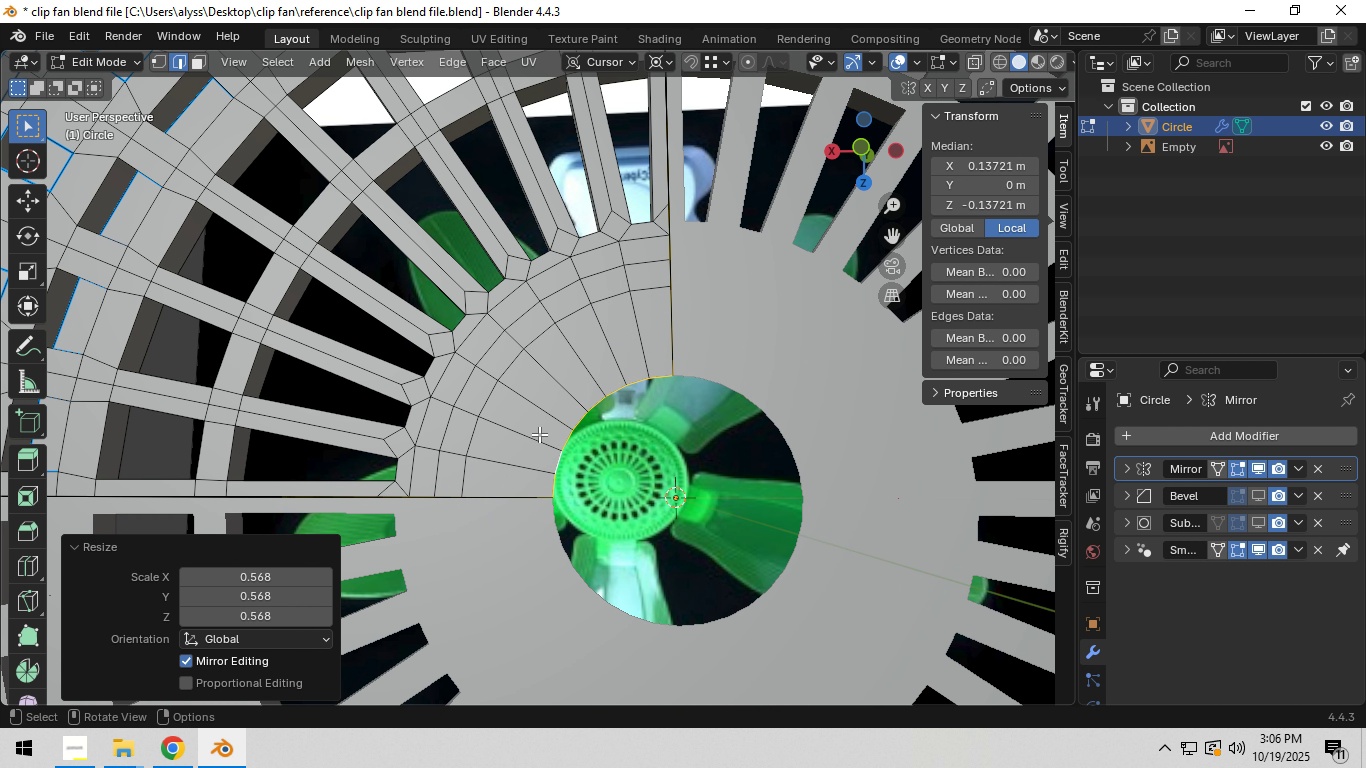 
key(Shift+ShiftLeft)
 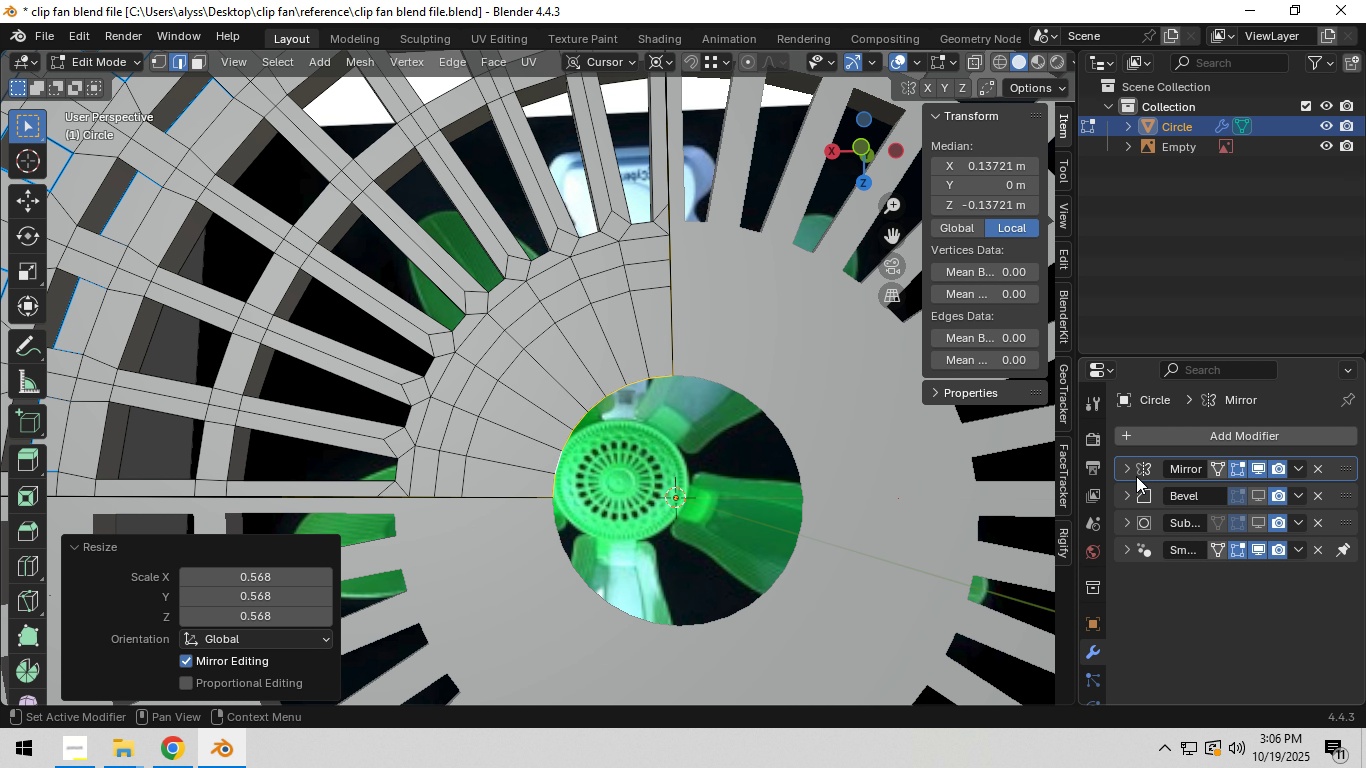 
left_click([1131, 472])
 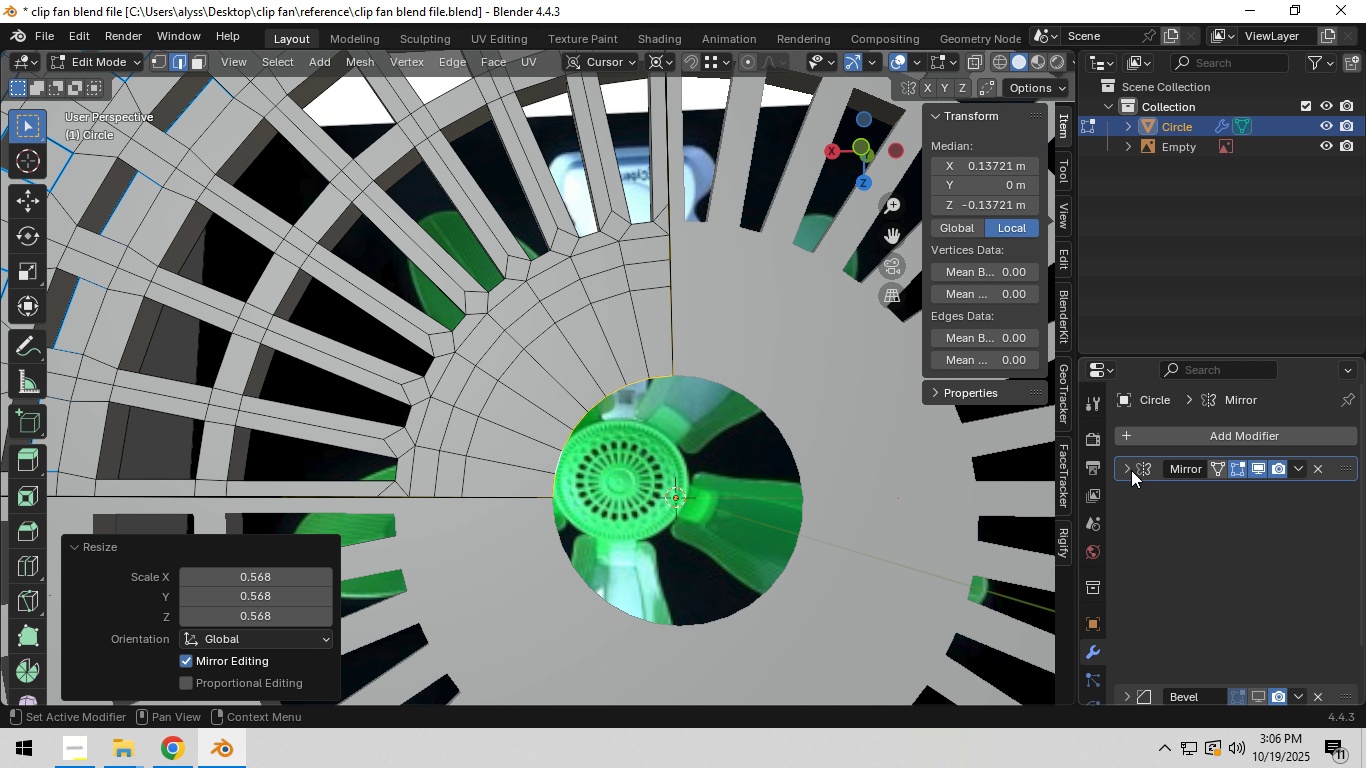 
left_click([1131, 470])
 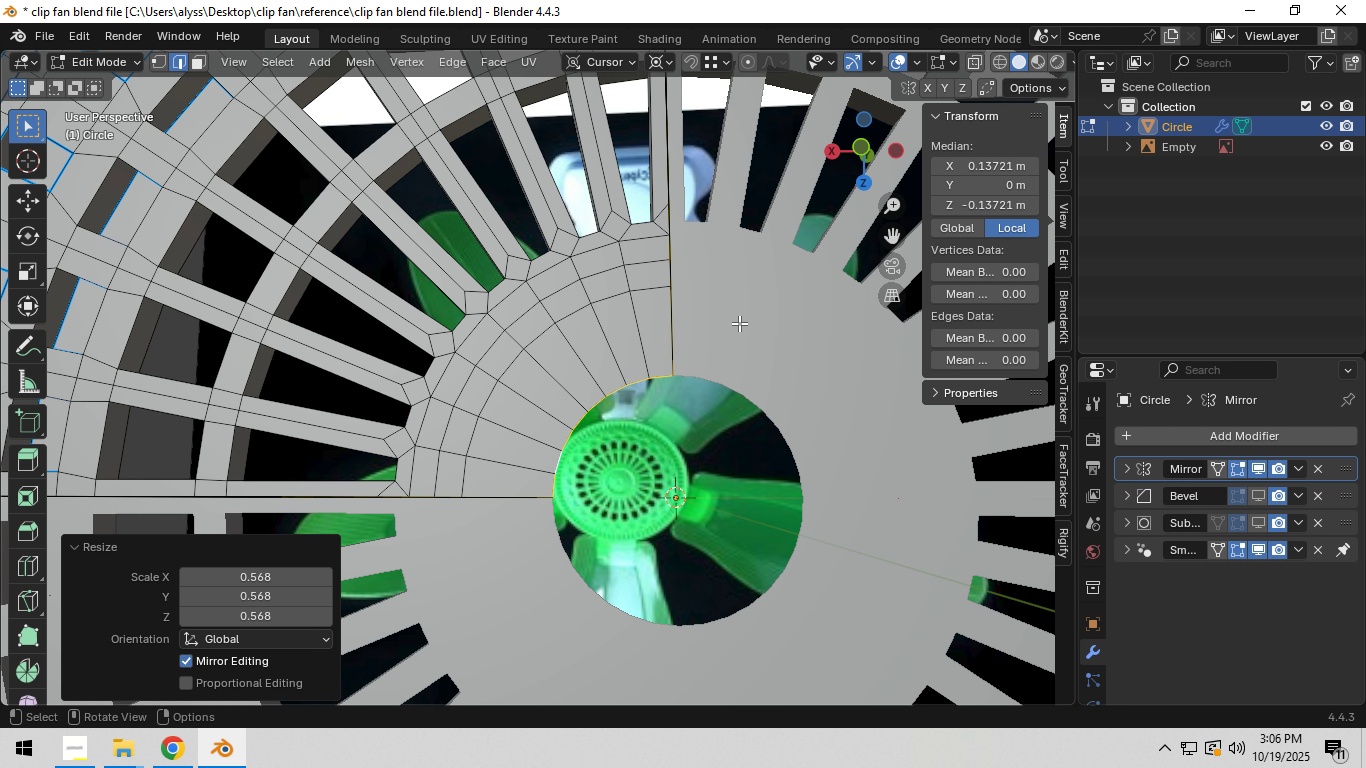 
left_click([739, 323])
 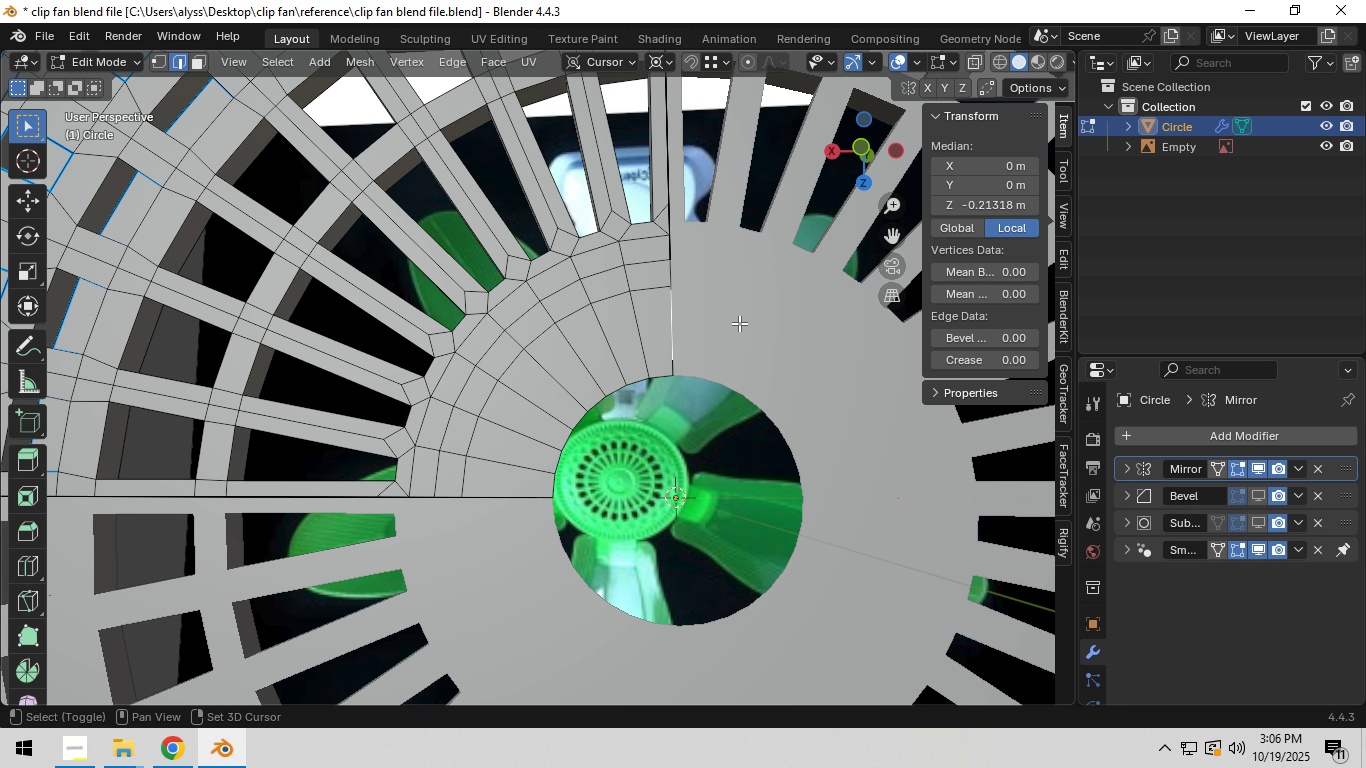 
hold_key(key=ShiftLeft, duration=0.78)
 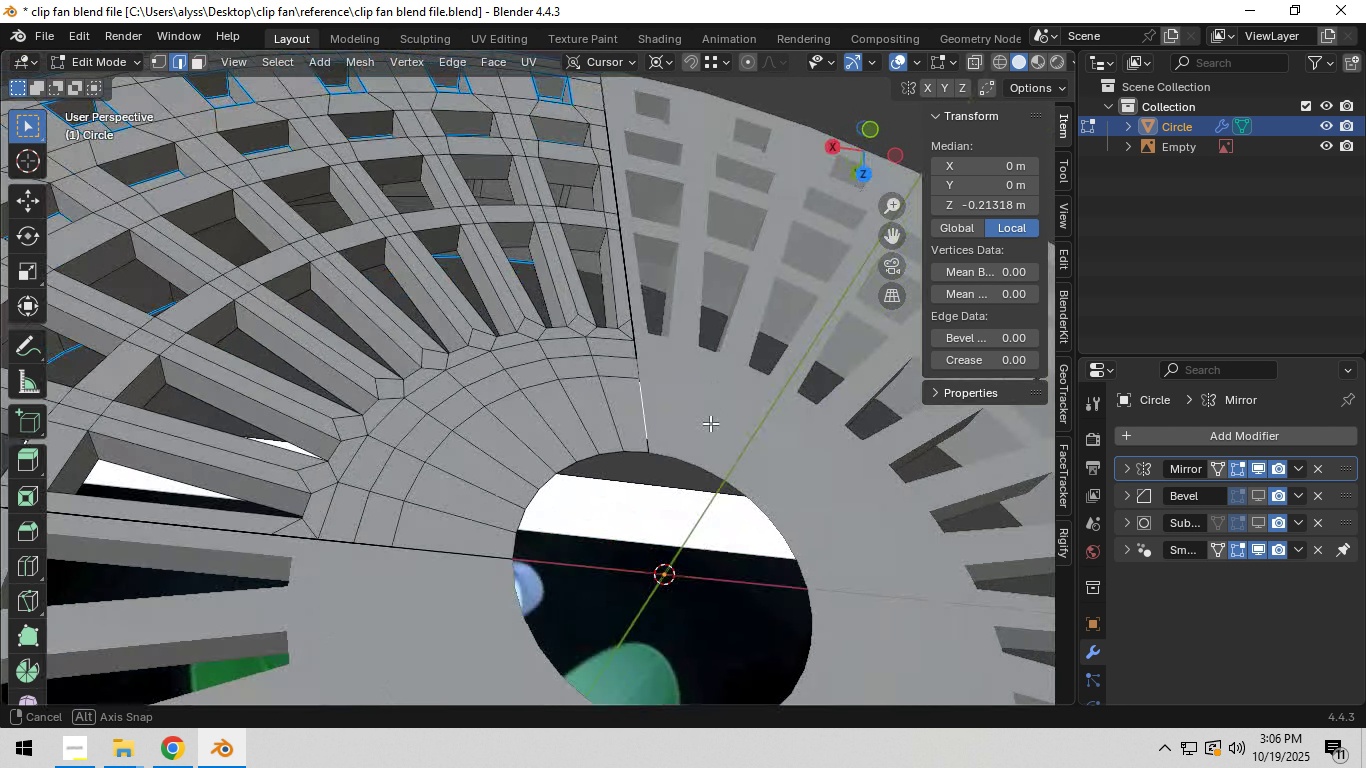 
hold_key(key=ShiftLeft, duration=0.64)
 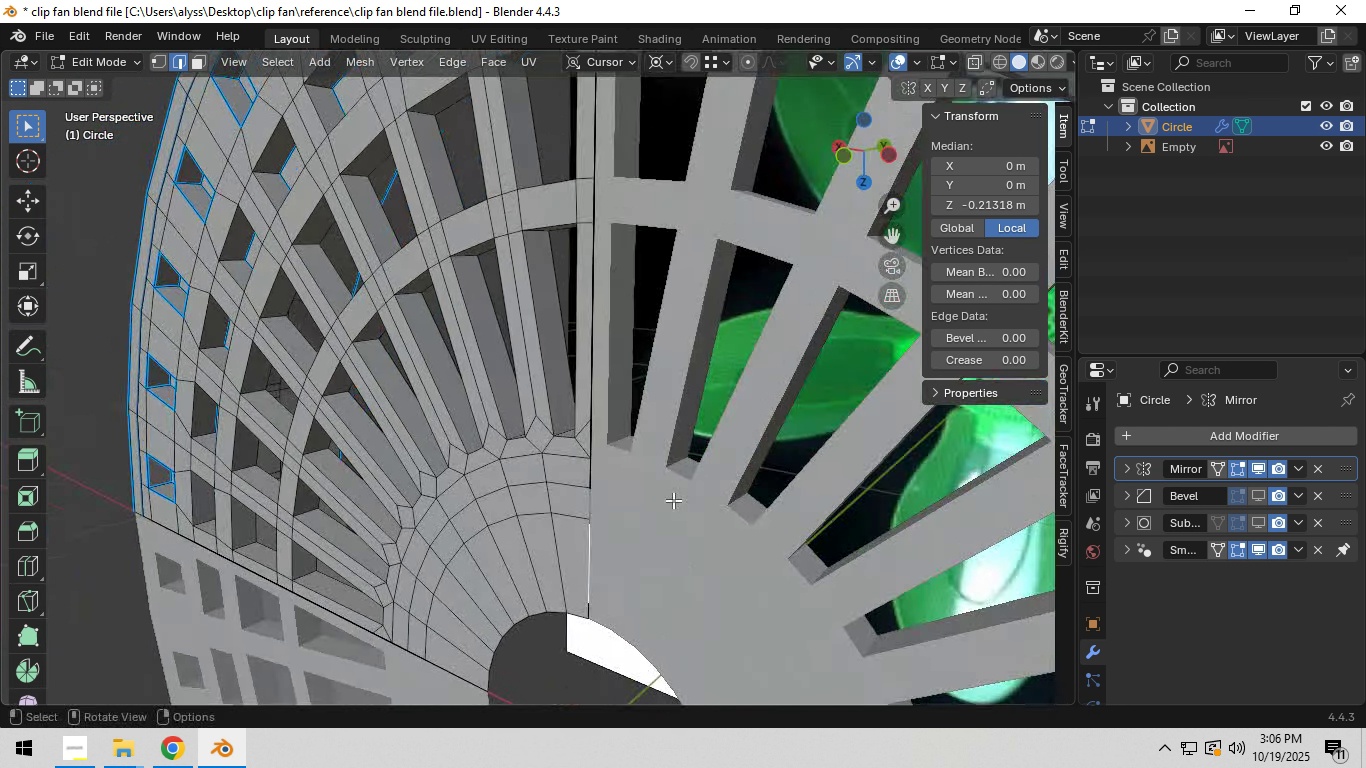 
scroll: coordinate [673, 500], scroll_direction: down, amount: 2.0
 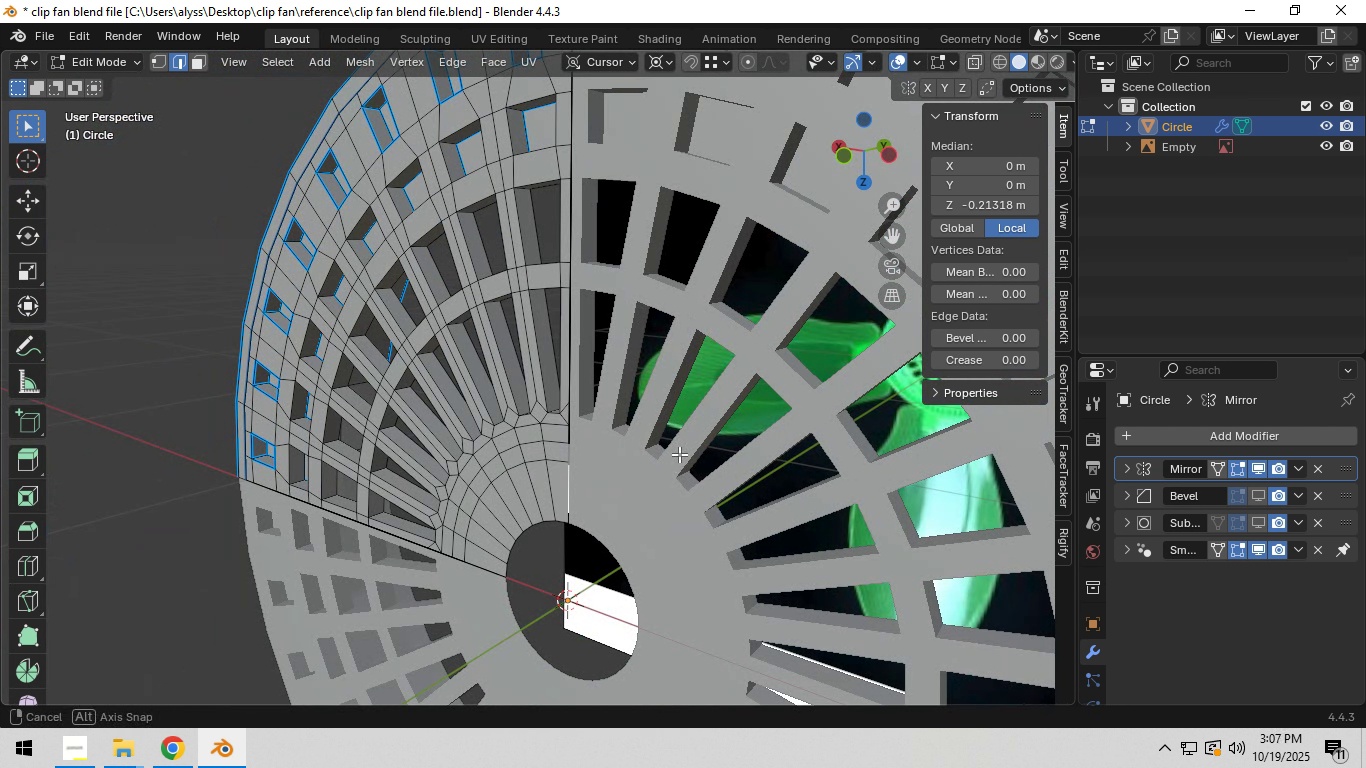 
hold_key(key=ShiftLeft, duration=0.47)
 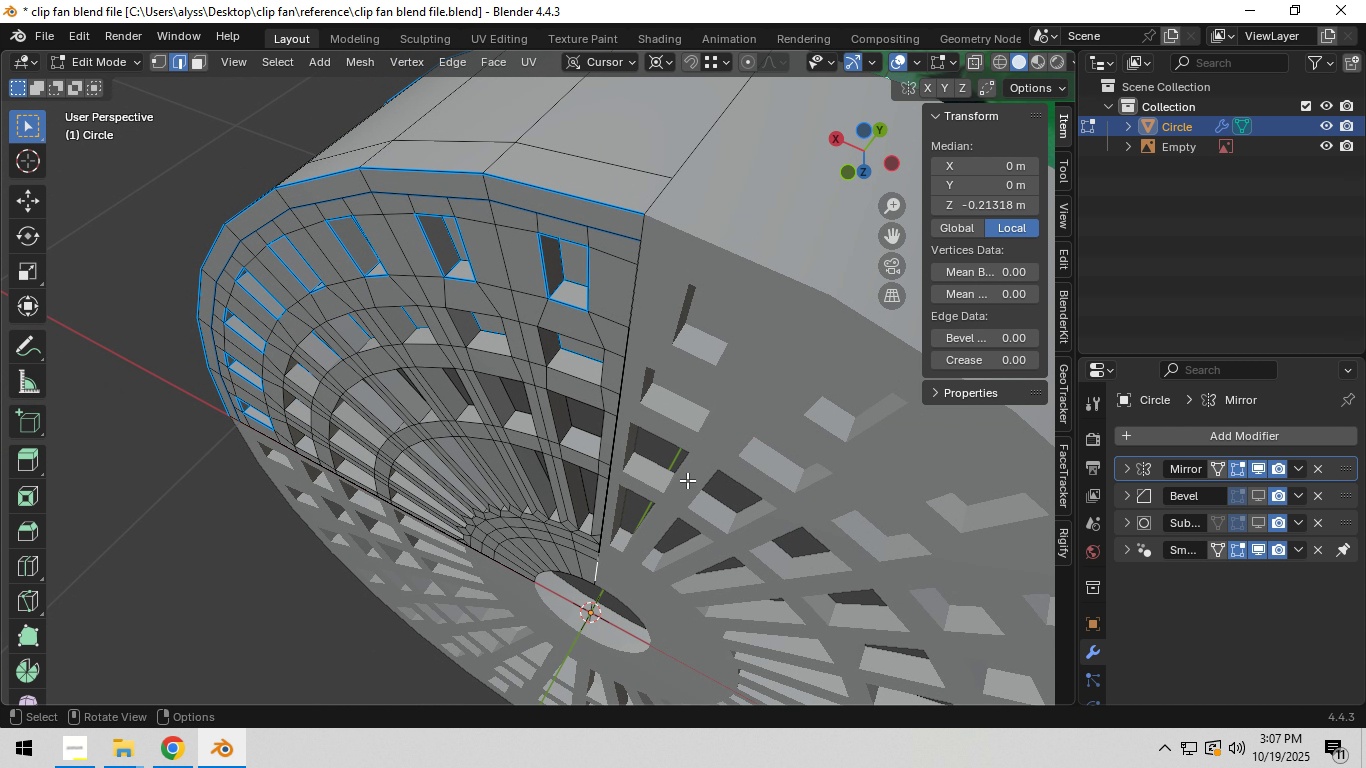 
key(Control+R)
 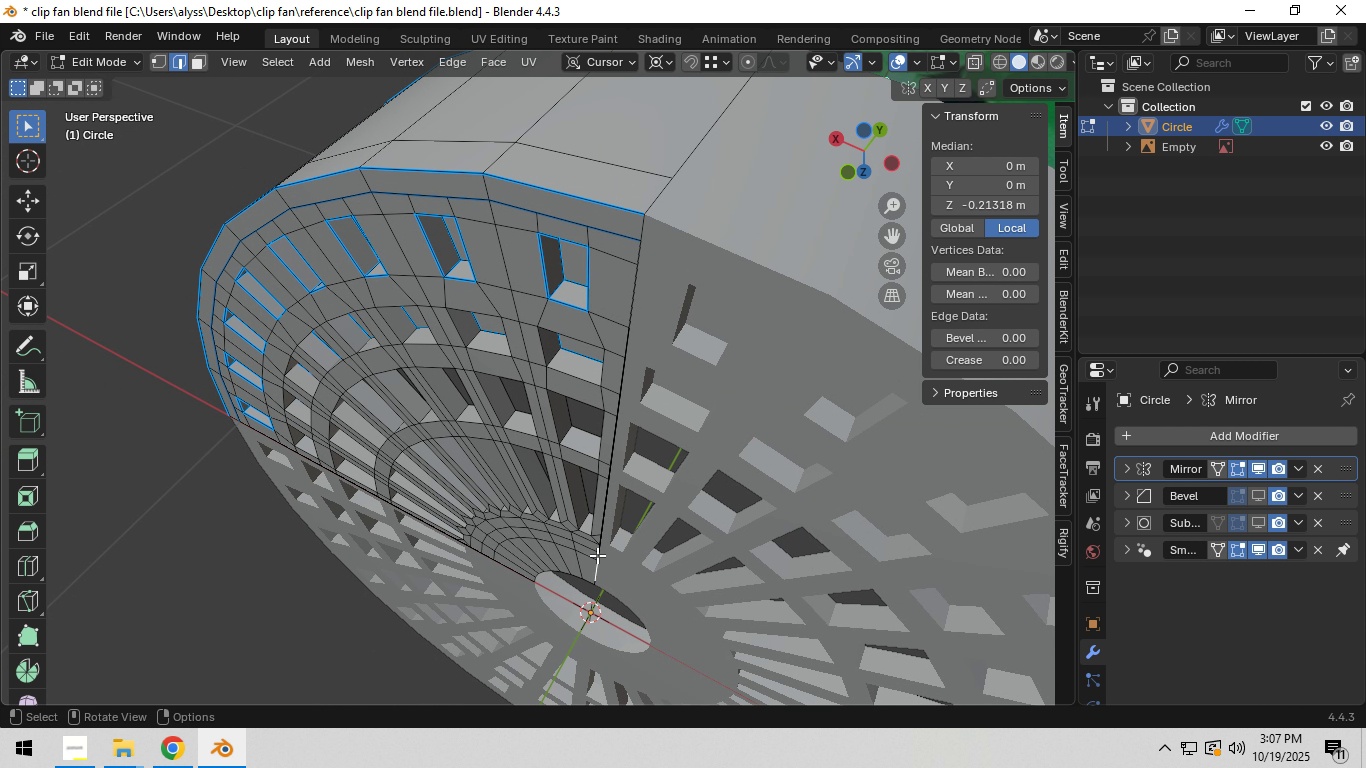 
right_click([597, 555])
 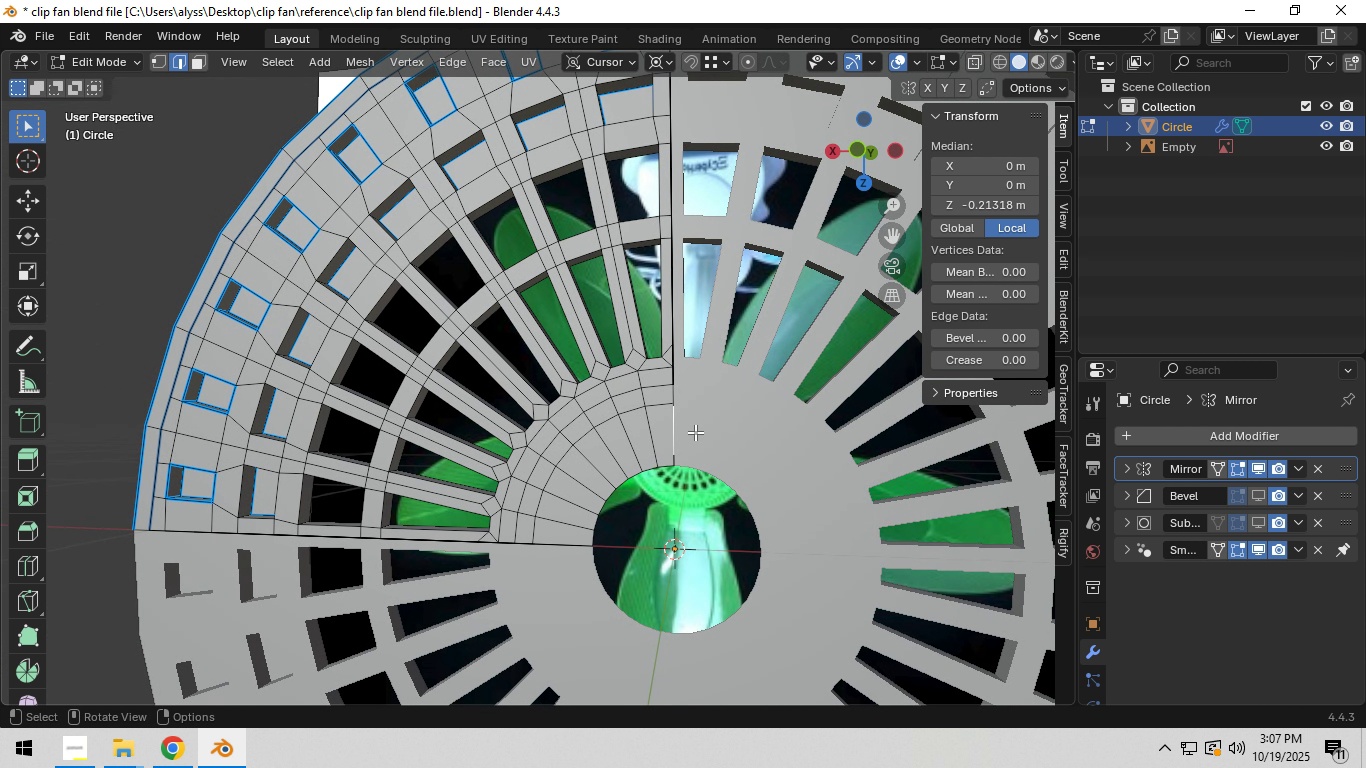 
scroll: coordinate [676, 497], scroll_direction: up, amount: 2.0
 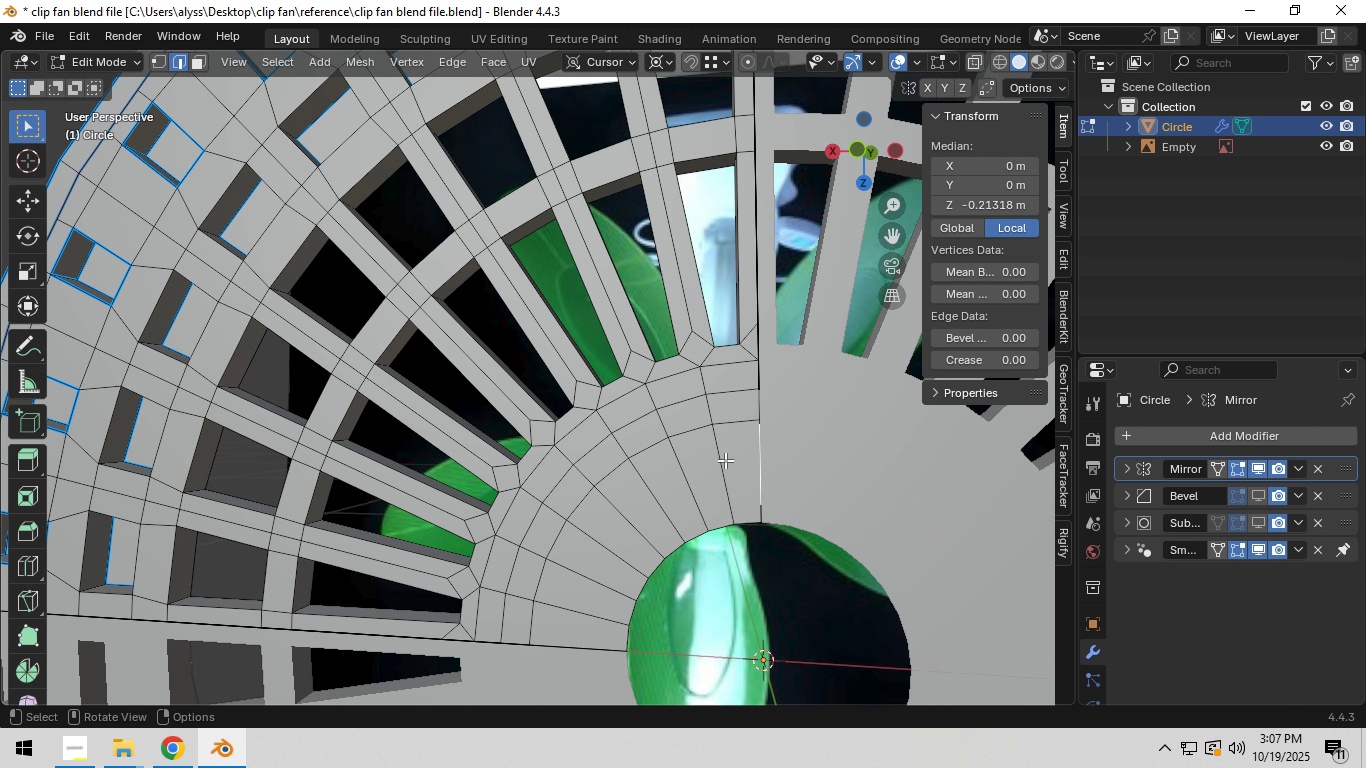 
hold_key(key=ShiftLeft, duration=0.41)
 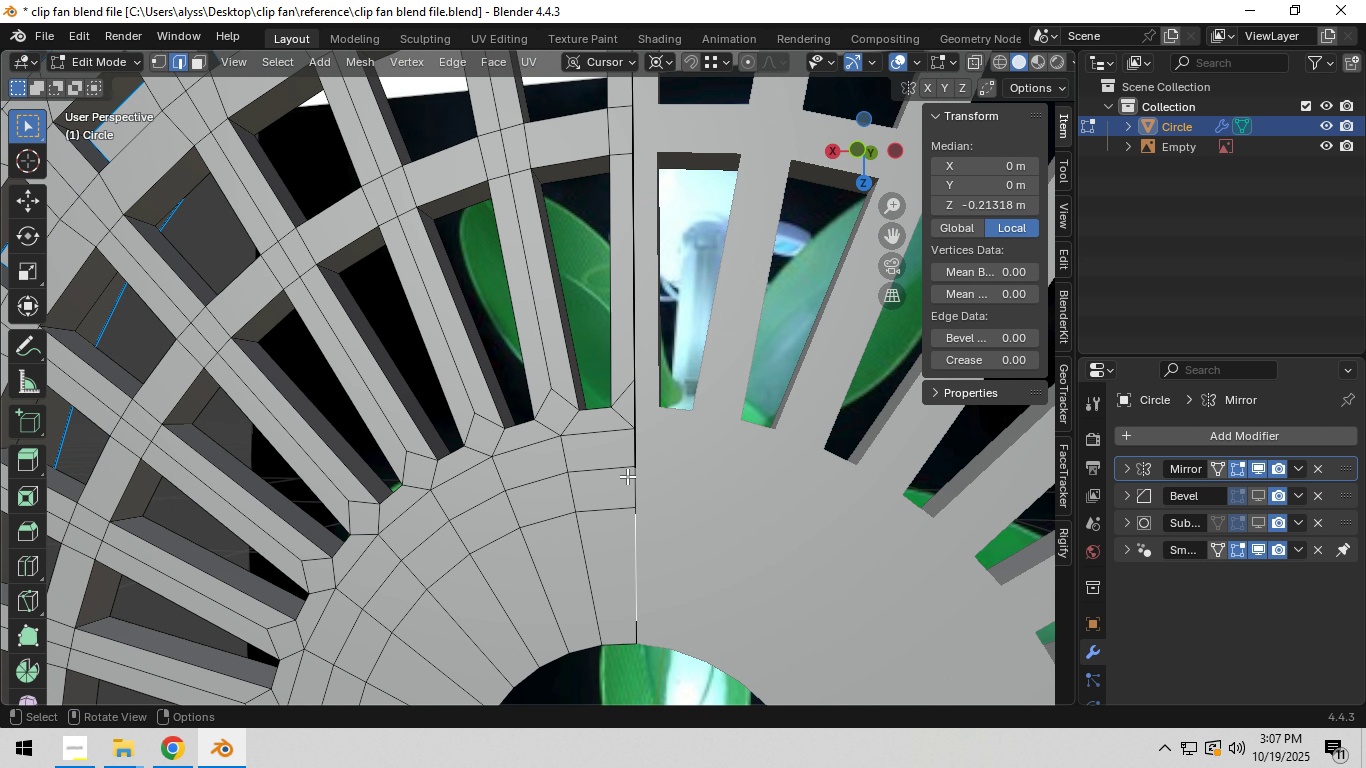 
scroll: coordinate [627, 476], scroll_direction: up, amount: 1.0
 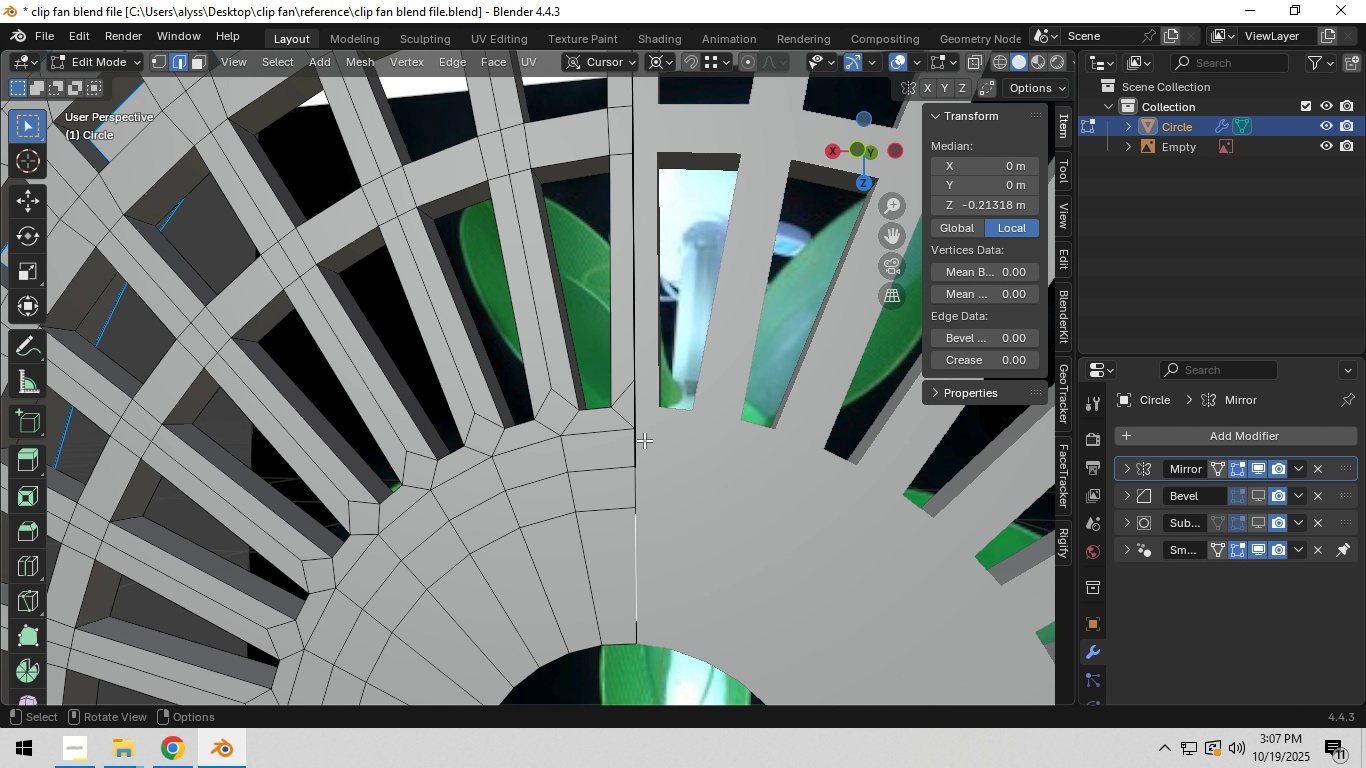 
key(1)
 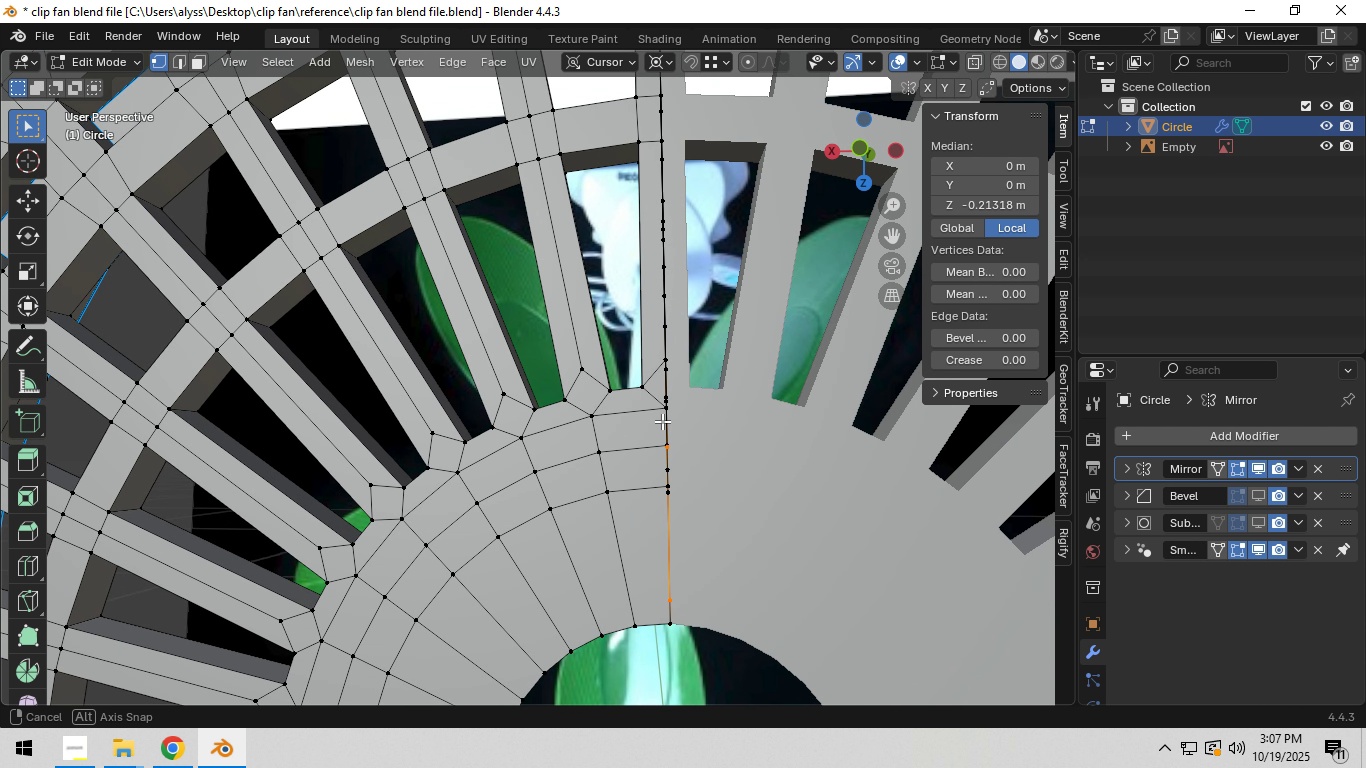 
hold_key(key=ShiftLeft, duration=0.34)
 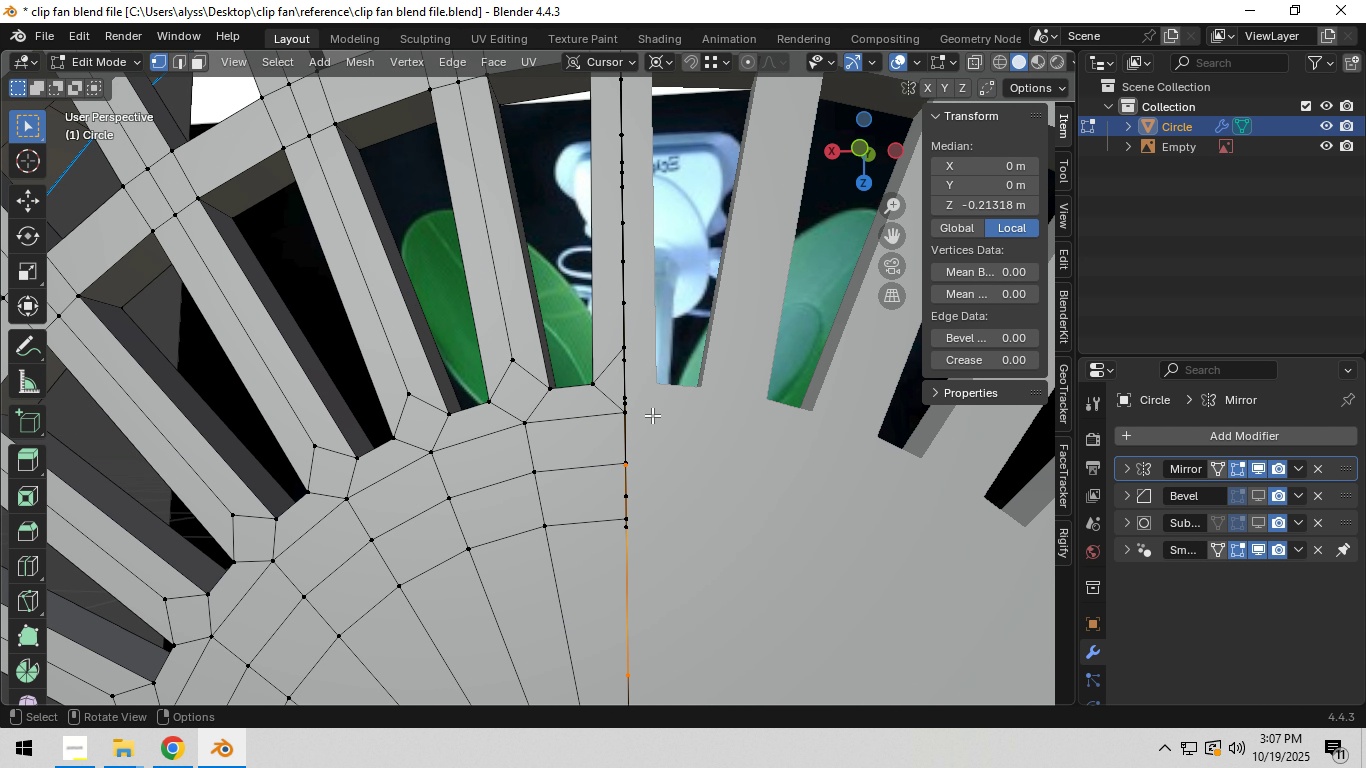 
scroll: coordinate [652, 415], scroll_direction: up, amount: 2.0
 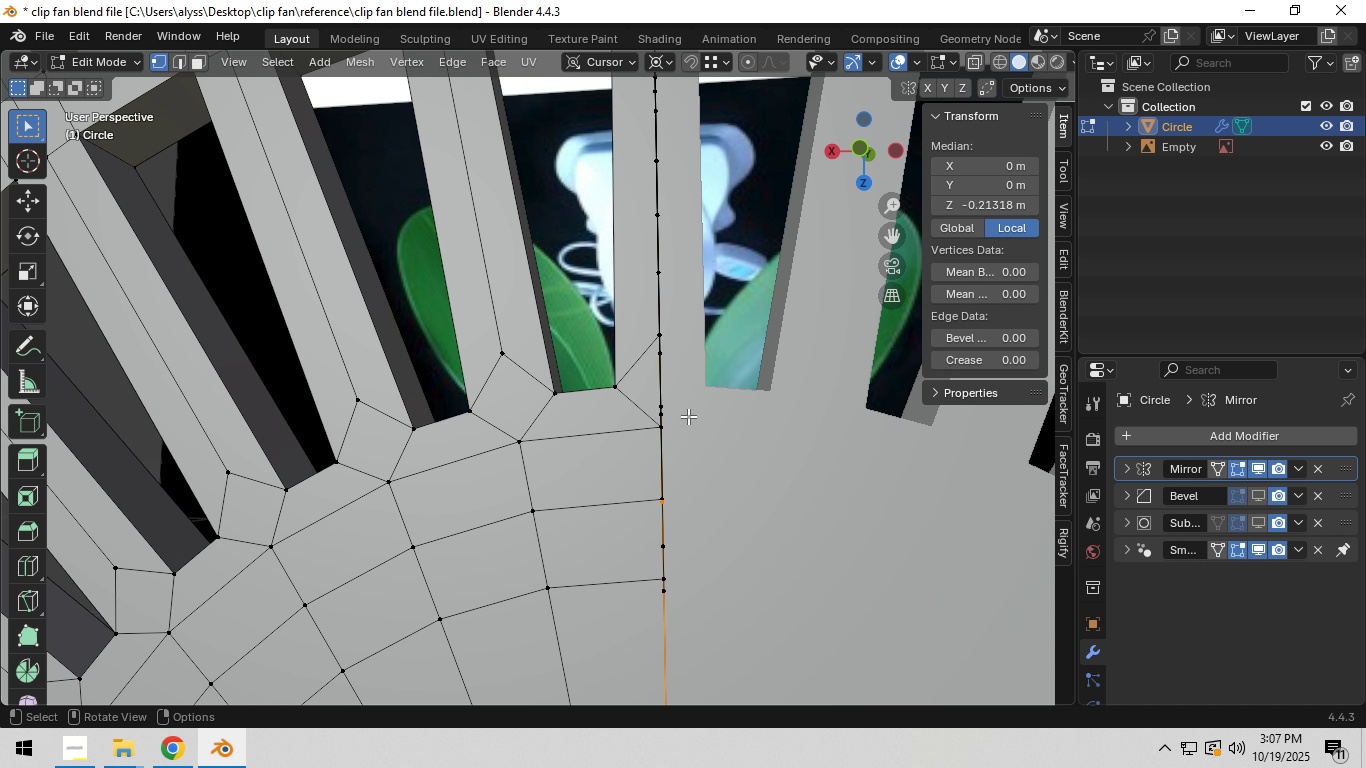 
hold_key(key=ShiftLeft, duration=0.69)
 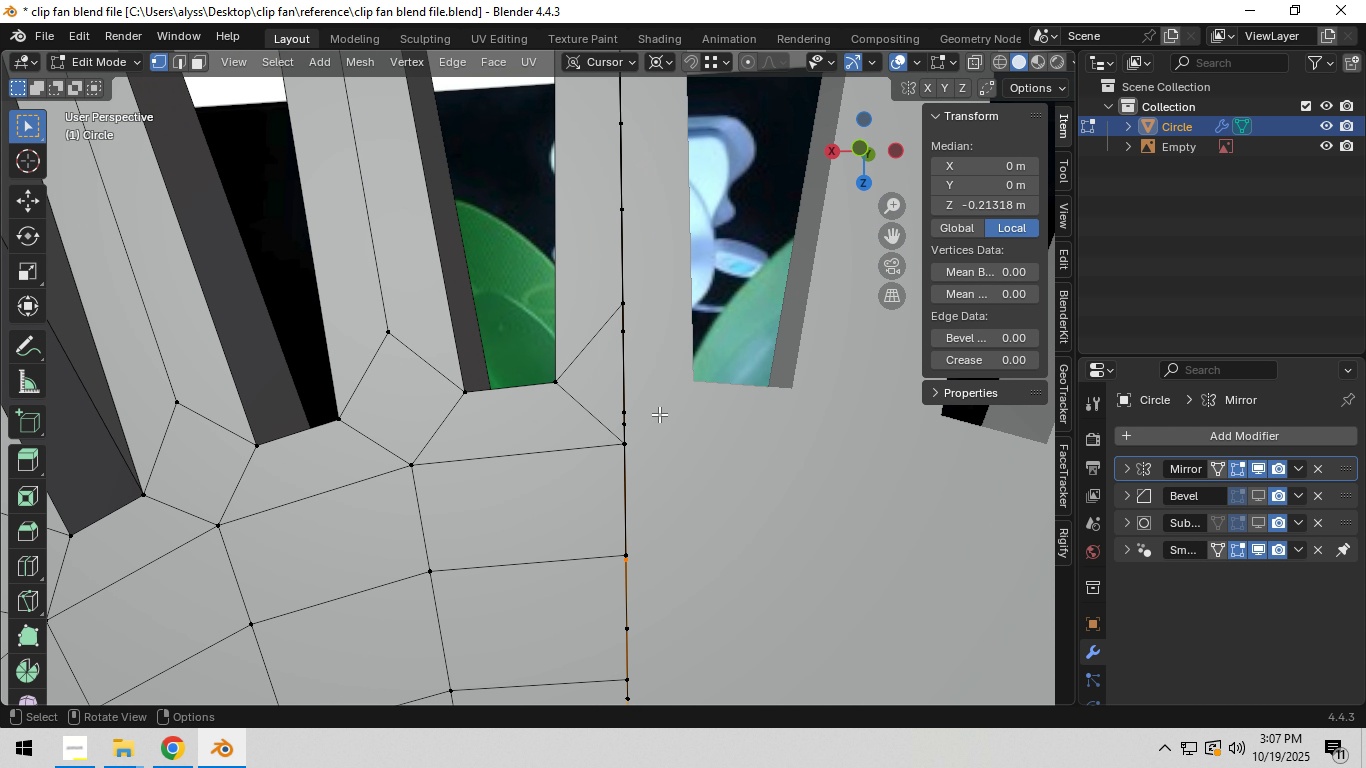 
scroll: coordinate [659, 414], scroll_direction: up, amount: 2.0
 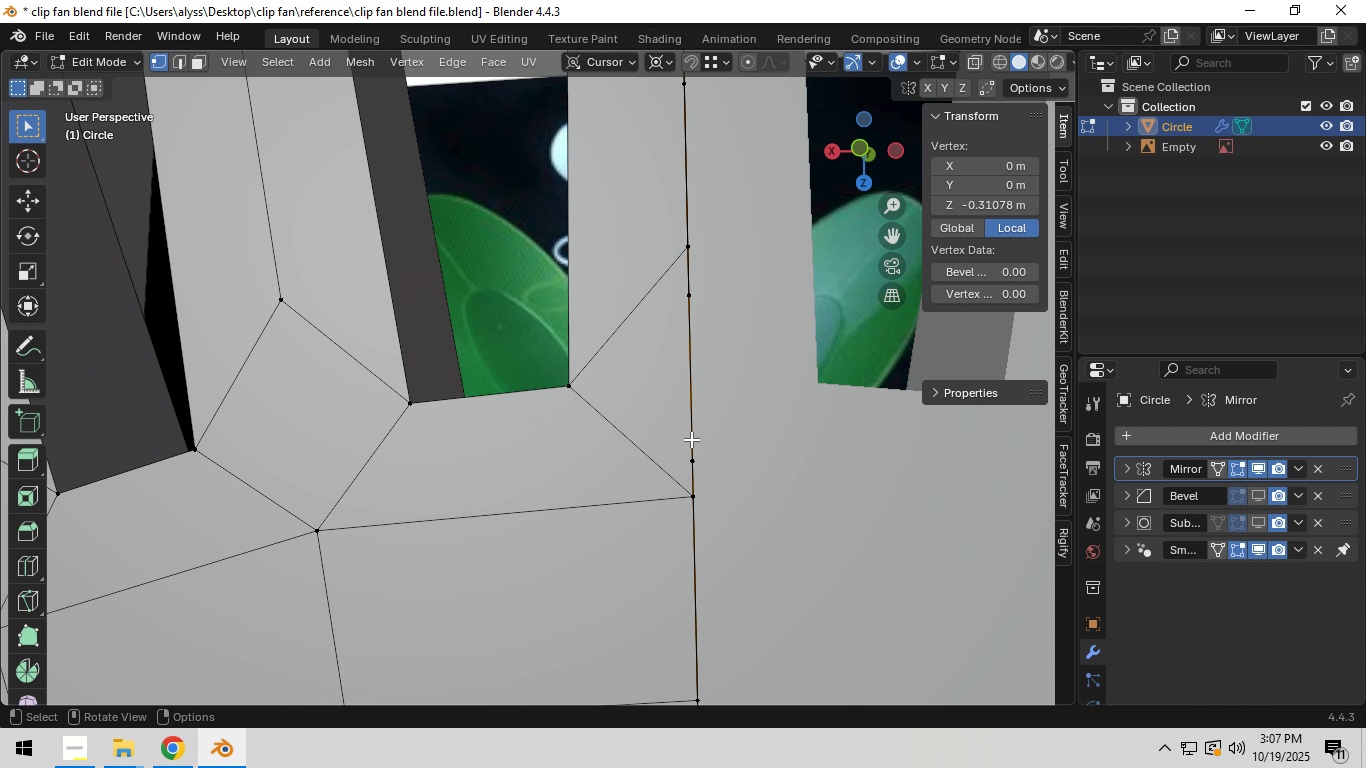 
left_click([689, 439])
 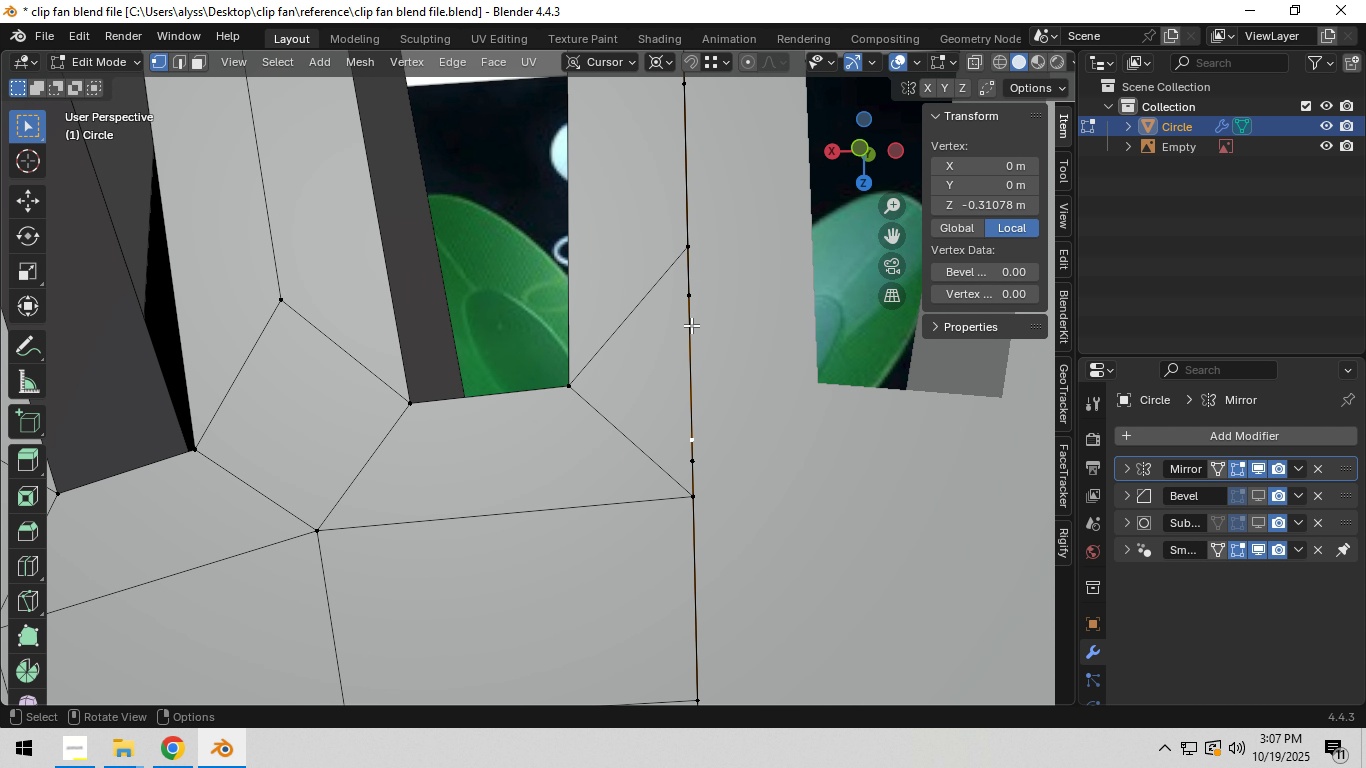 
left_click_drag(start_coordinate=[673, 283], to_coordinate=[736, 469])
 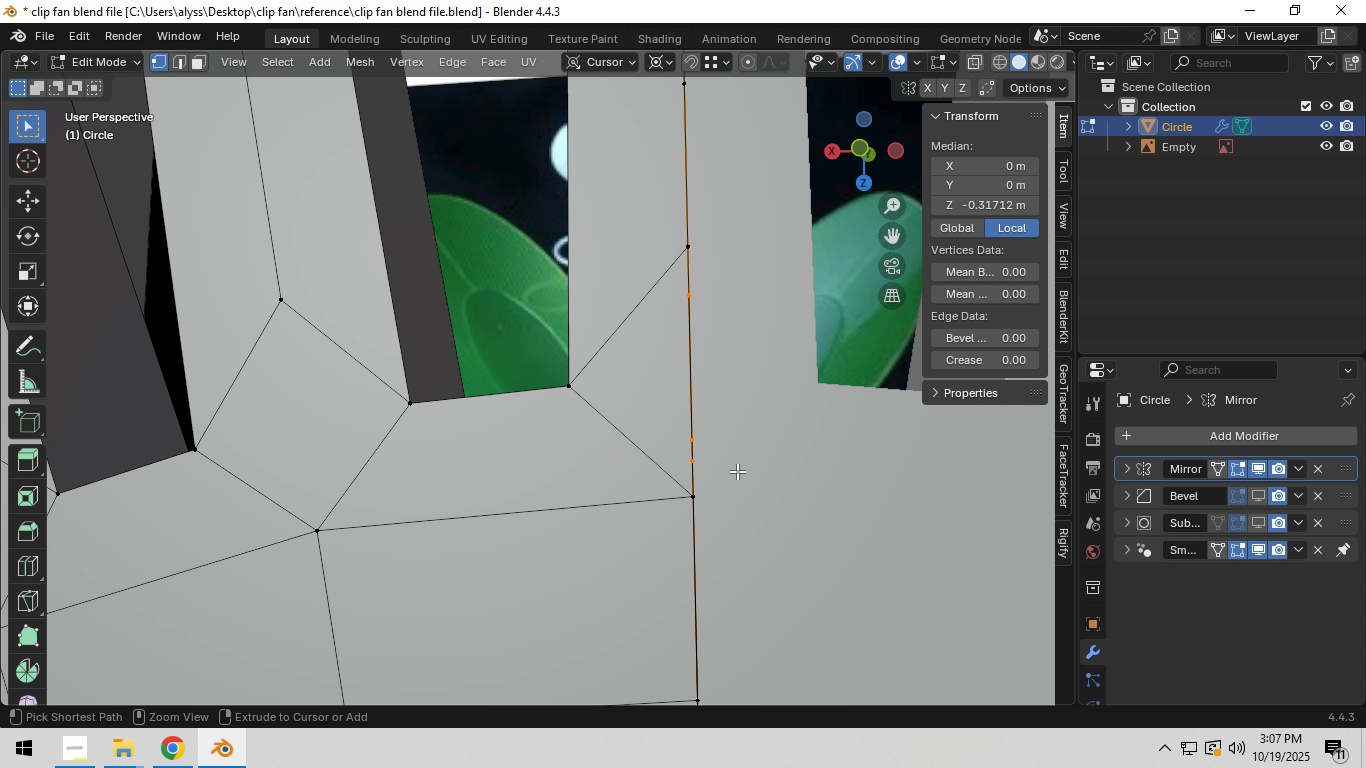 
key(Control+X)
 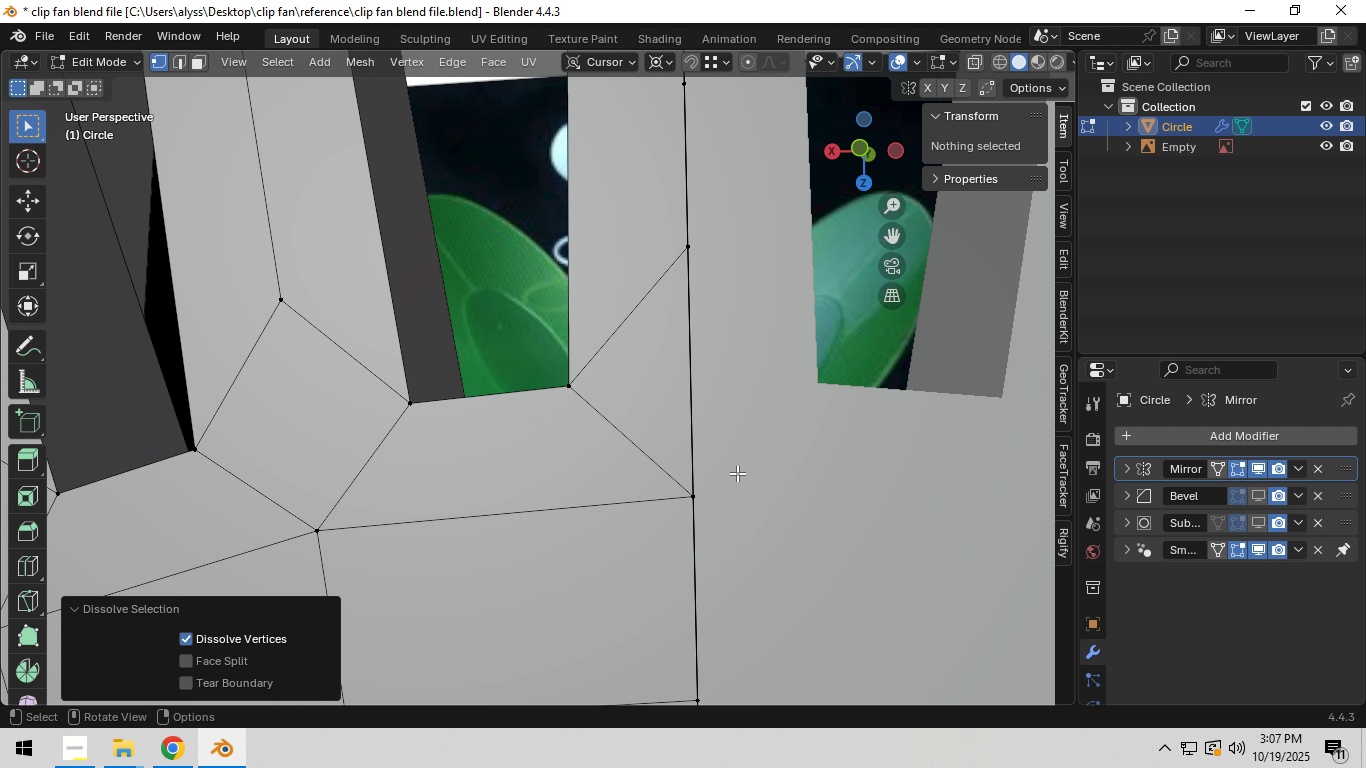 
scroll: coordinate [734, 484], scroll_direction: down, amount: 2.0
 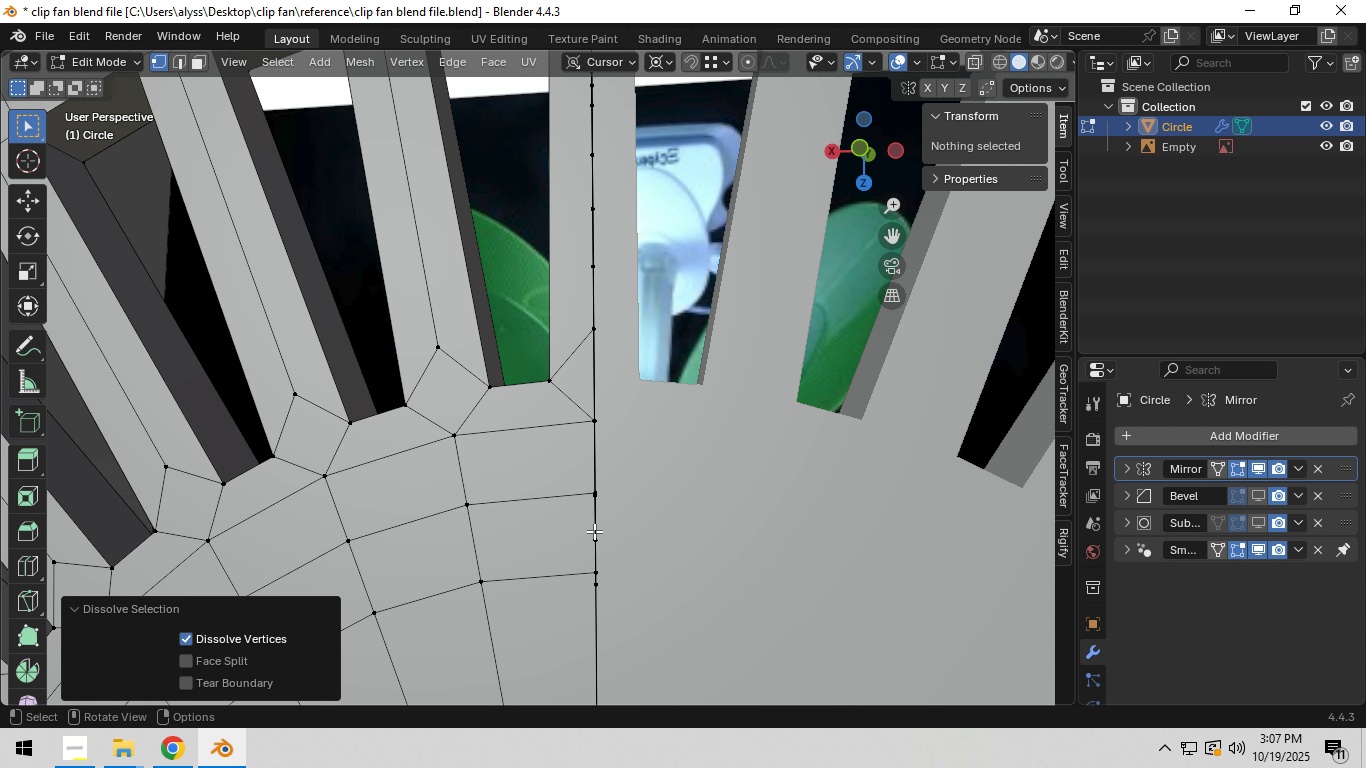 
left_click_drag(start_coordinate=[584, 530], to_coordinate=[633, 550])
 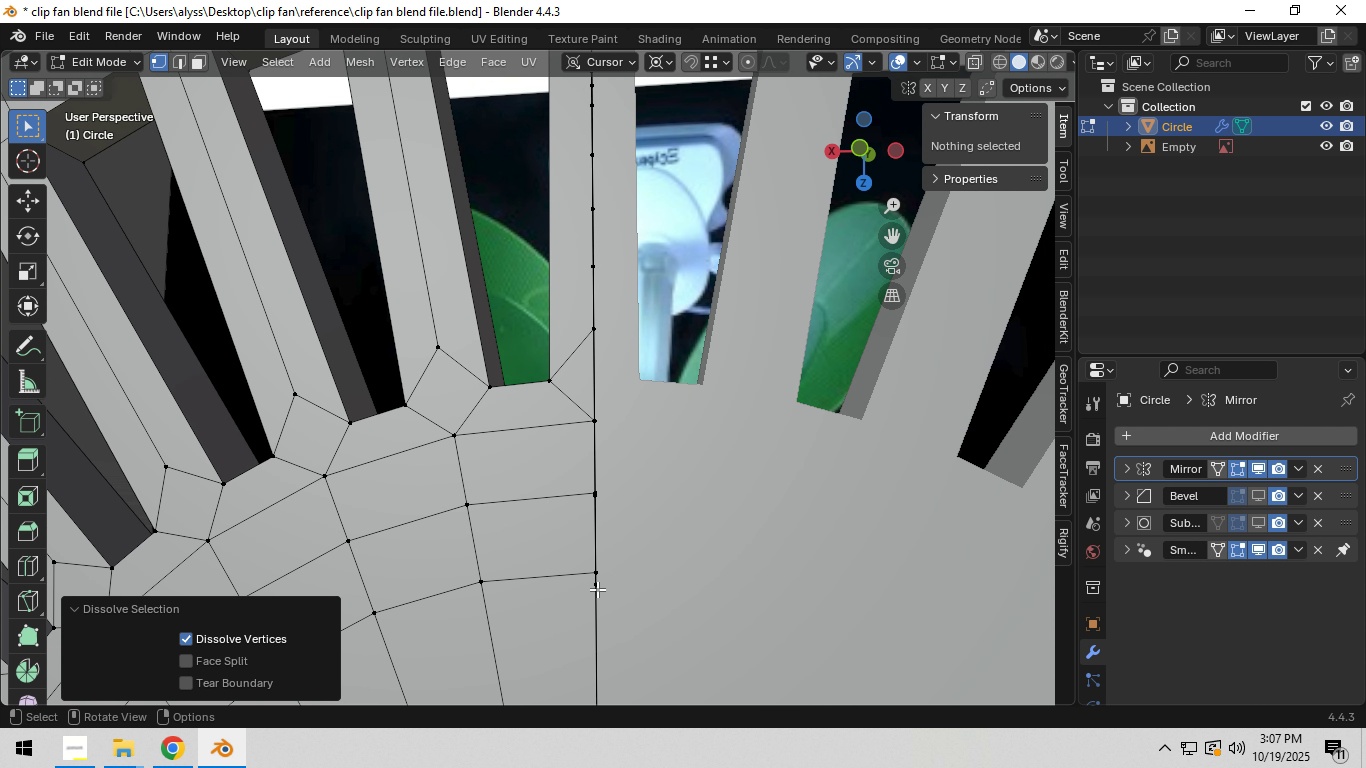 
key(Control+ControlLeft)
 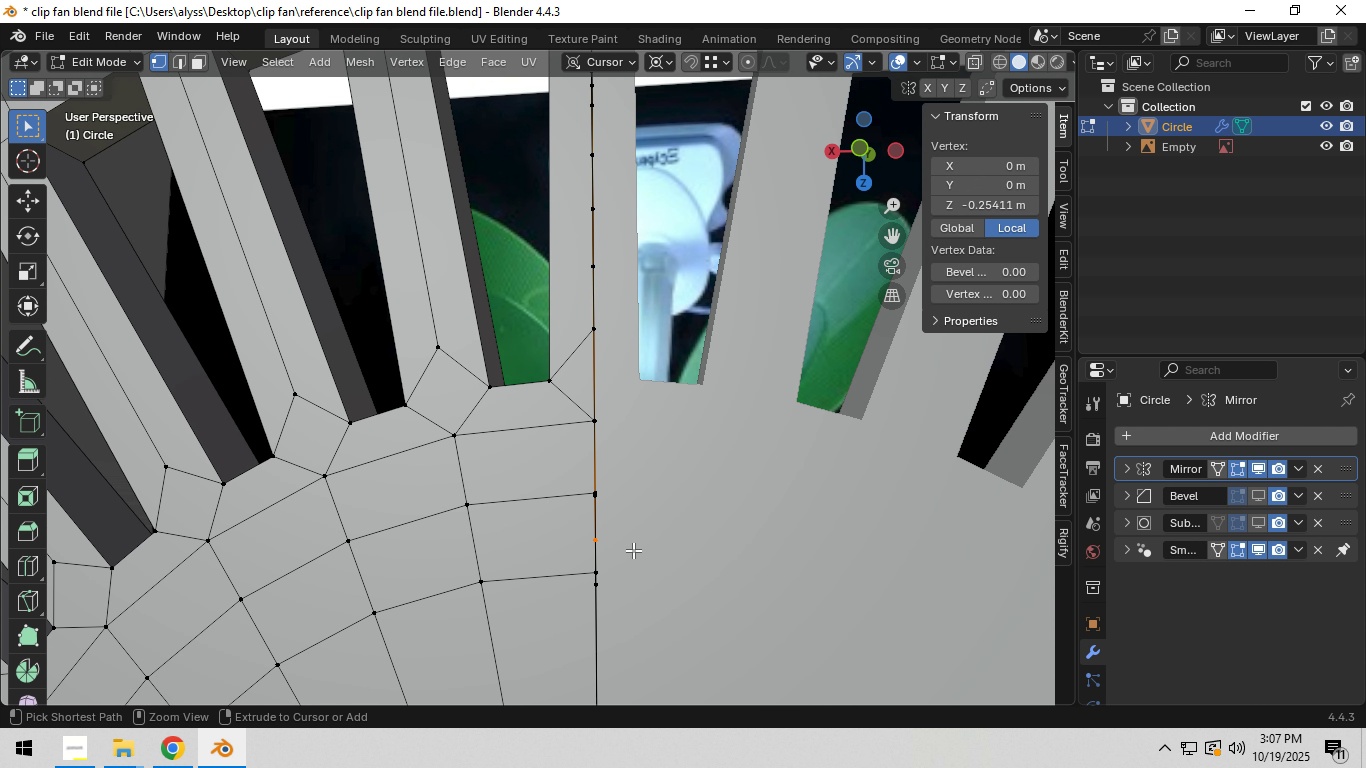 
key(Control+X)
 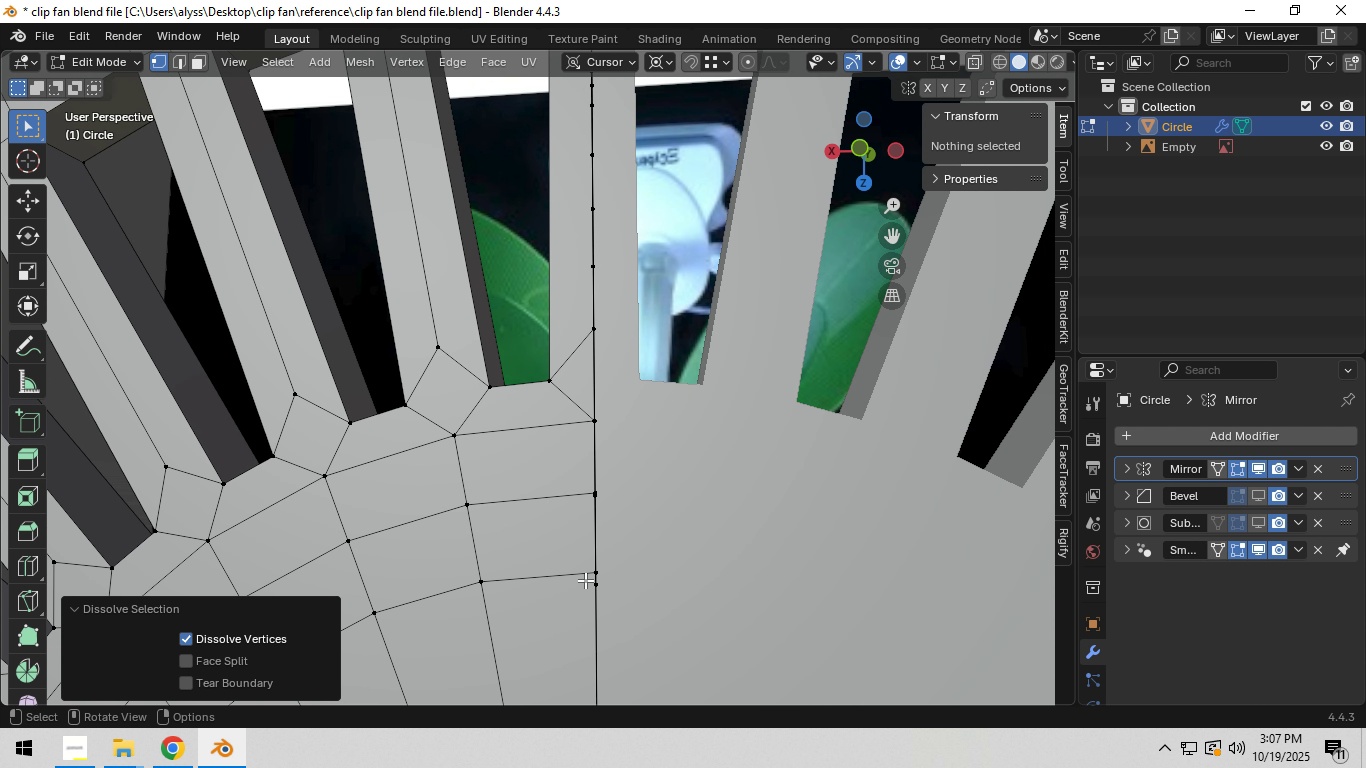 
left_click_drag(start_coordinate=[584, 580], to_coordinate=[624, 596])
 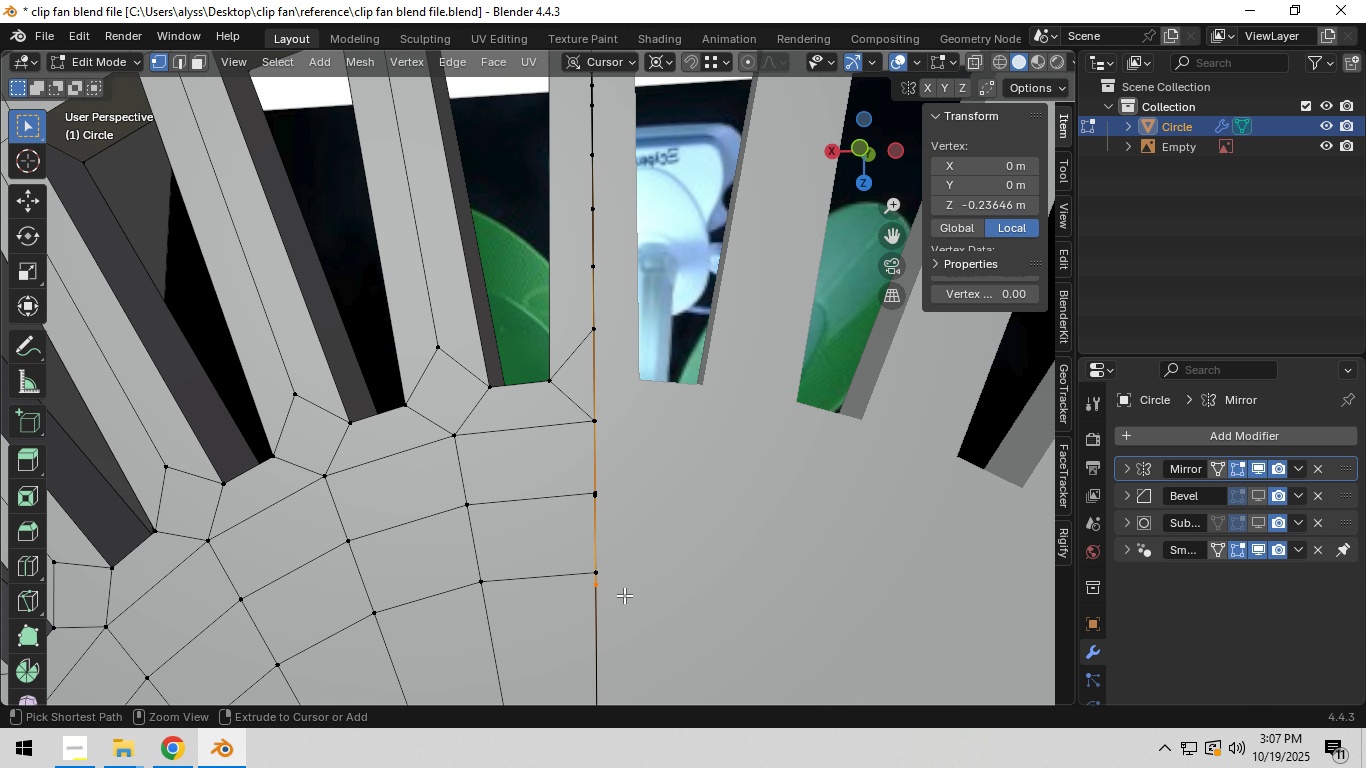 
key(Control+ControlLeft)
 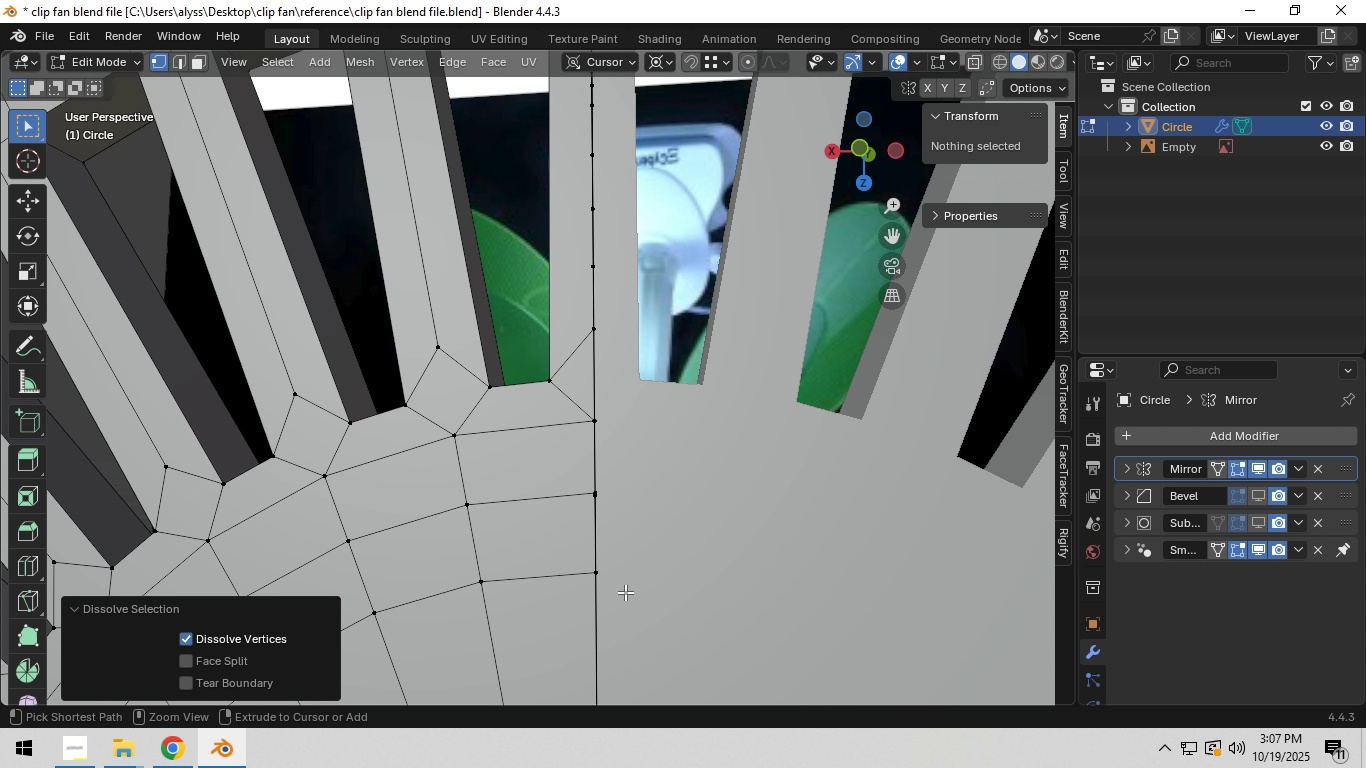 
key(Control+X)
 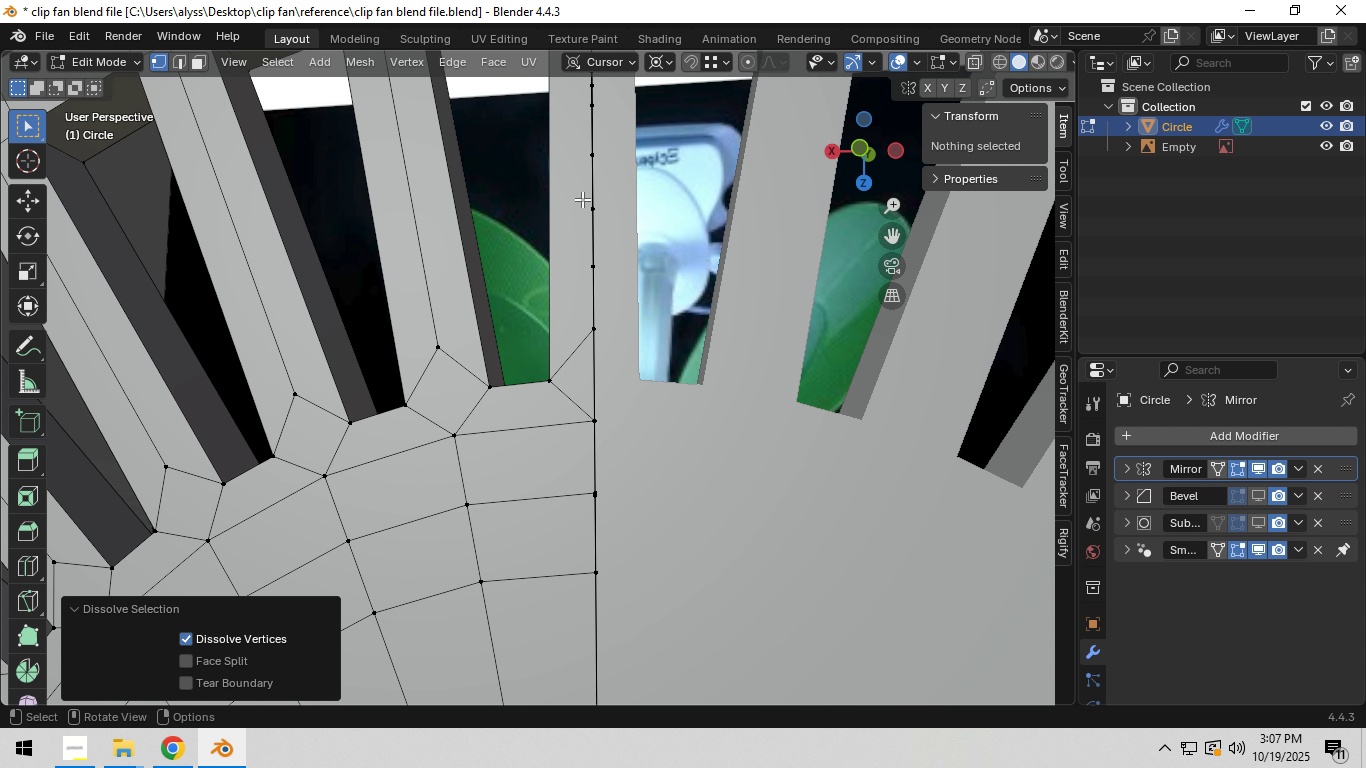 
hold_key(key=ShiftLeft, duration=1.04)
 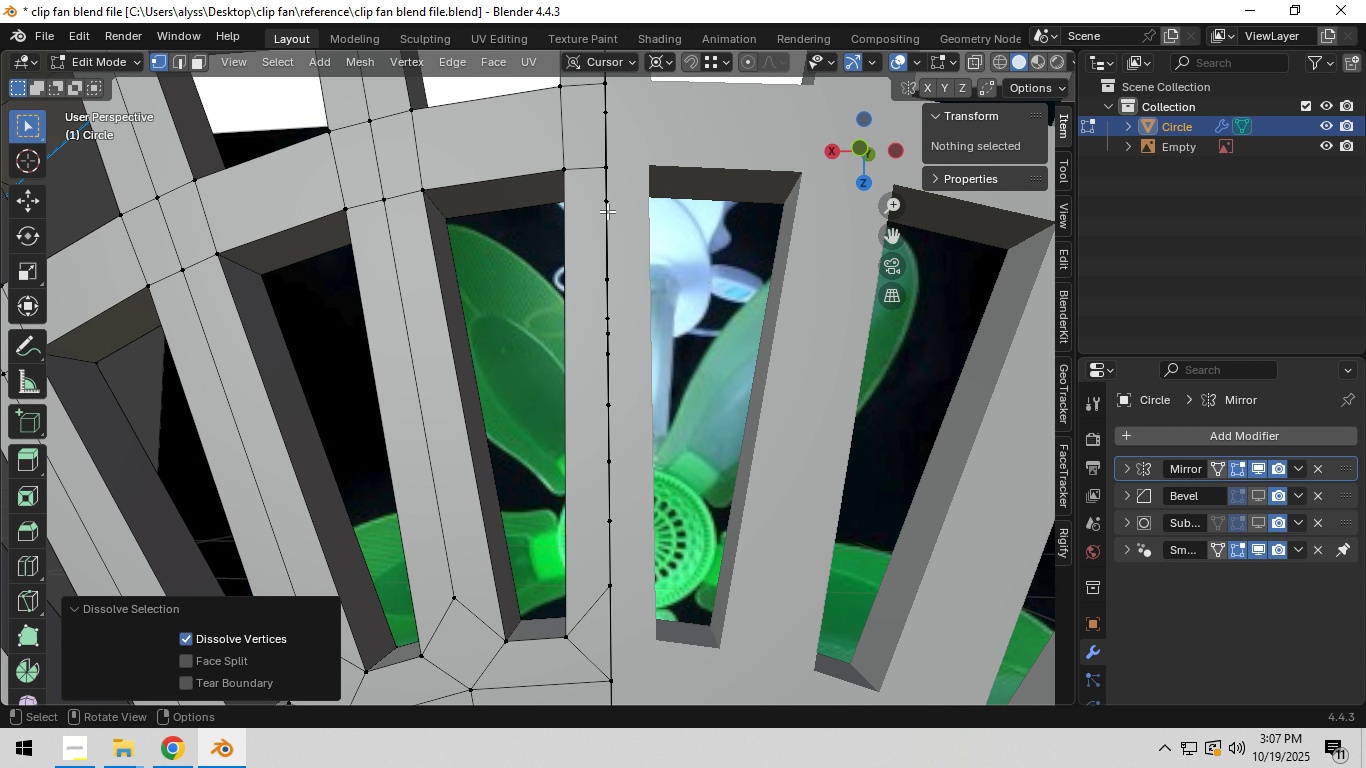 
key(C)
 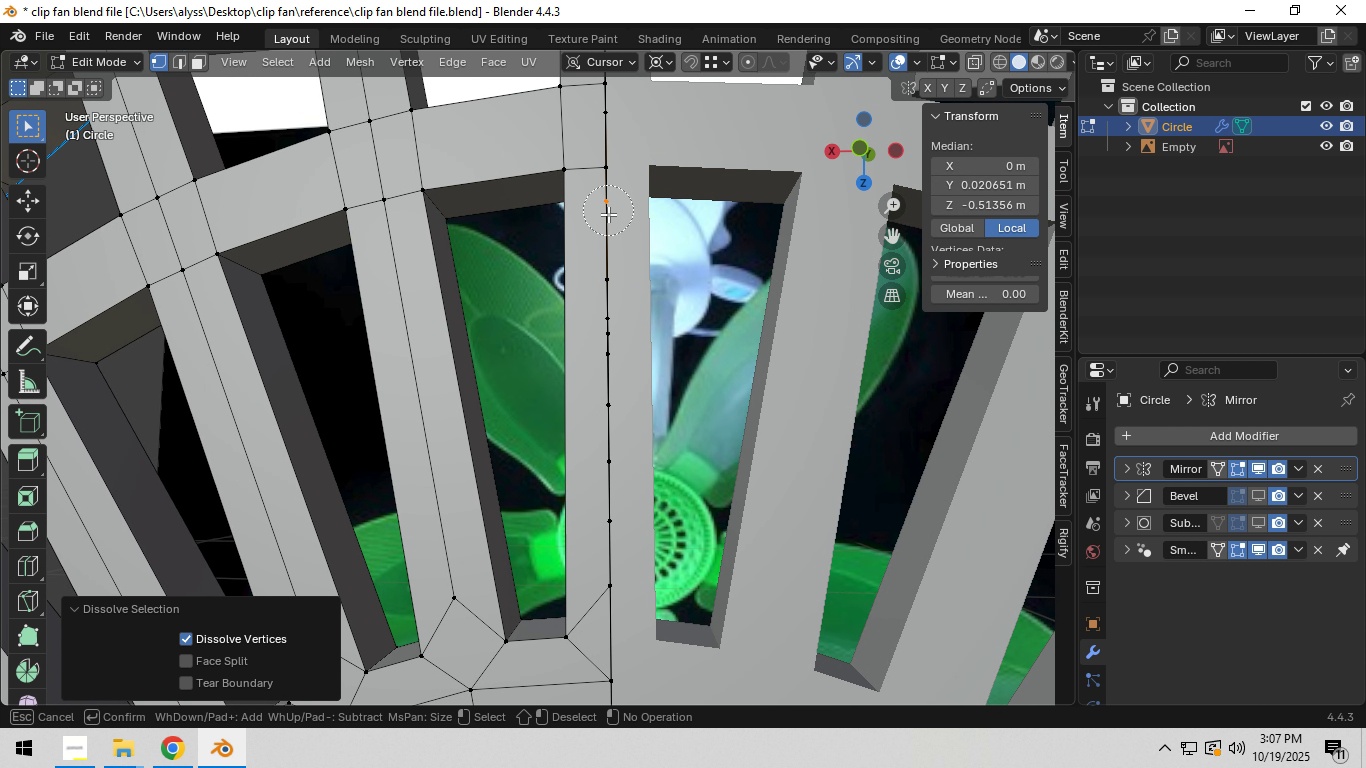 
left_click_drag(start_coordinate=[608, 209], to_coordinate=[616, 421])
 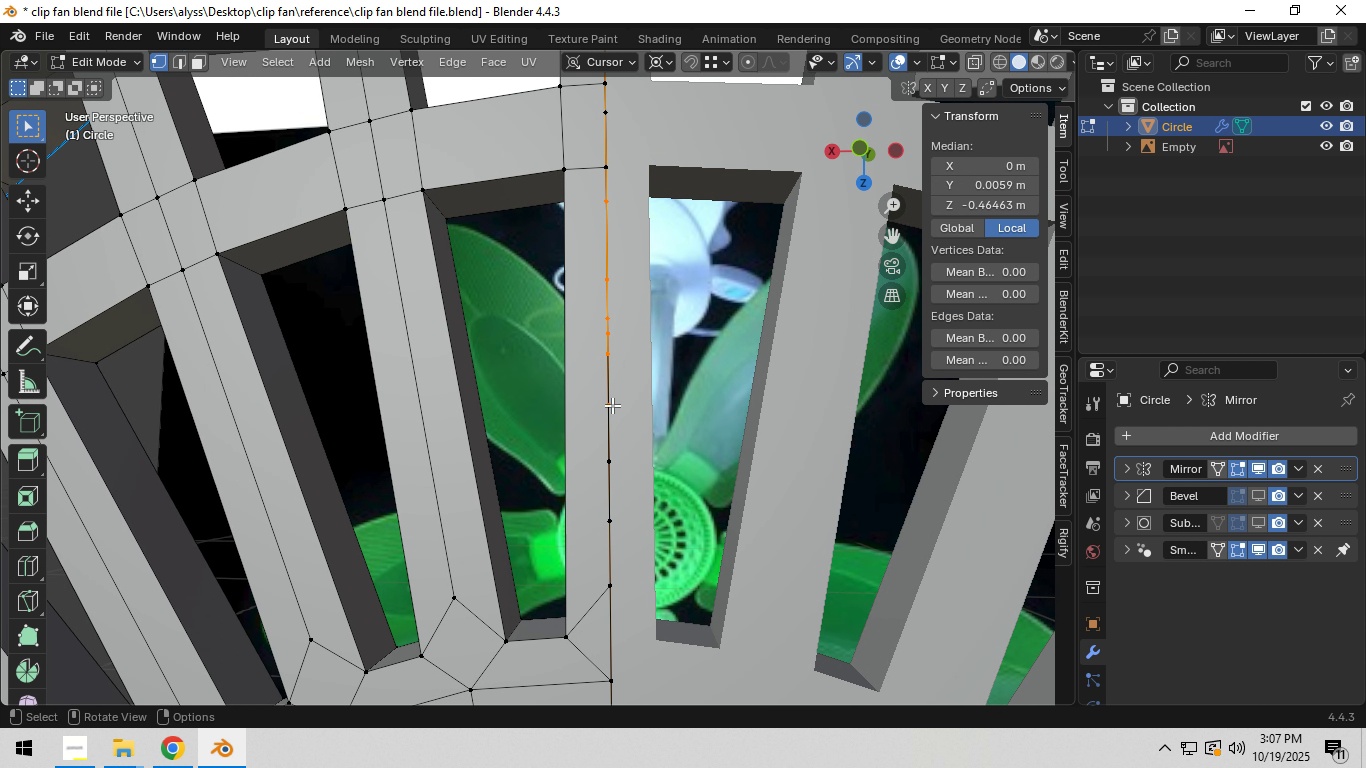 
left_click([616, 421])
 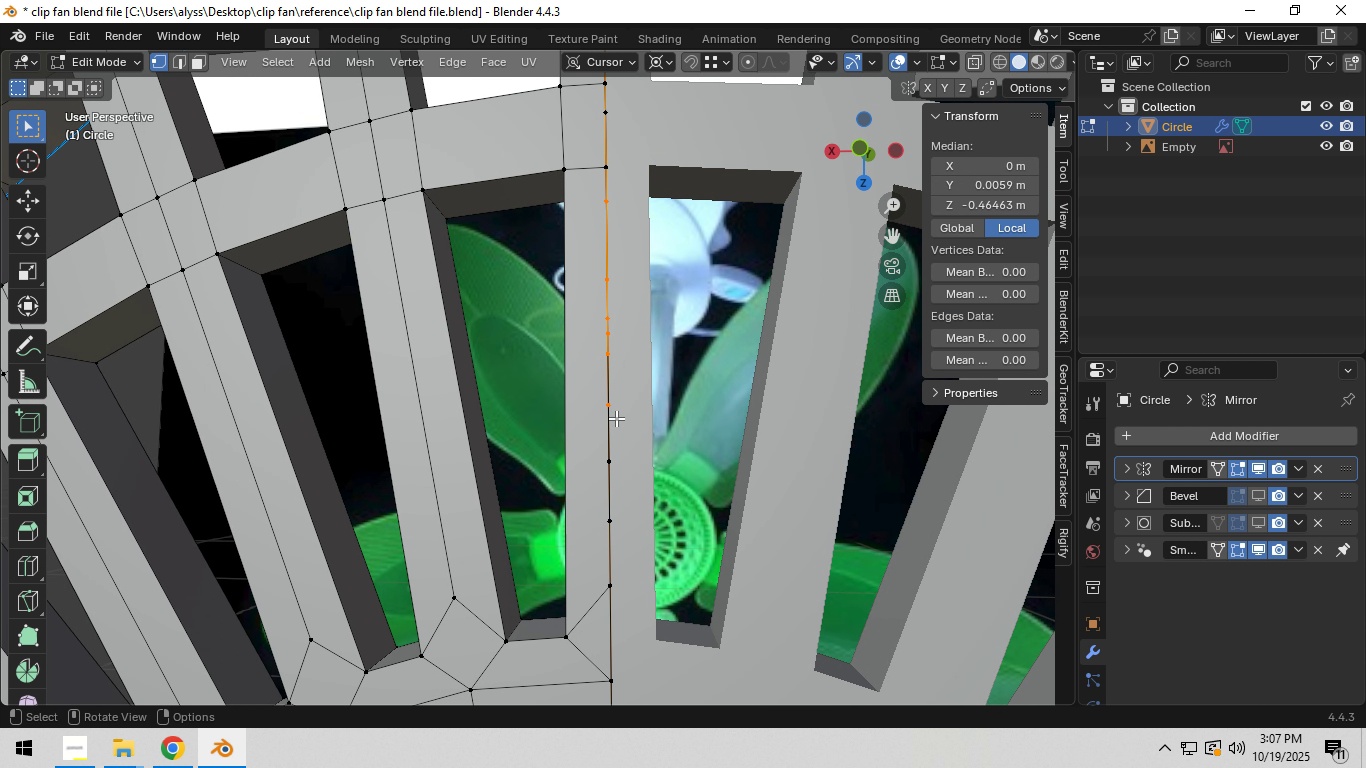 
right_click([616, 421])
 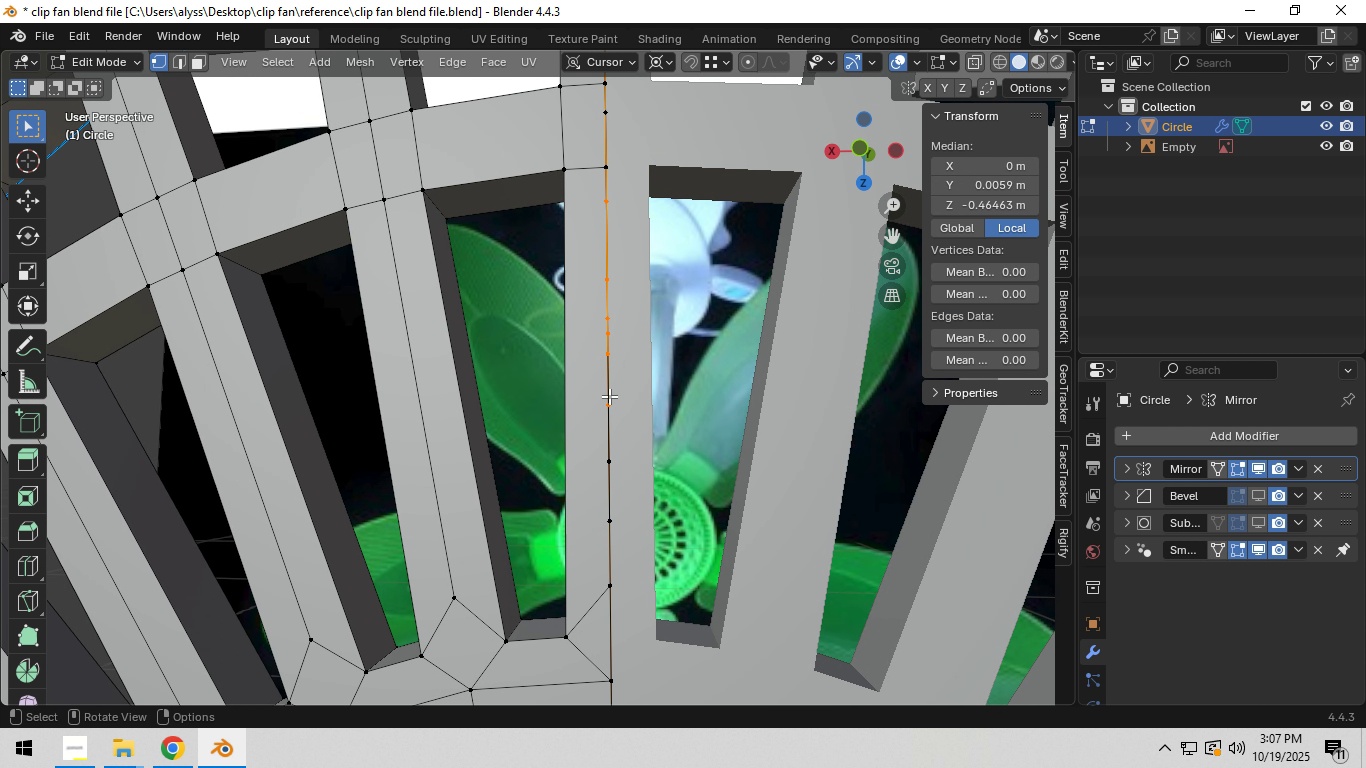 
key(C)
 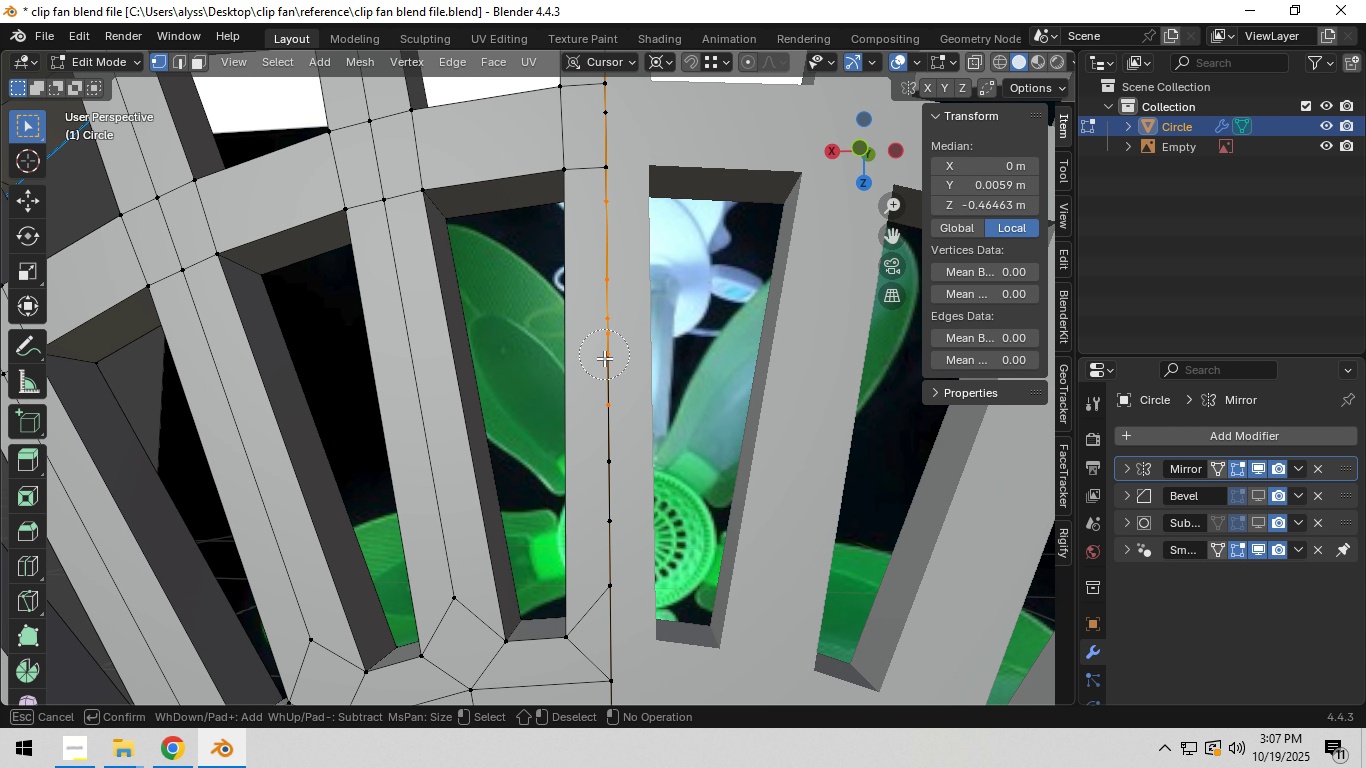 
left_click_drag(start_coordinate=[604, 353], to_coordinate=[622, 514])
 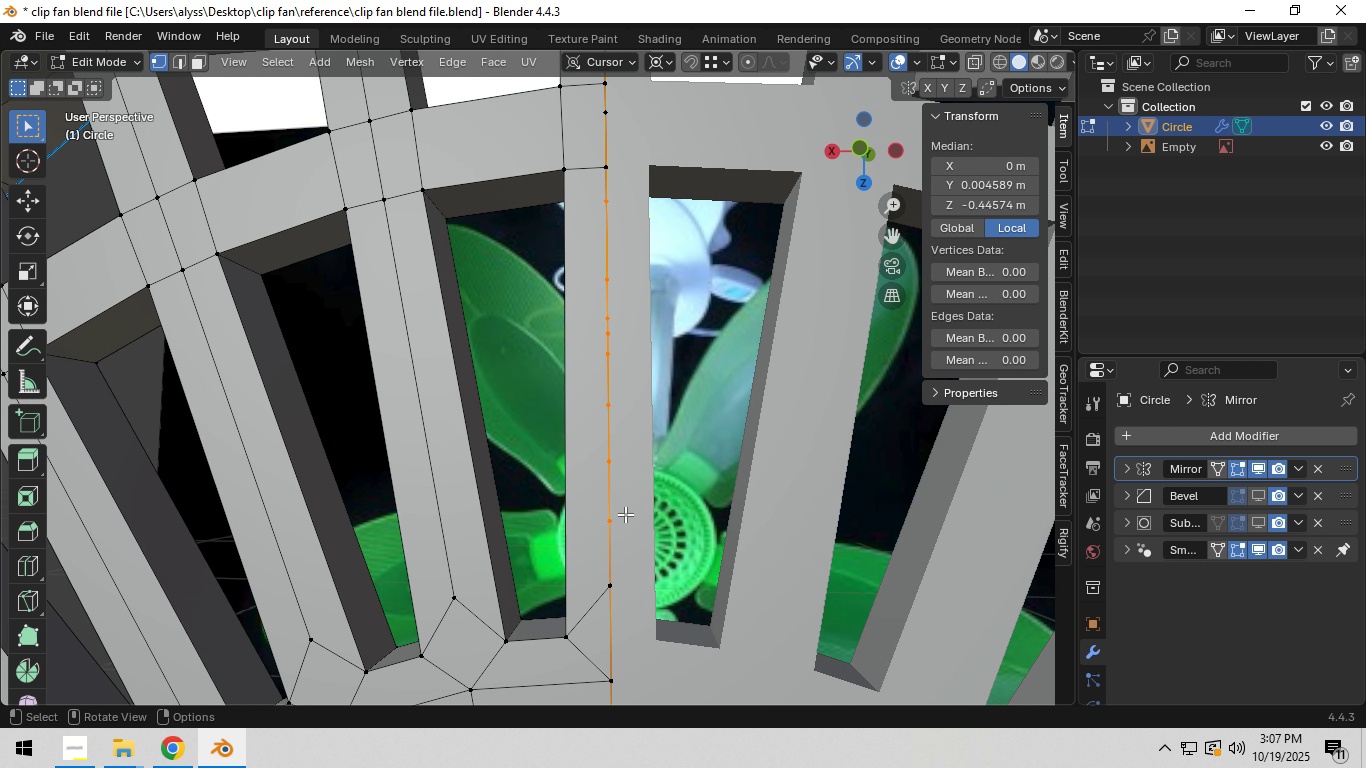 
left_click([622, 514])
 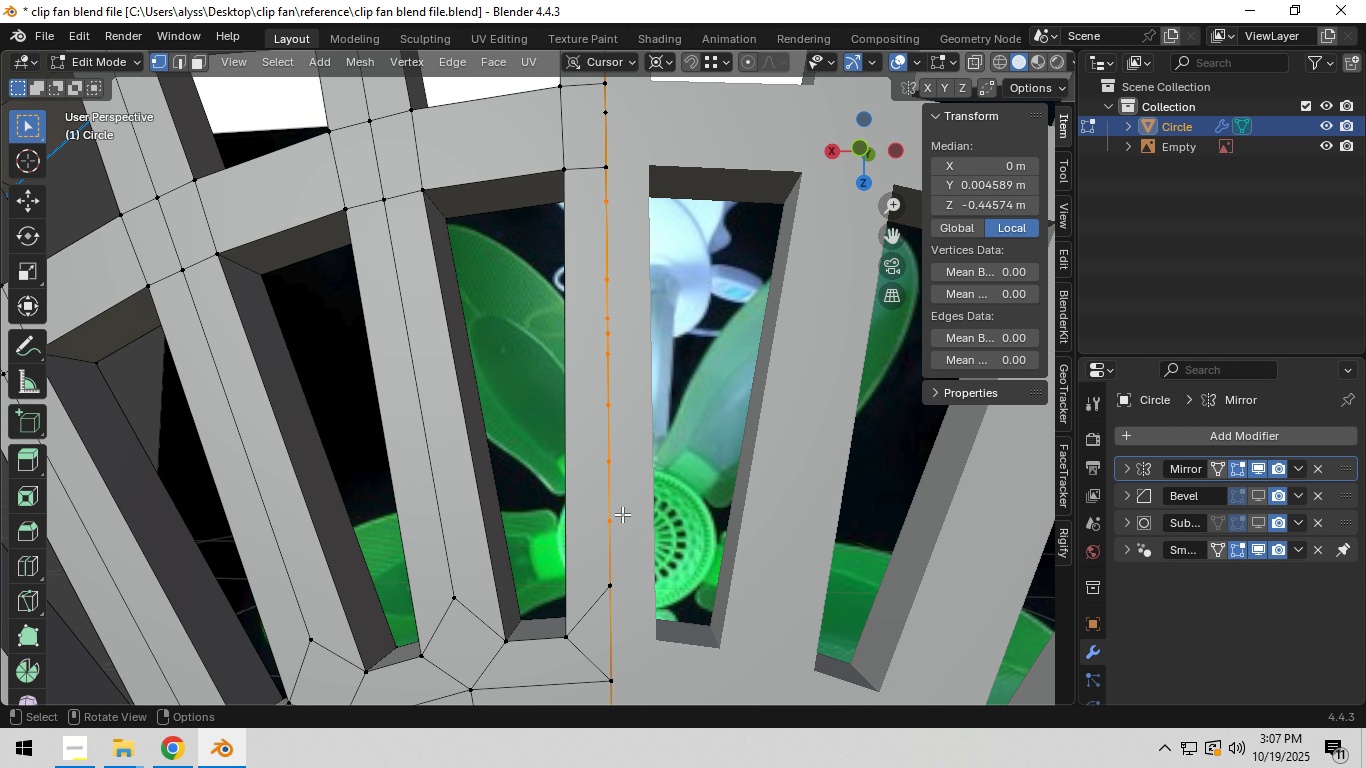 
right_click([622, 514])
 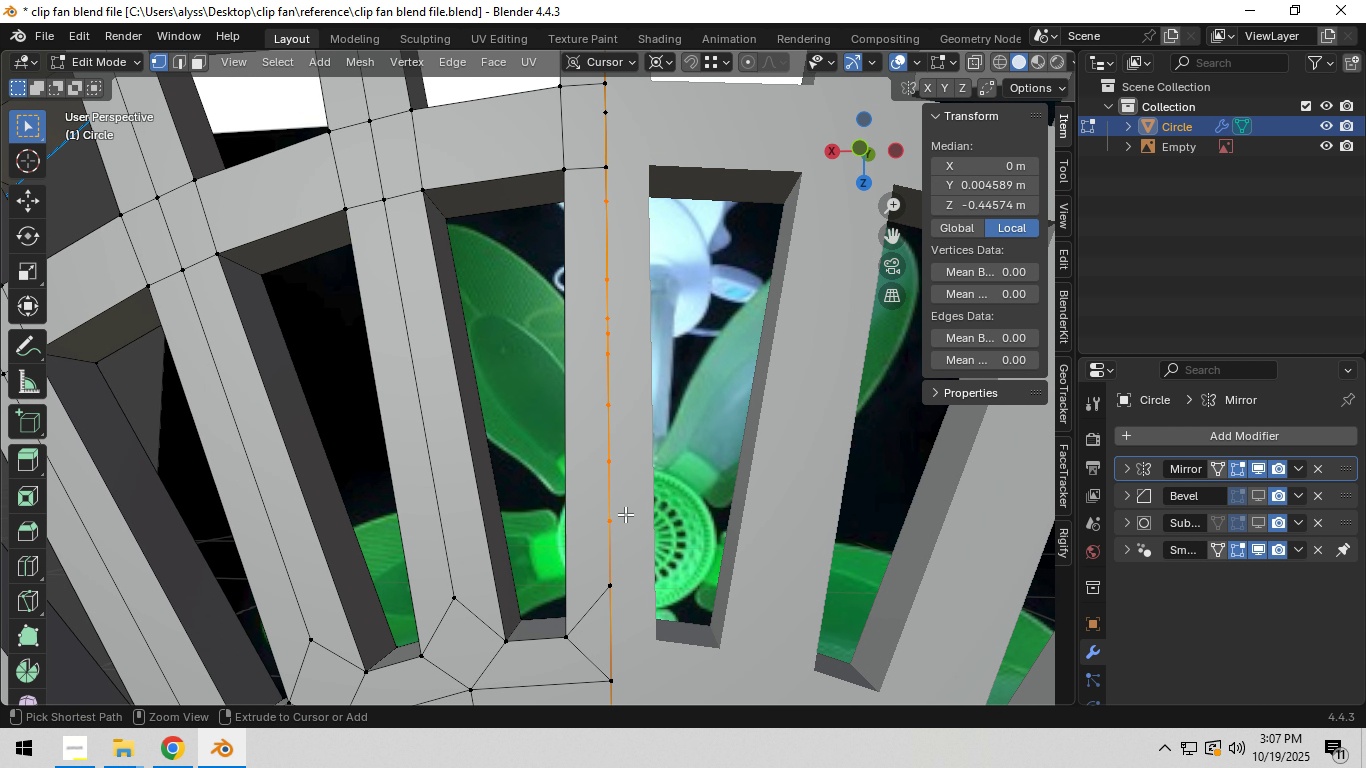 
hold_key(key=ControlLeft, duration=1.52)
 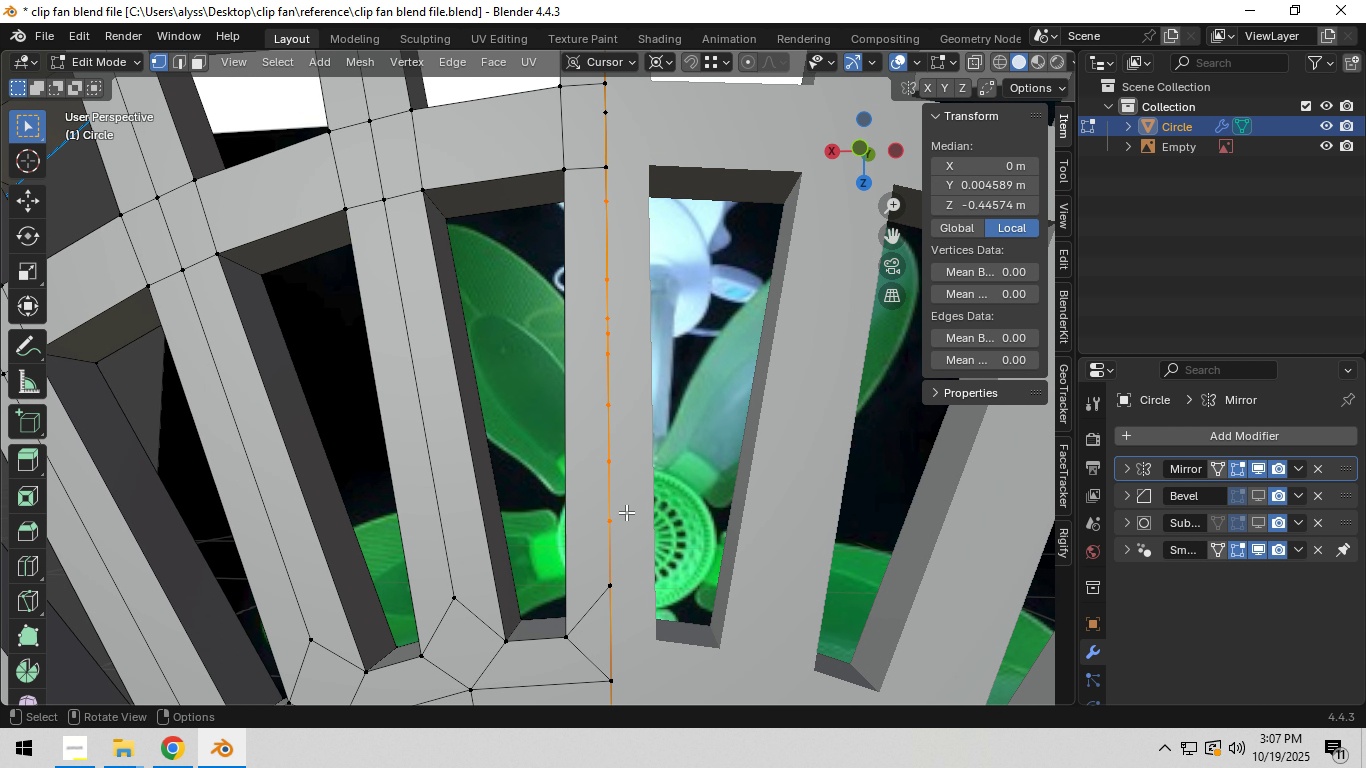 
hold_key(key=ControlLeft, duration=0.52)
 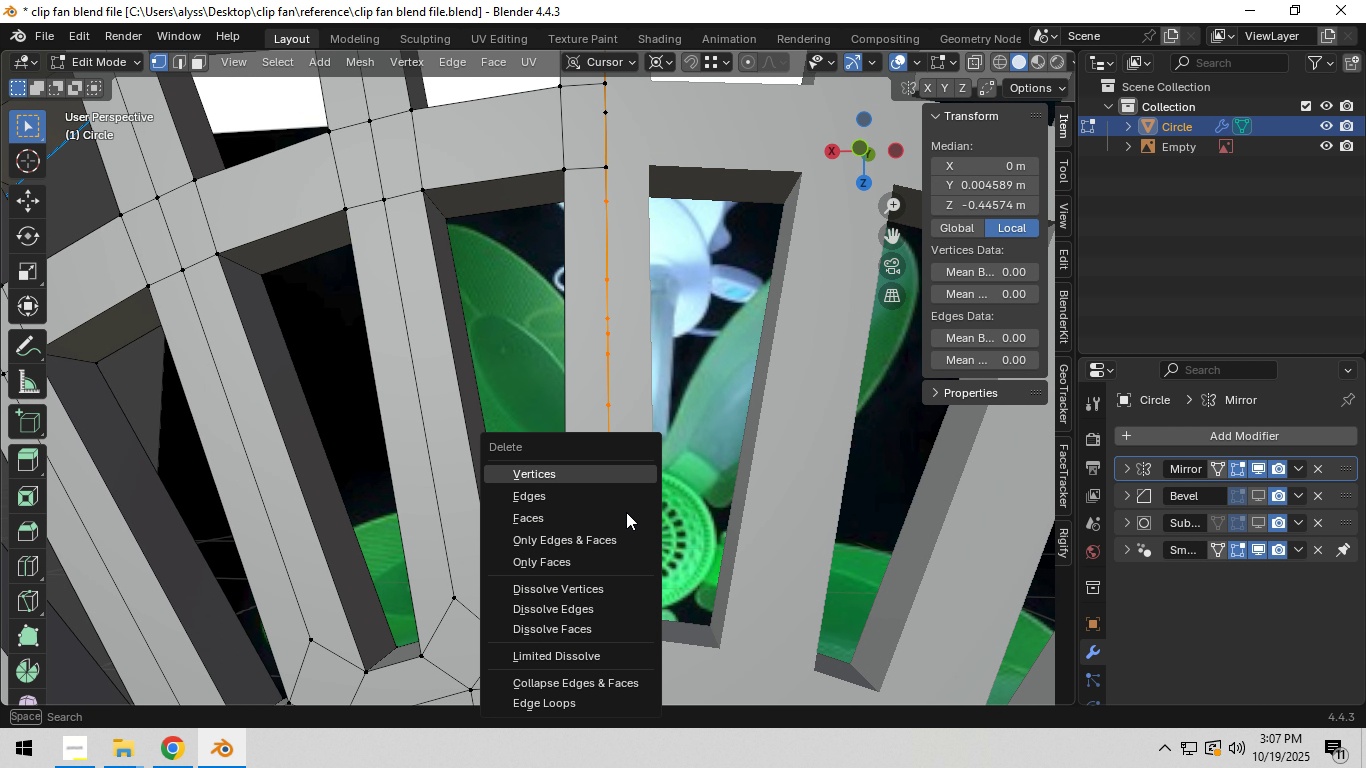 
key(X)
 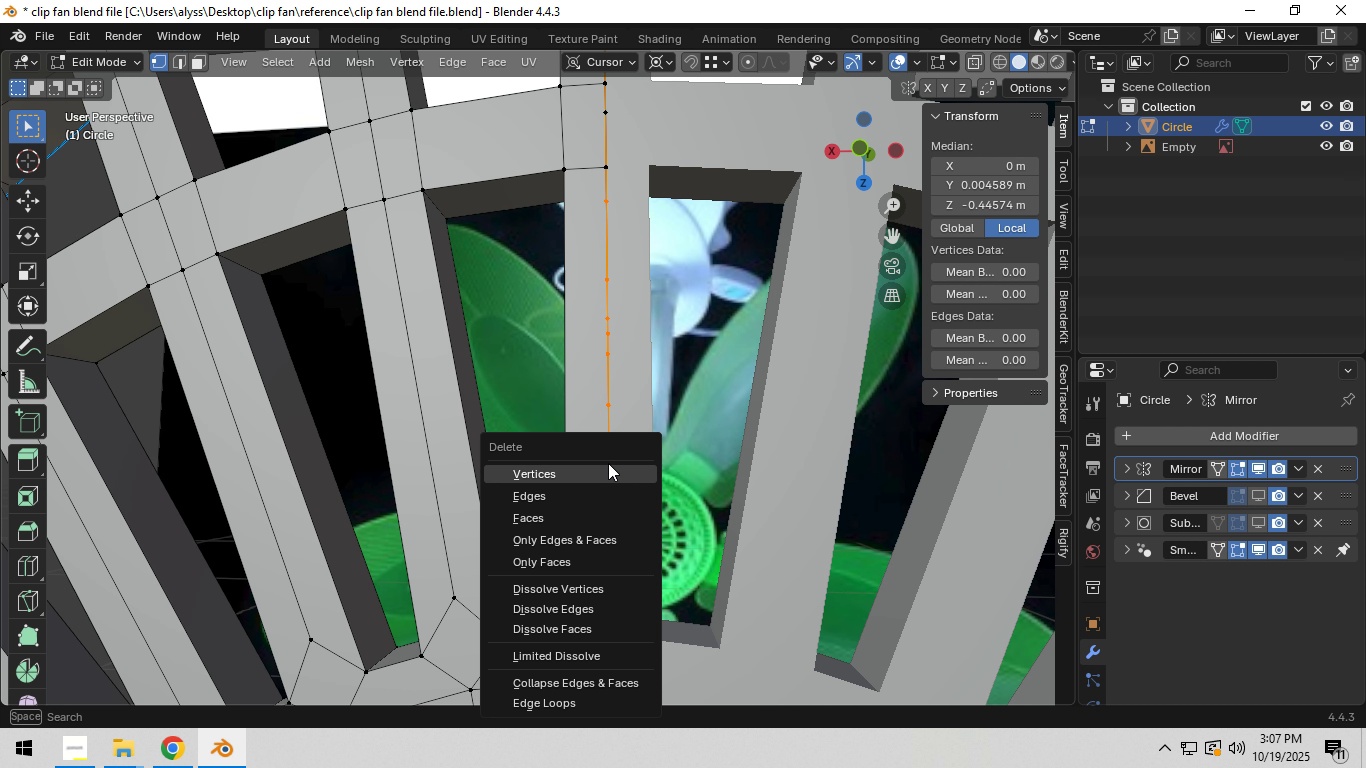 
left_click([608, 463])
 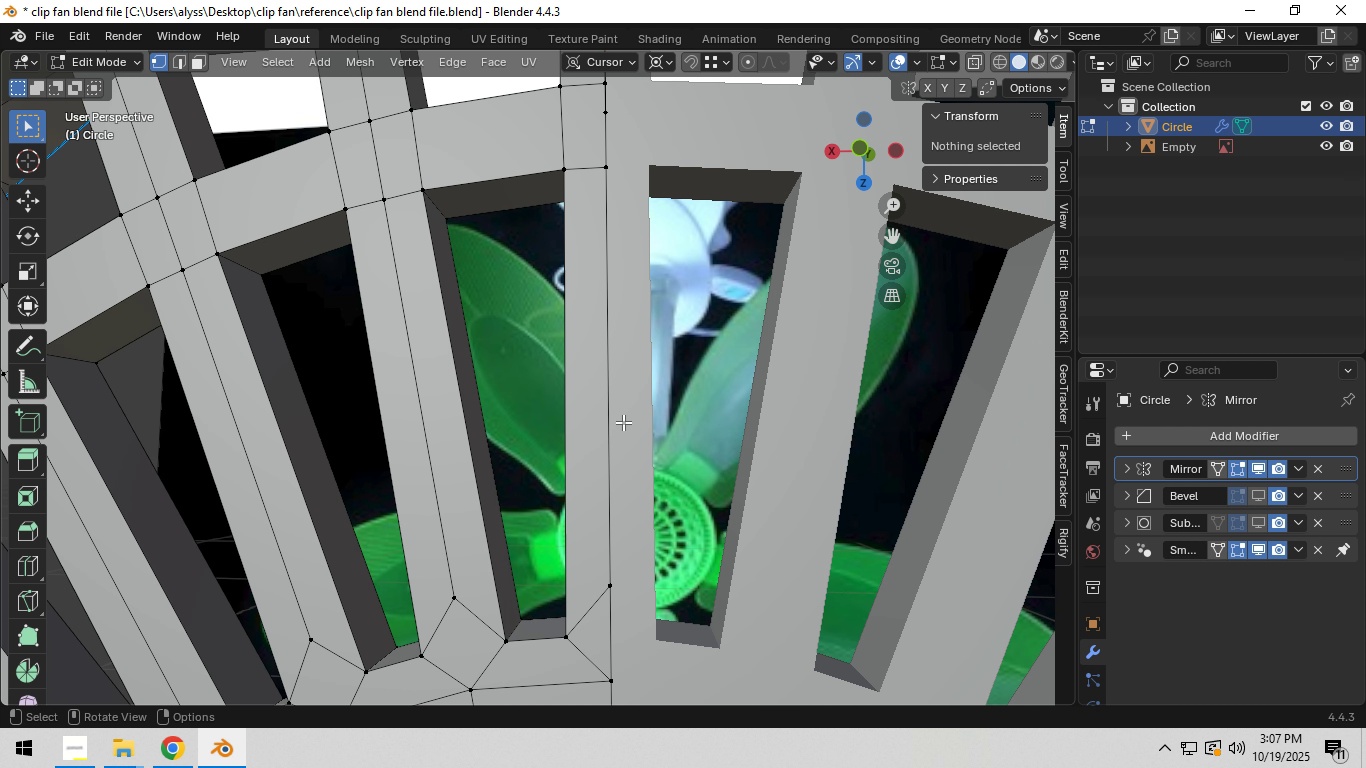 
hold_key(key=ShiftLeft, duration=0.49)
 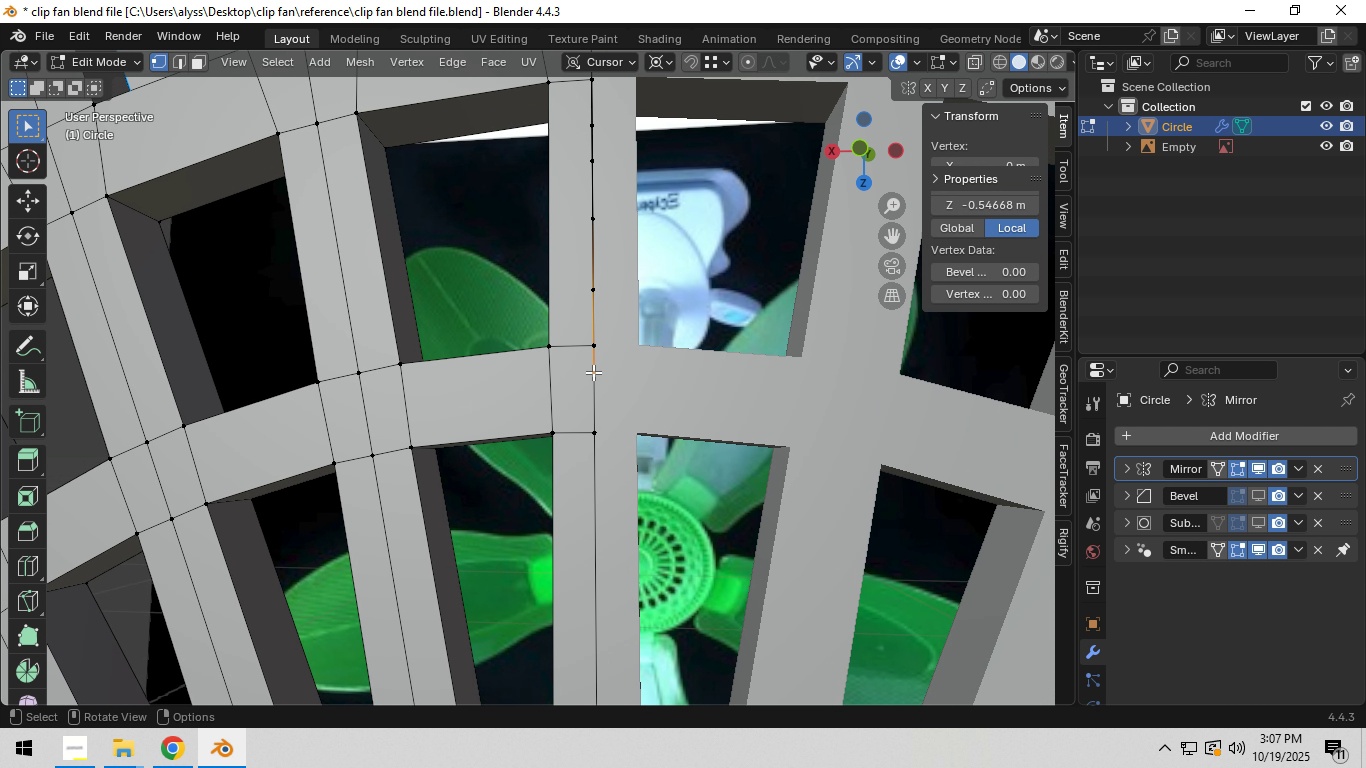 
left_click([593, 372])
 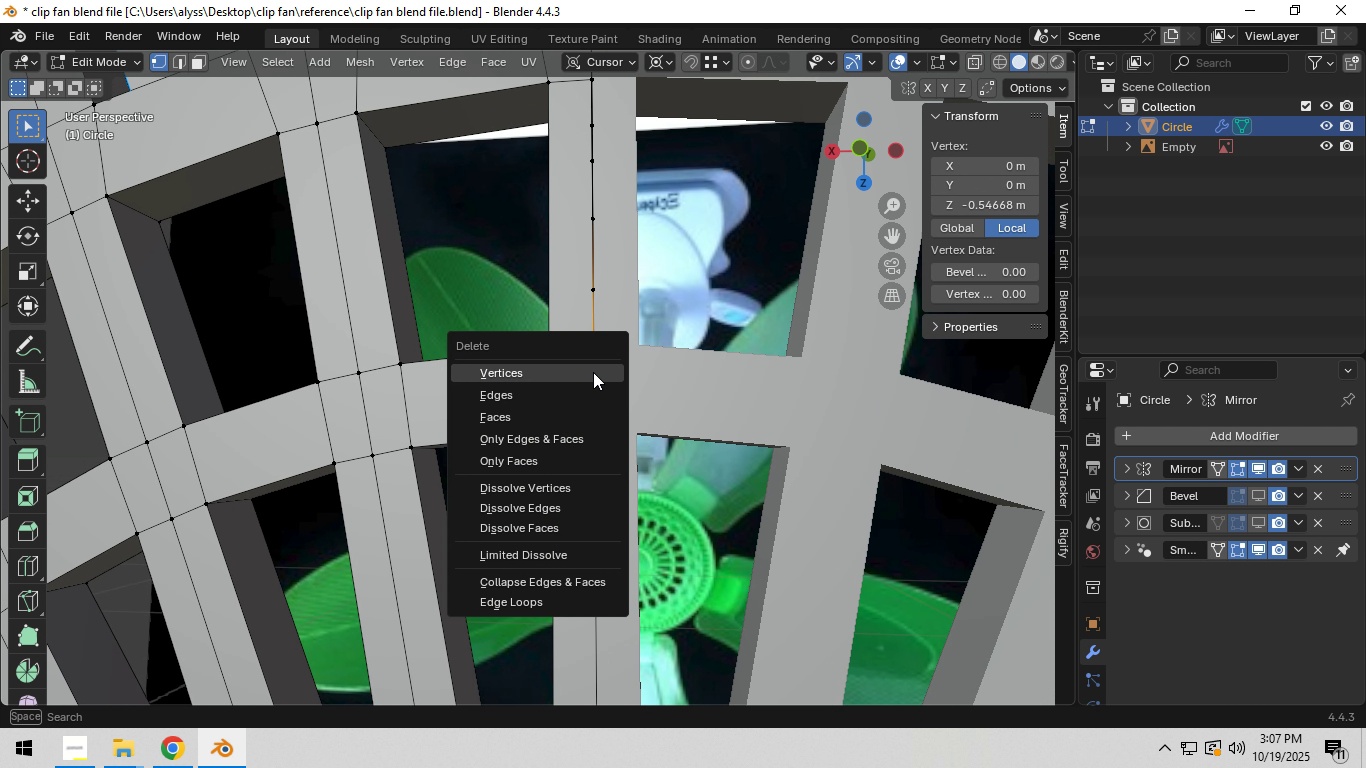 
key(X)
 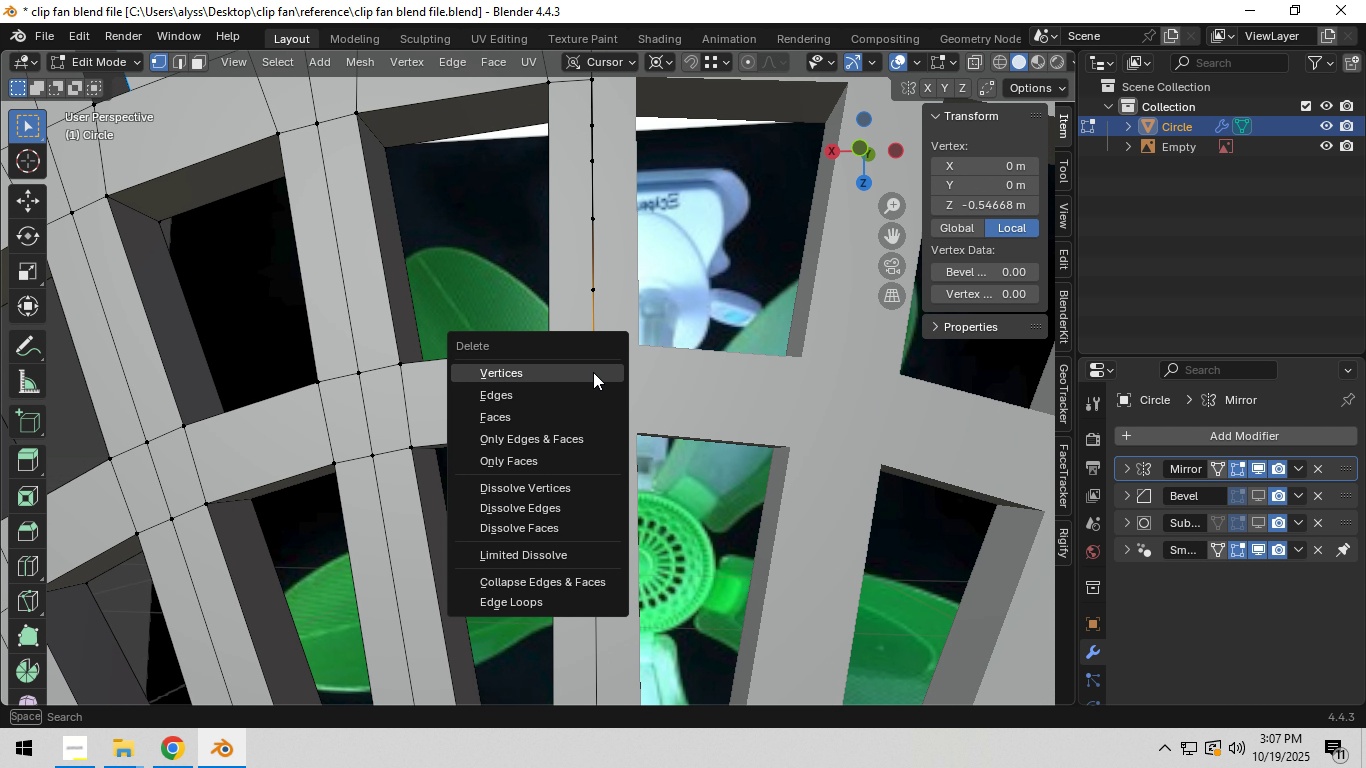 
left_click([593, 372])
 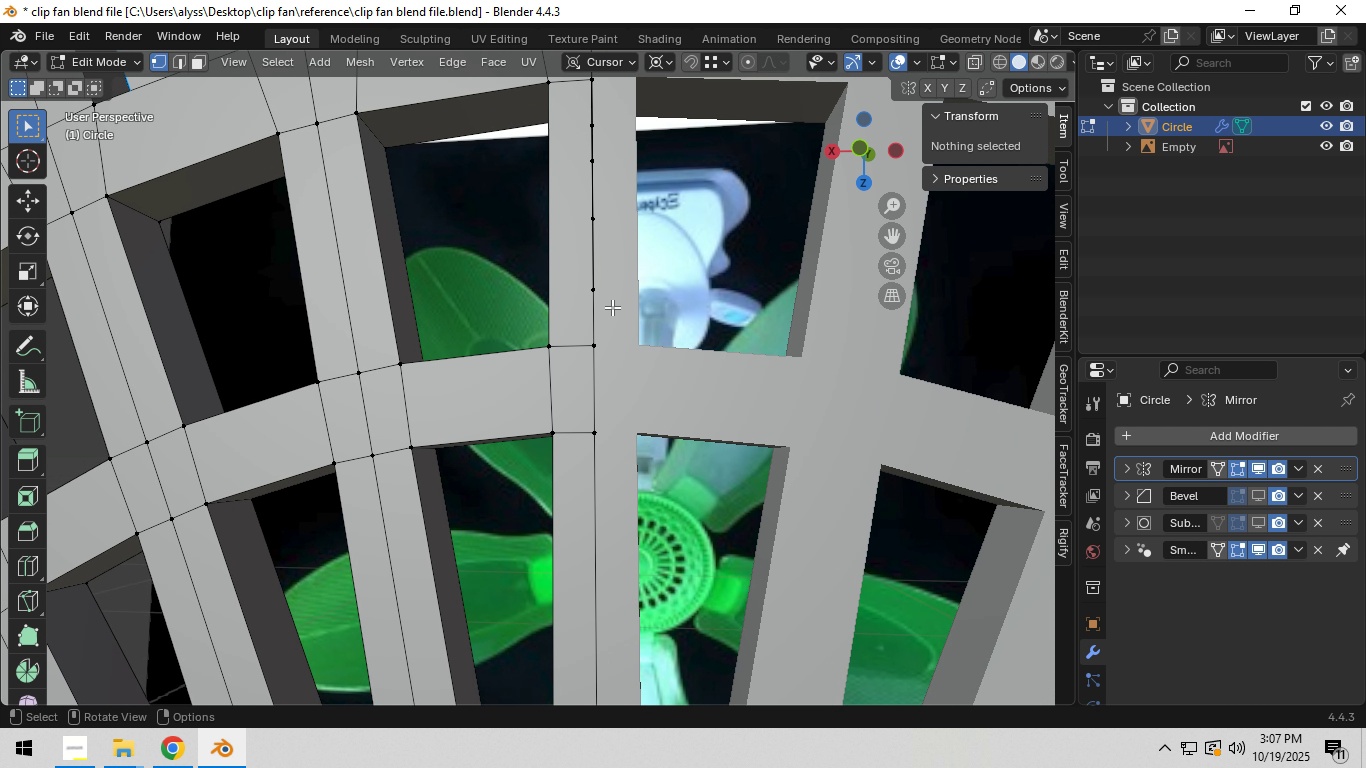 
hold_key(key=ShiftLeft, duration=0.59)
 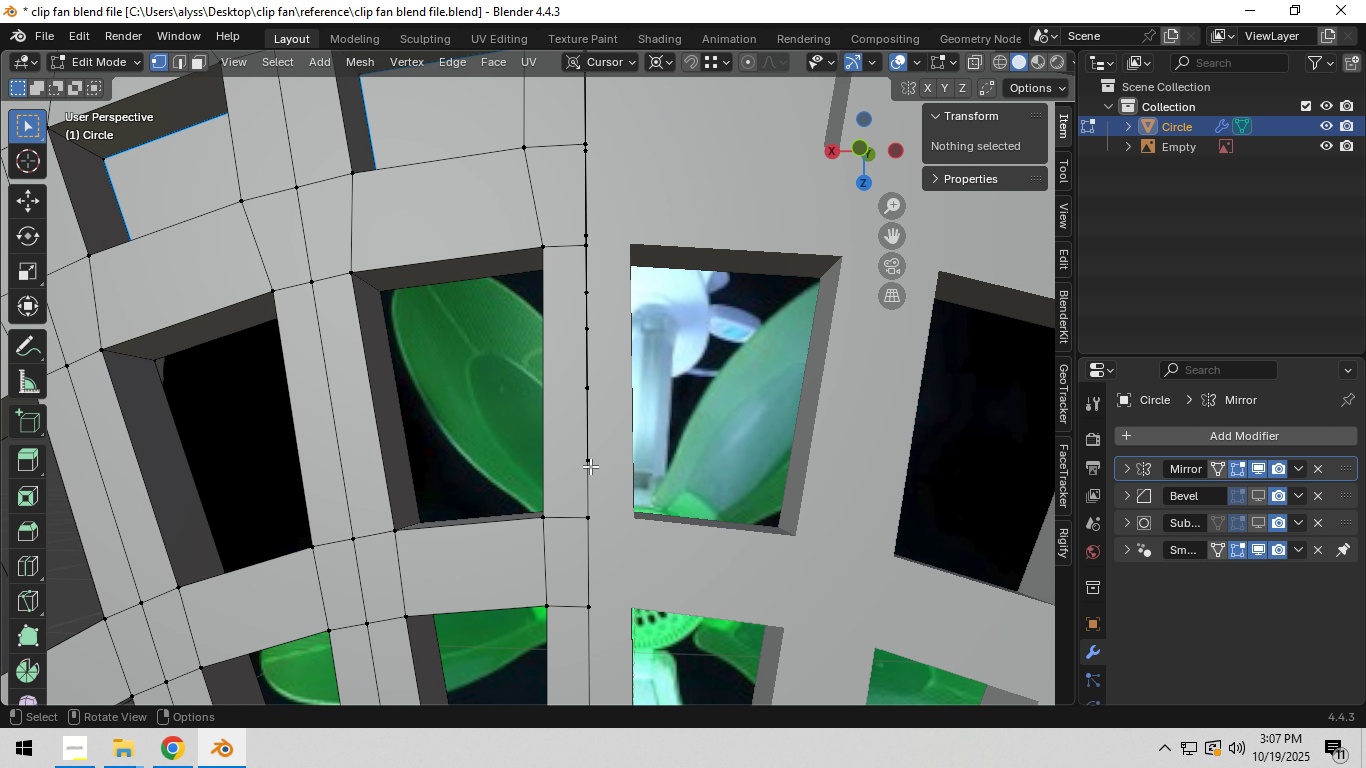 
left_click([590, 465])
 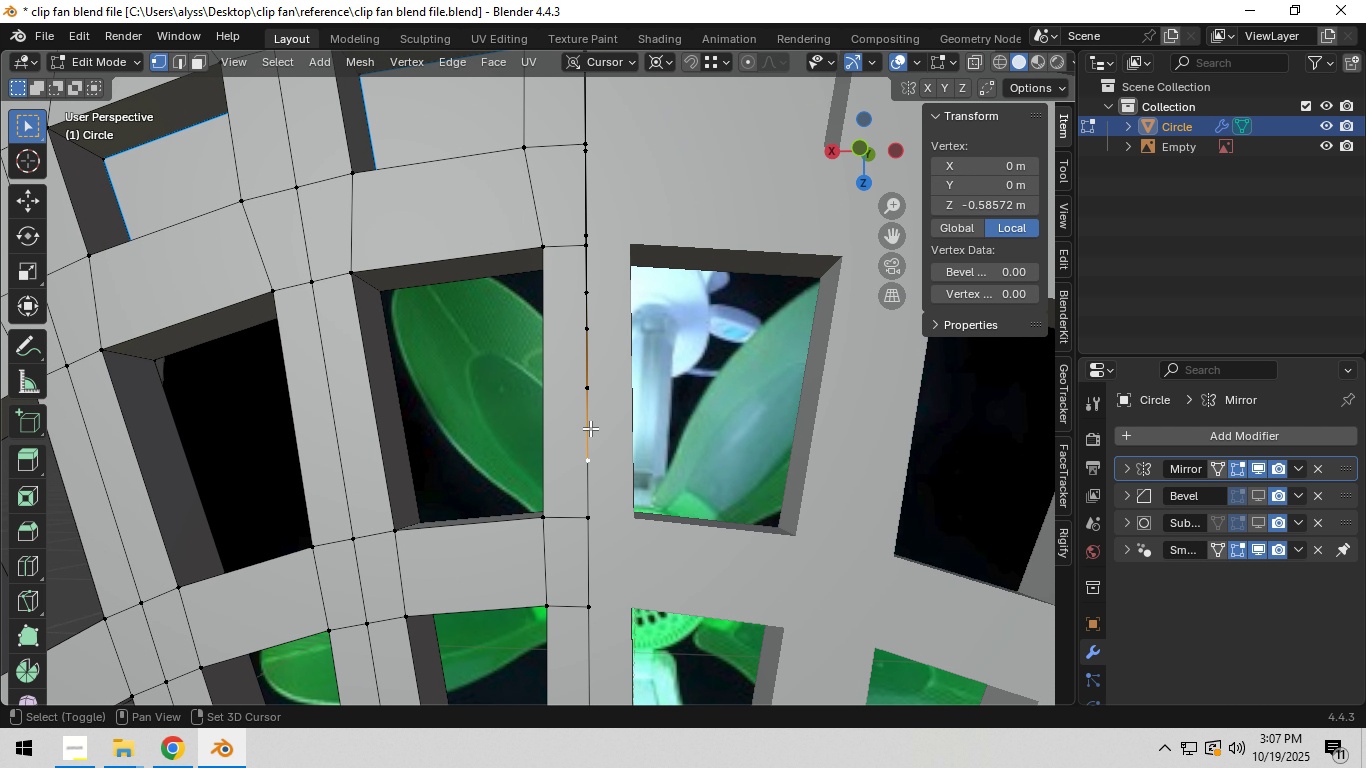 
hold_key(key=ShiftLeft, duration=1.42)
double_click([588, 393])
 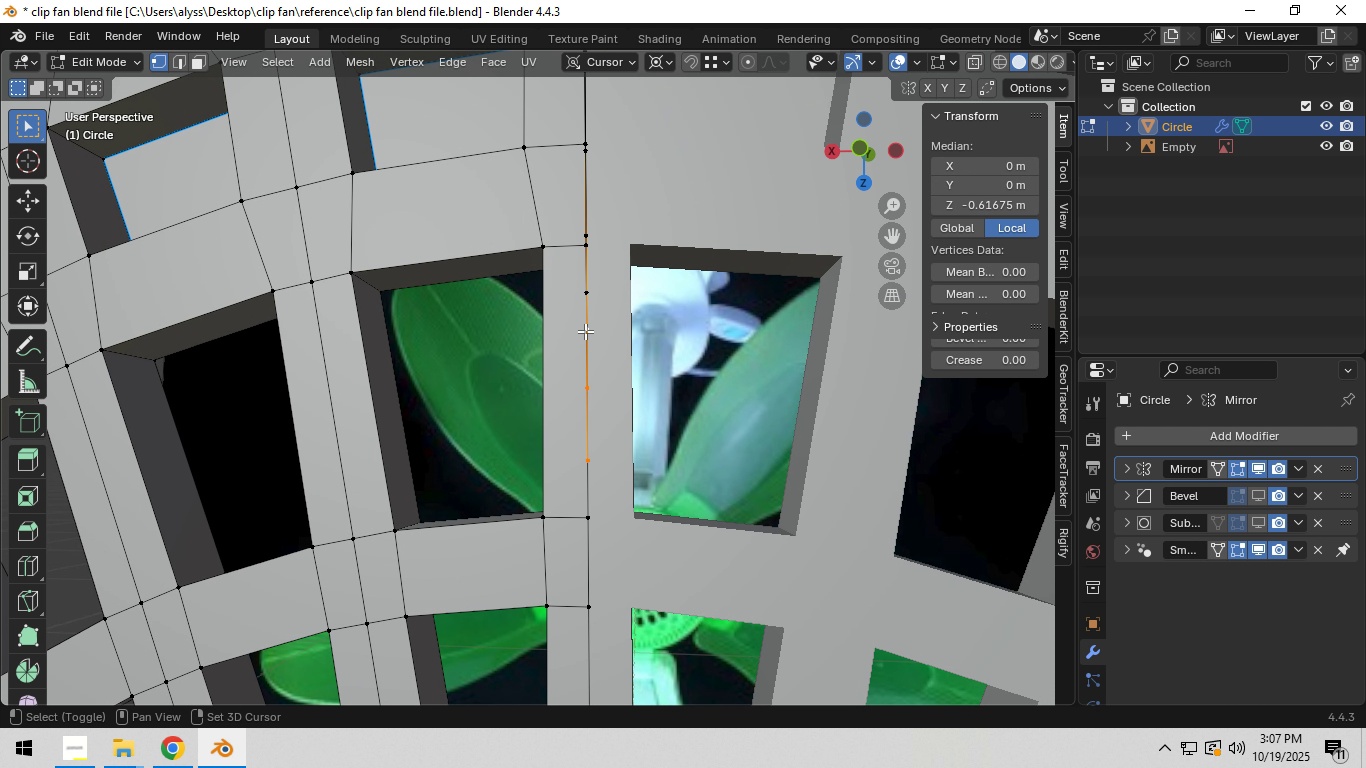 
triple_click([585, 331])
 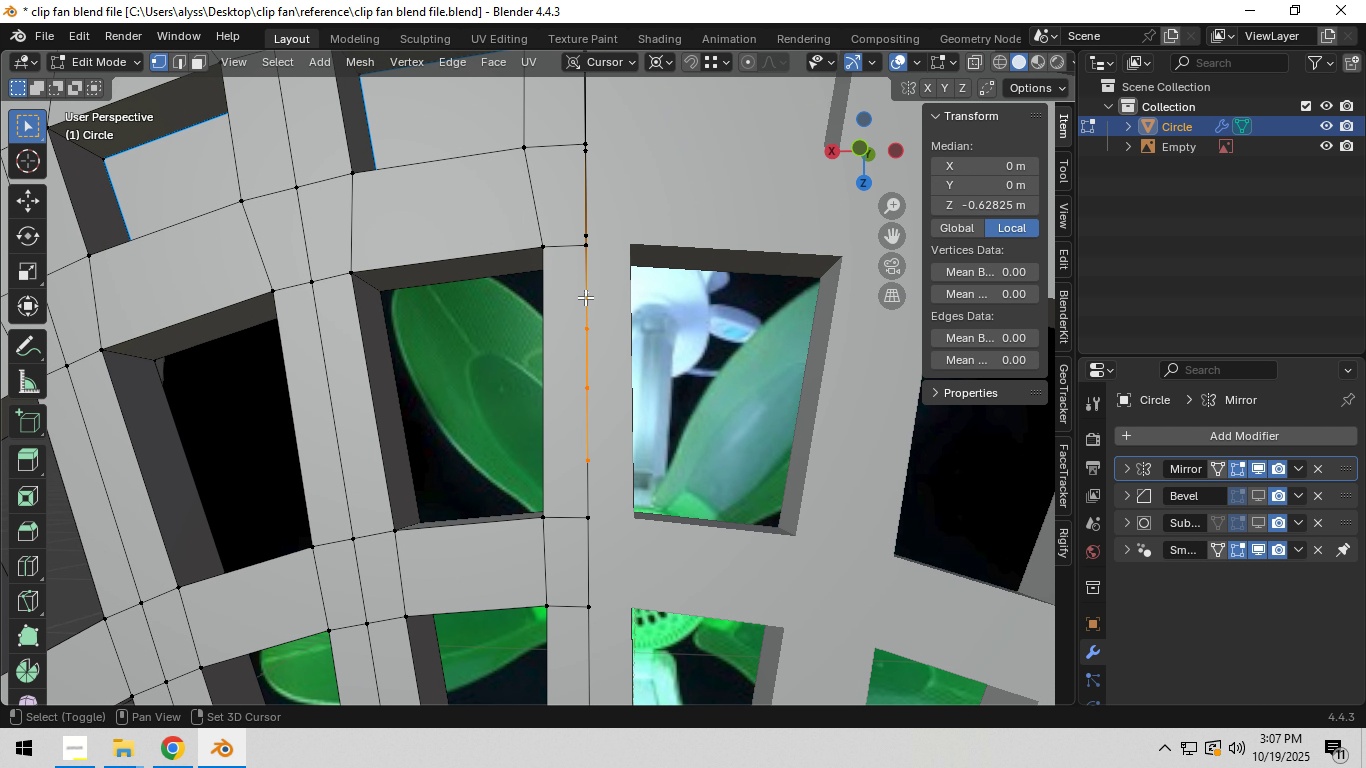 
triple_click([585, 297])
 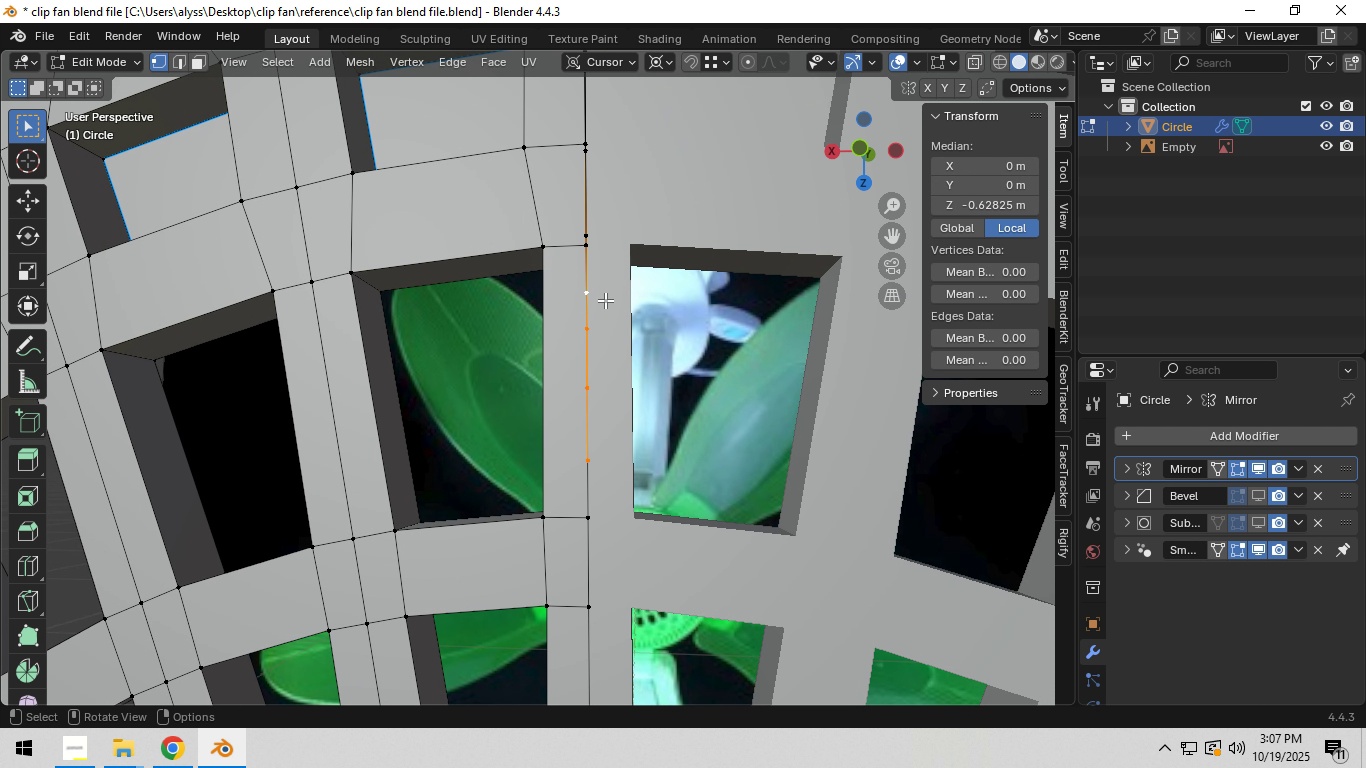 
key(X)
 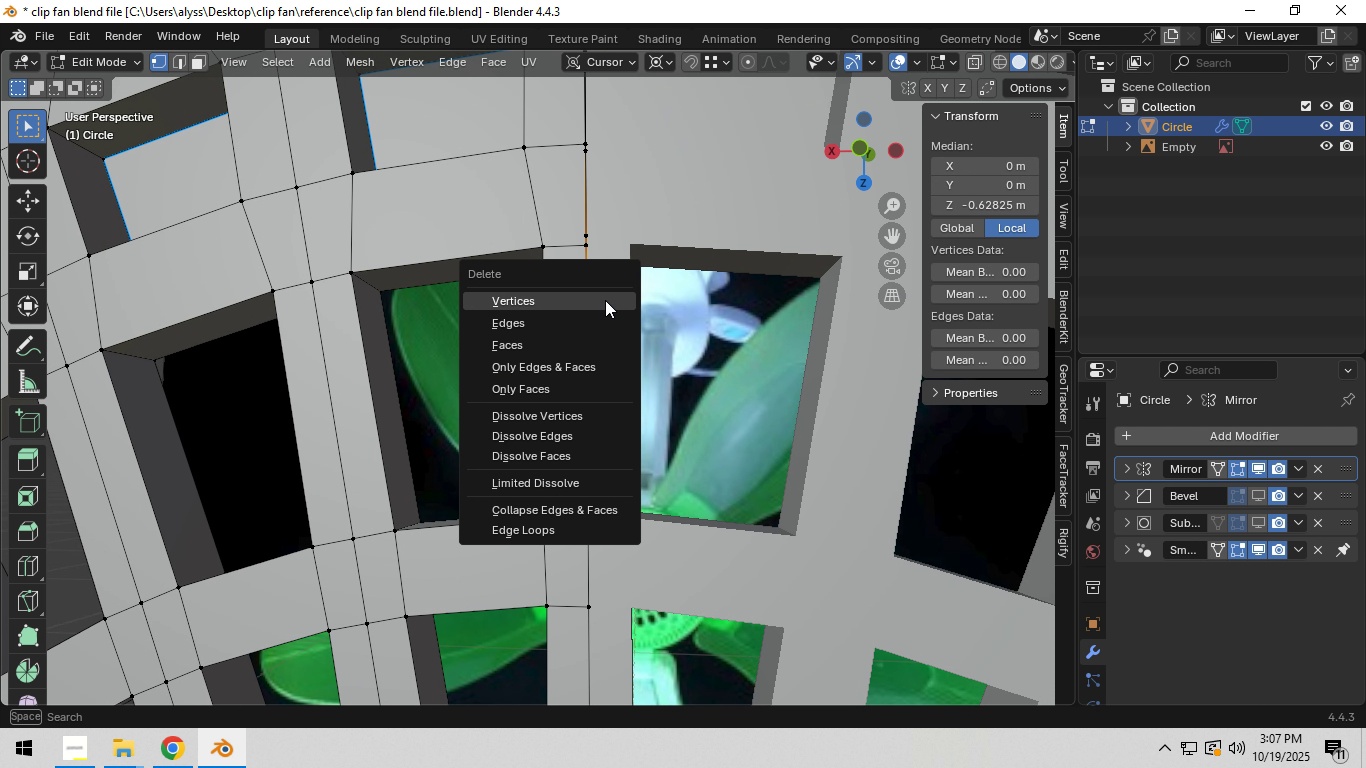 
left_click([605, 300])
 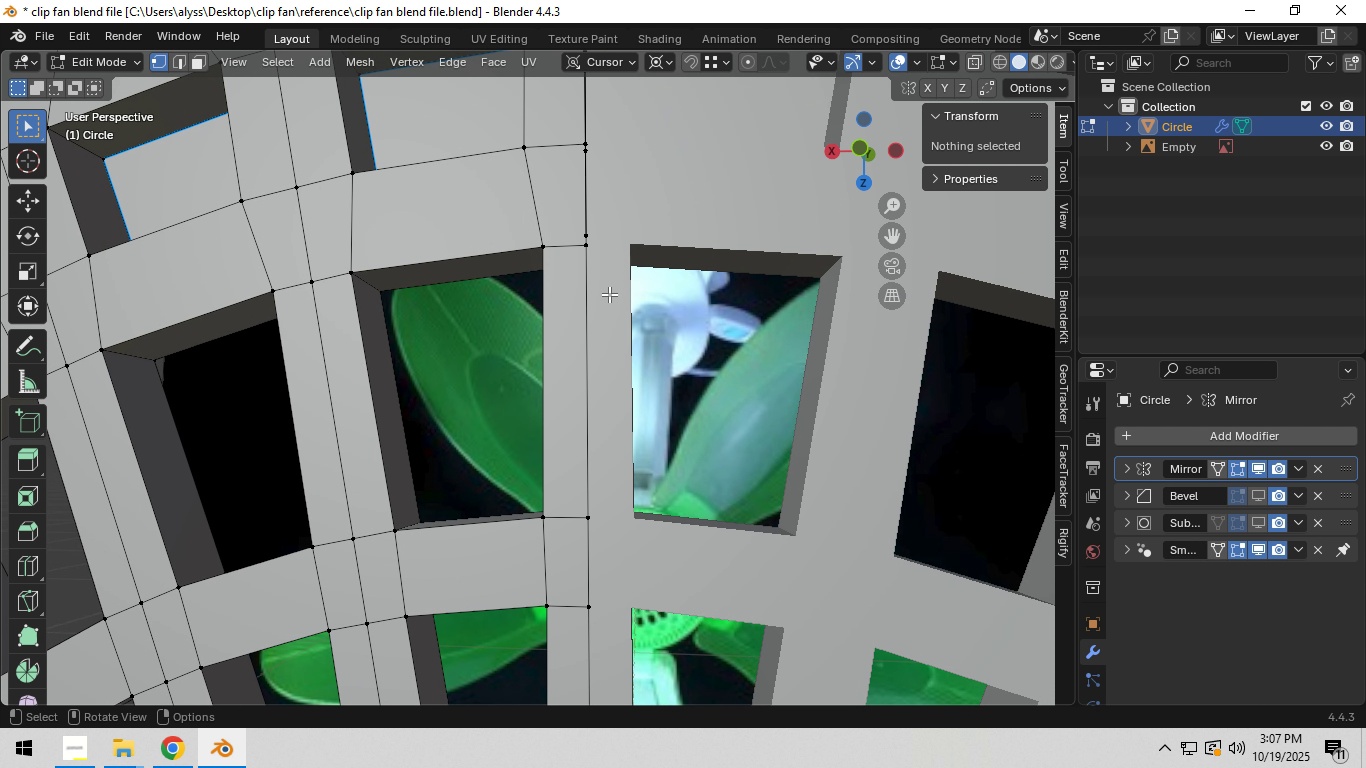 
hold_key(key=ShiftLeft, duration=0.44)
 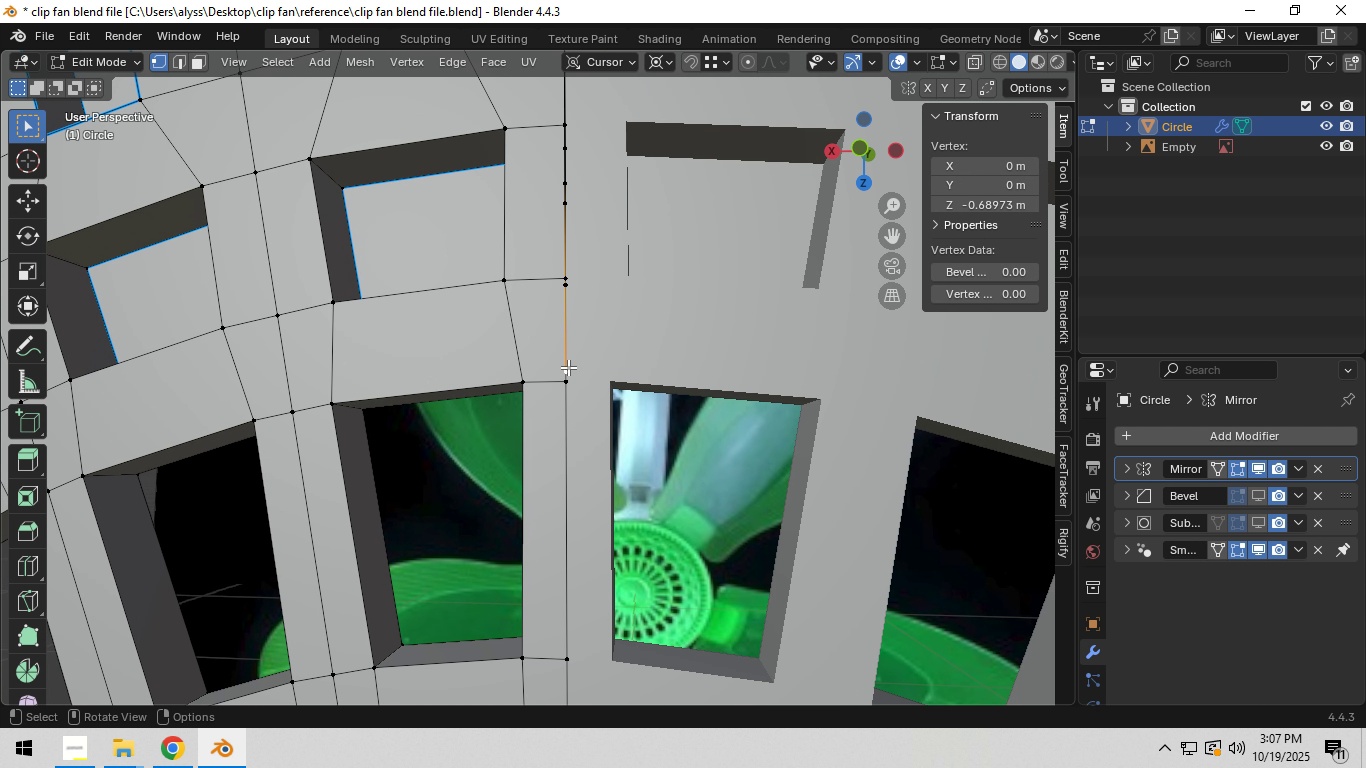 
left_click([568, 370])
 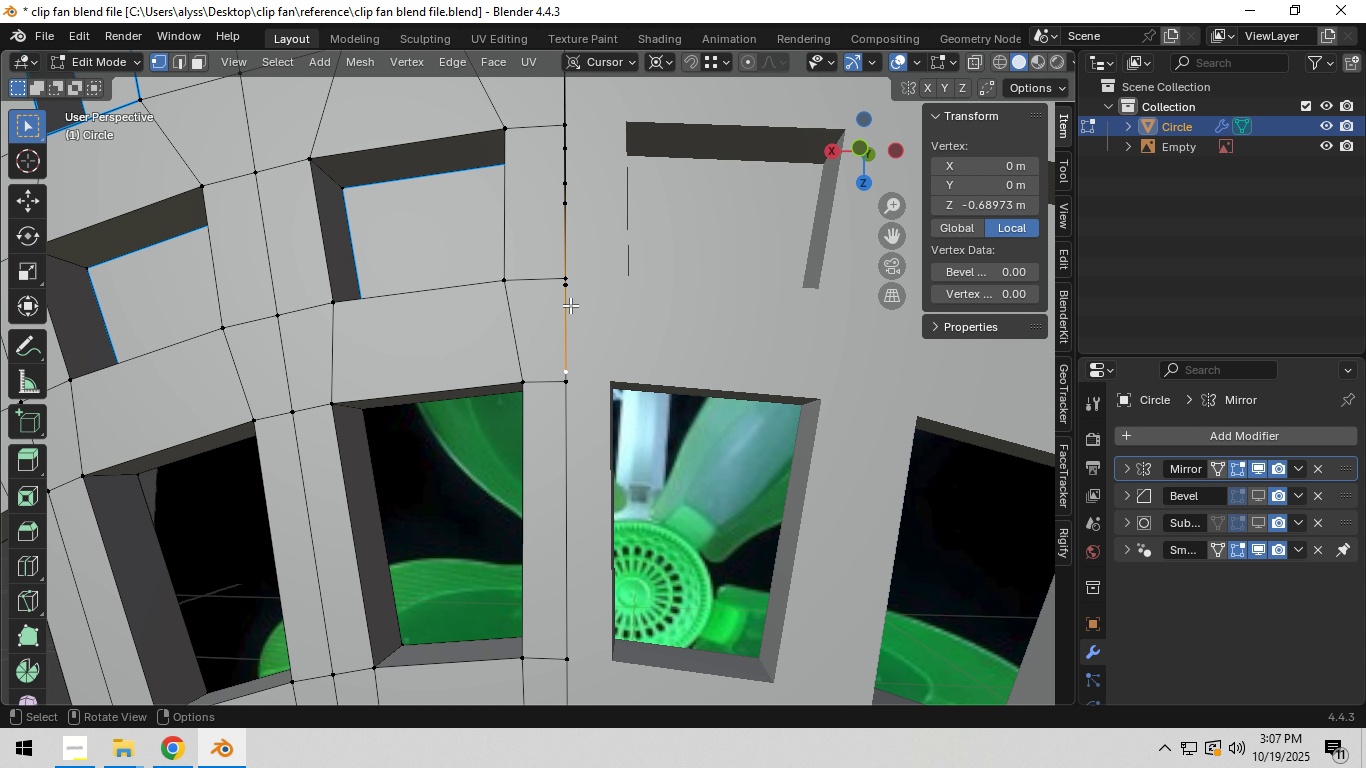 
hold_key(key=ShiftLeft, duration=0.42)
left_click([568, 299])
 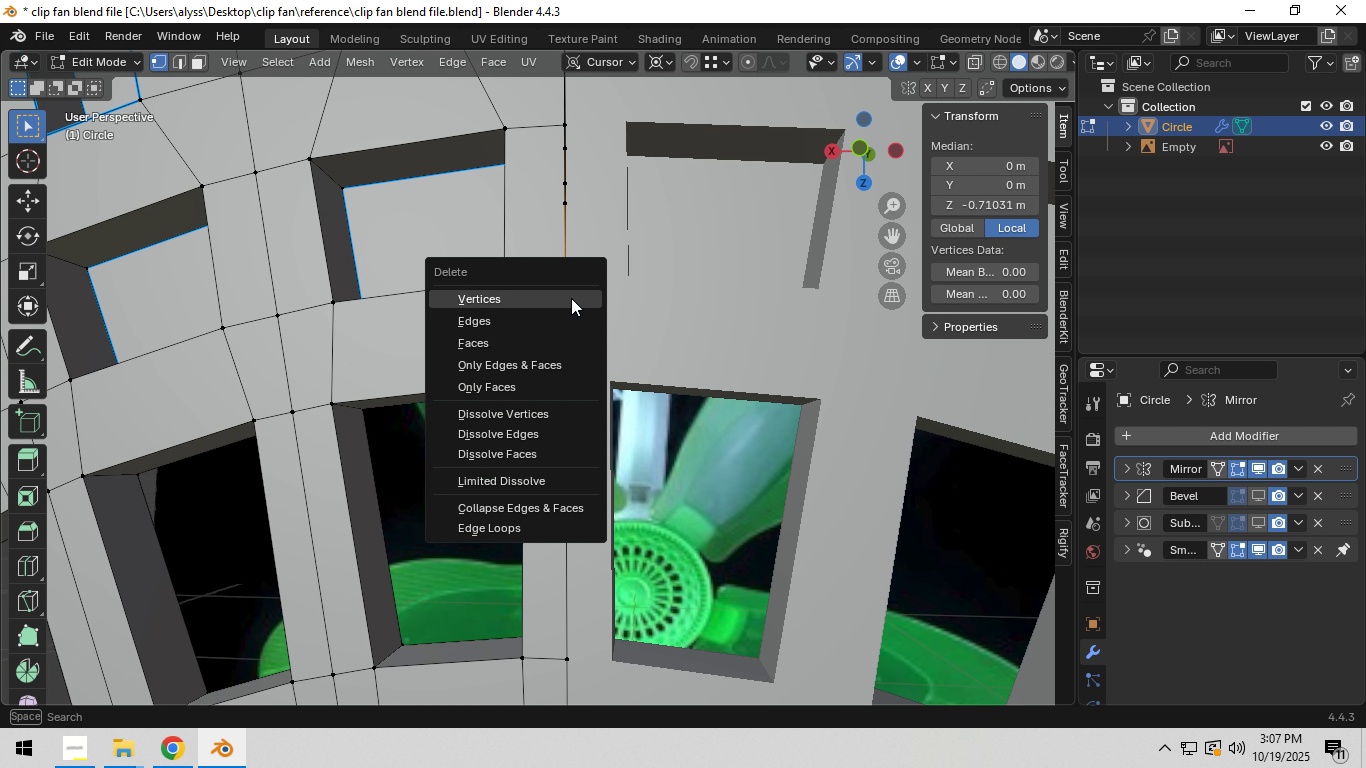 
key(X)
 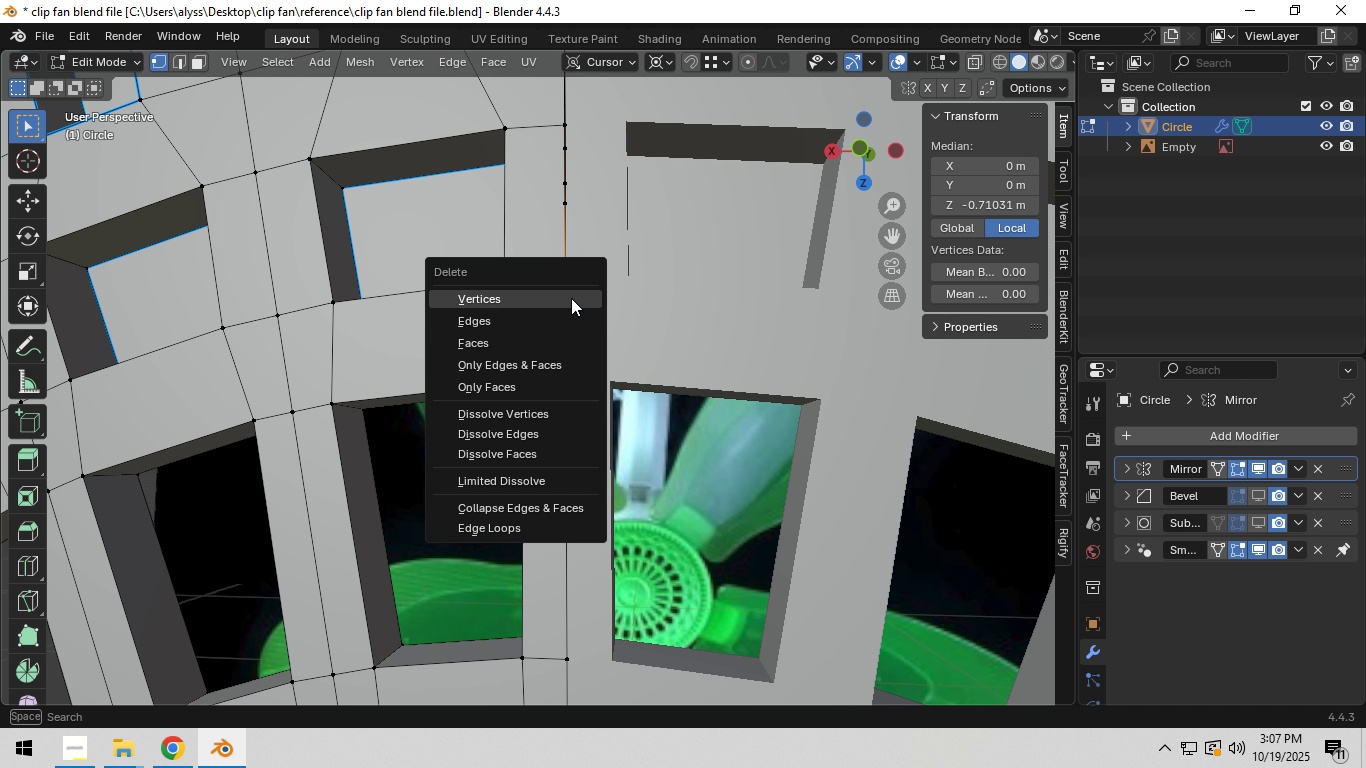 
left_click([571, 298])
 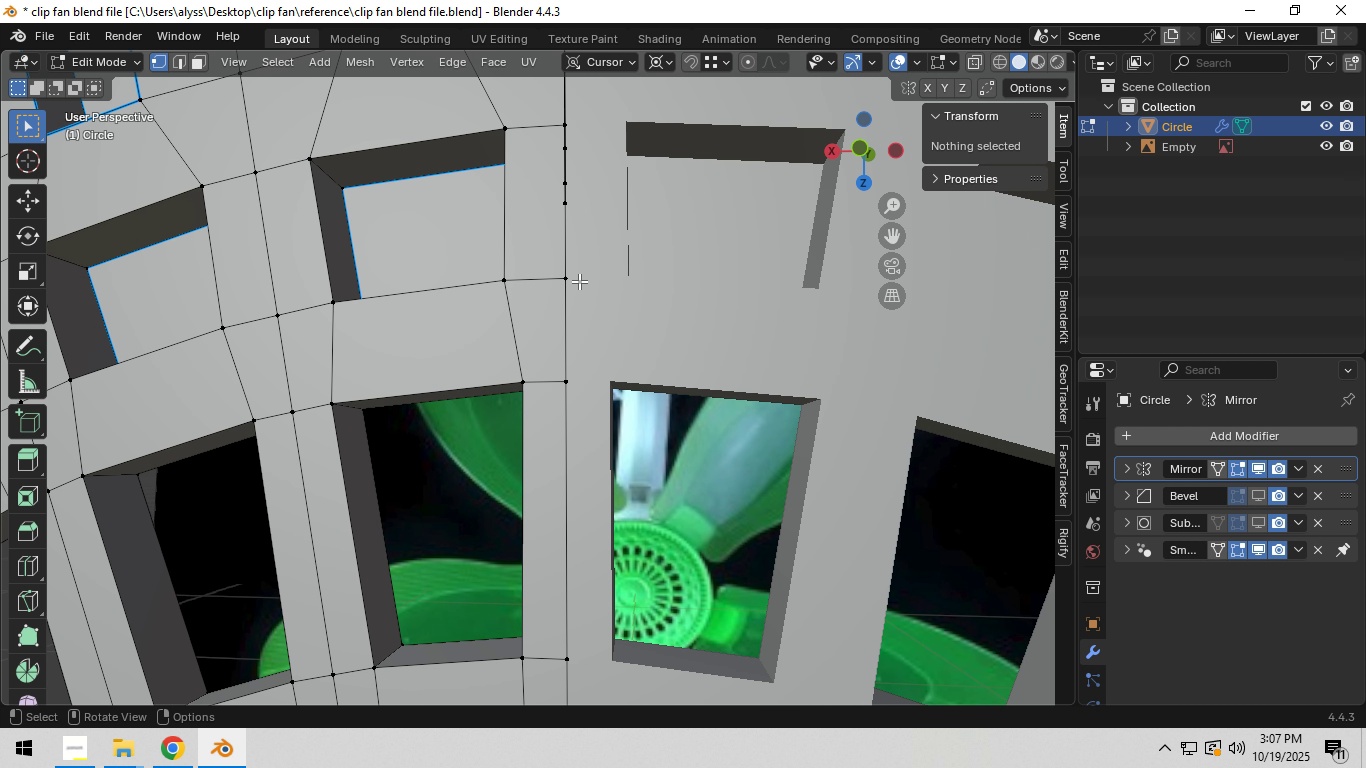 
hold_key(key=ShiftLeft, duration=0.48)
 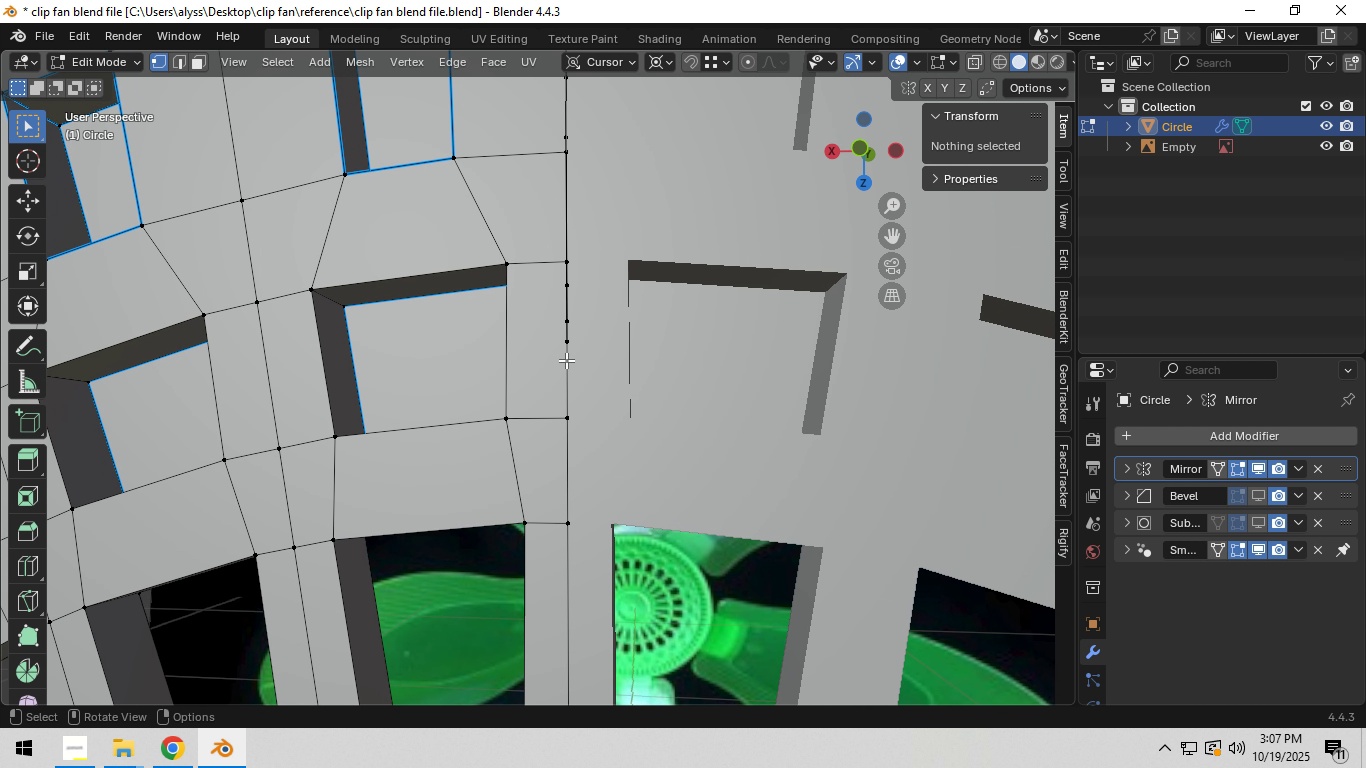 
left_click_drag(start_coordinate=[567, 361], to_coordinate=[569, 276])
 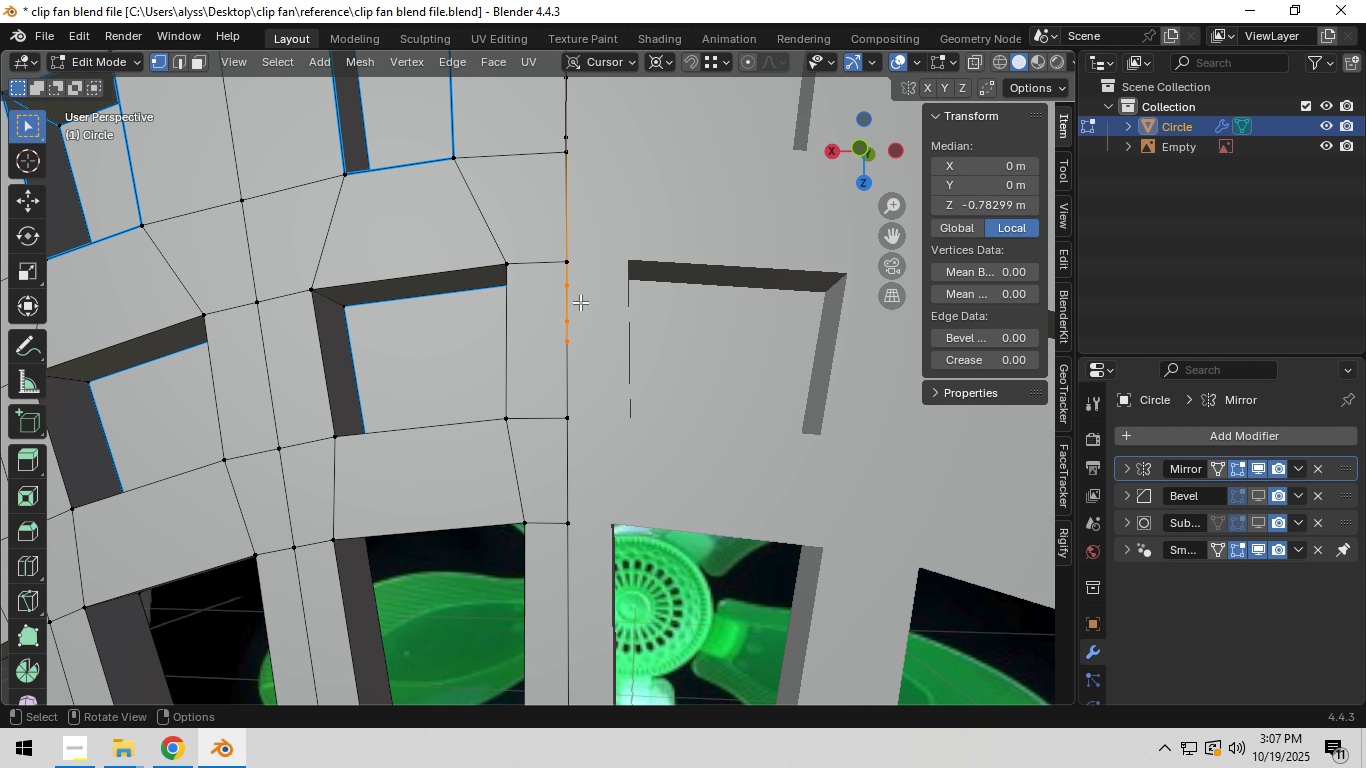 
key(X)
 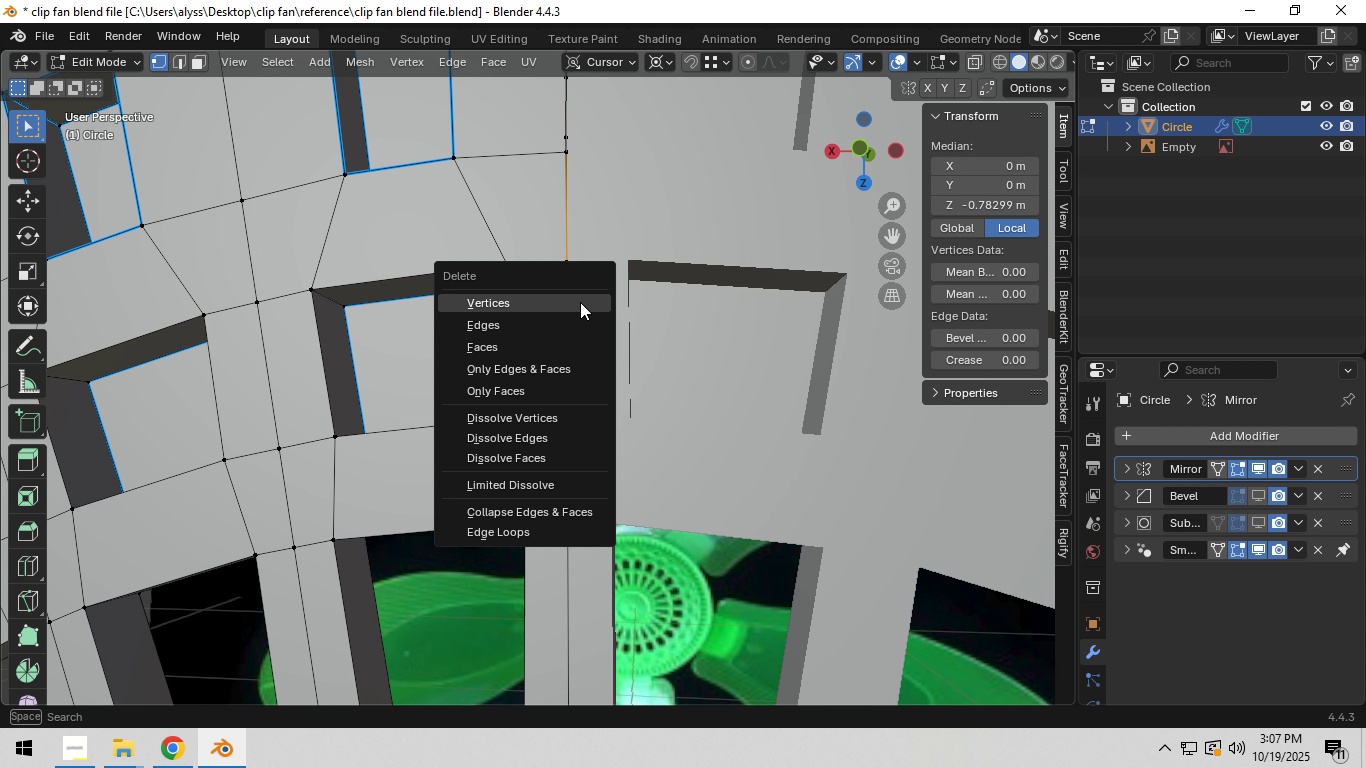 
left_click([580, 302])
 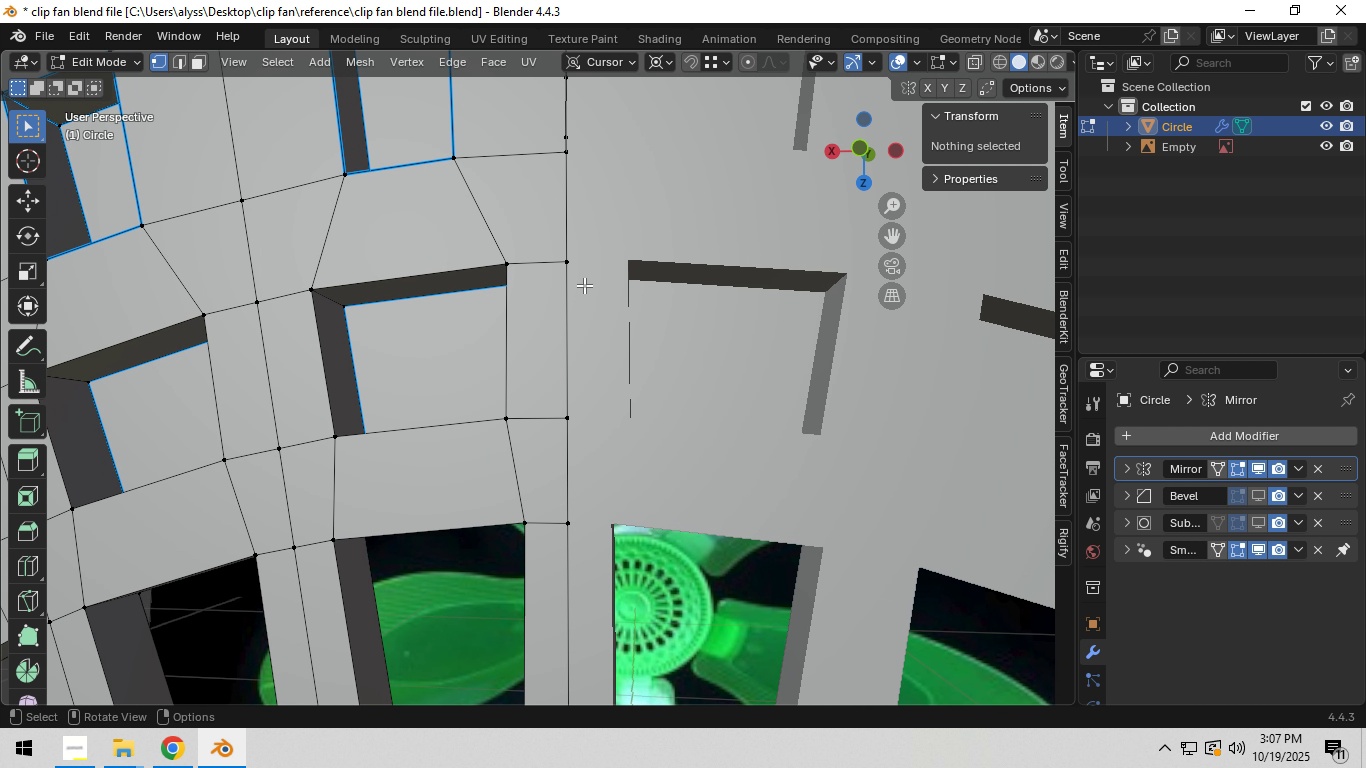 
hold_key(key=ShiftLeft, duration=1.04)
 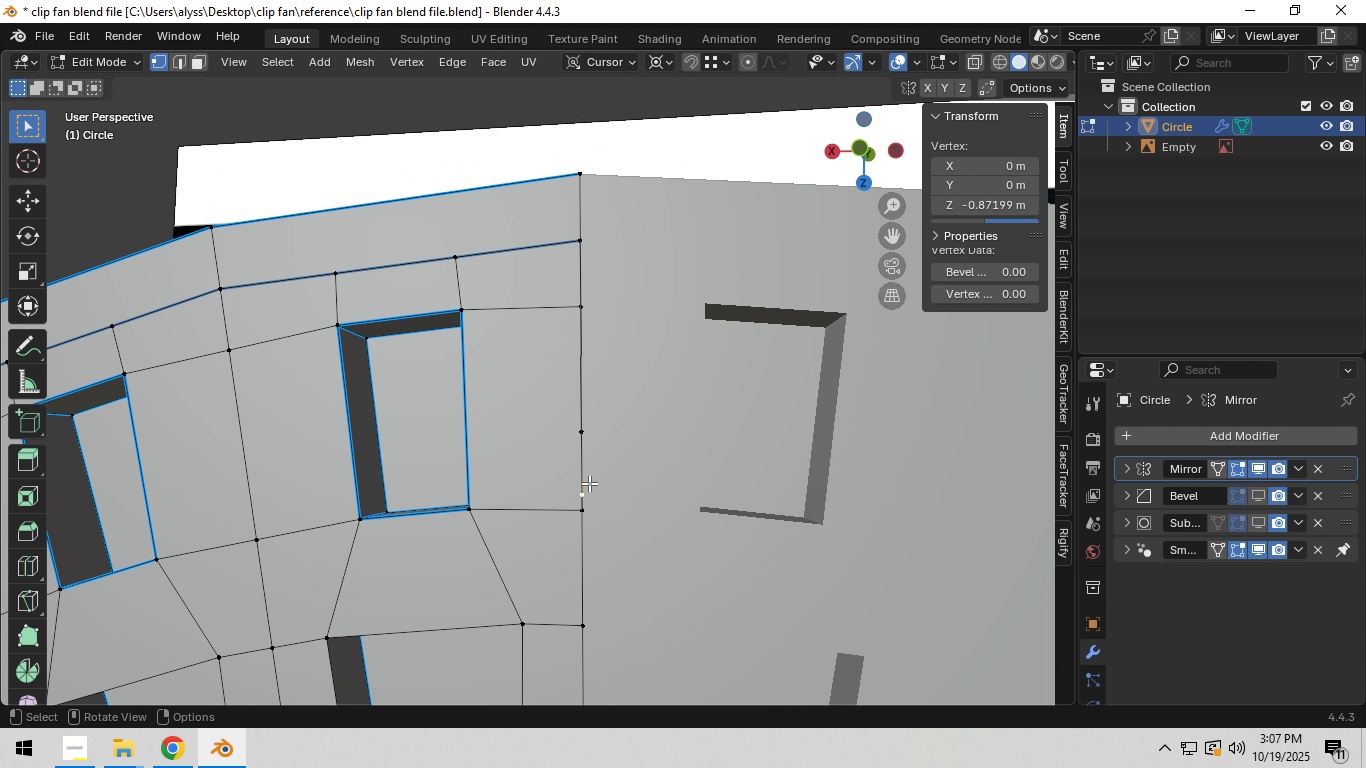 
left_click([589, 486])
 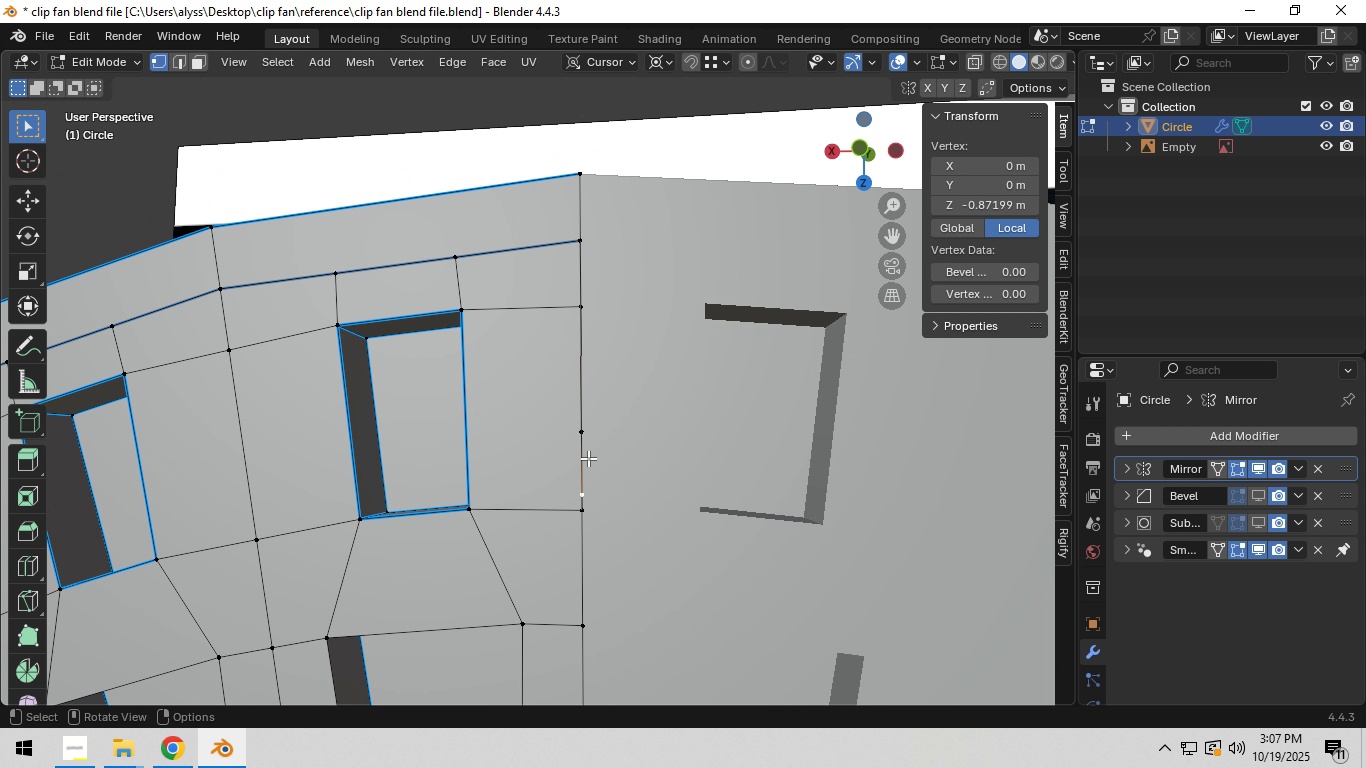 
key(Shift+ShiftLeft)
 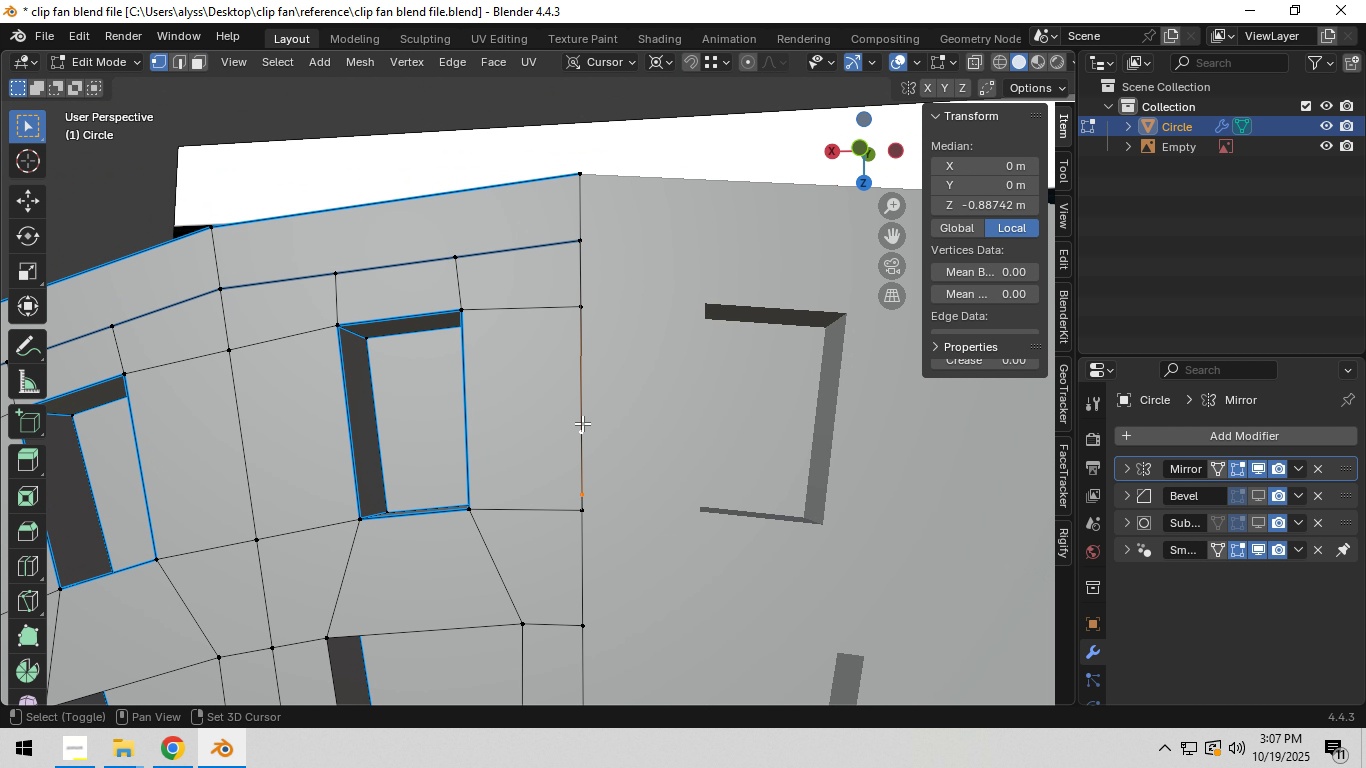 
double_click([582, 423])
 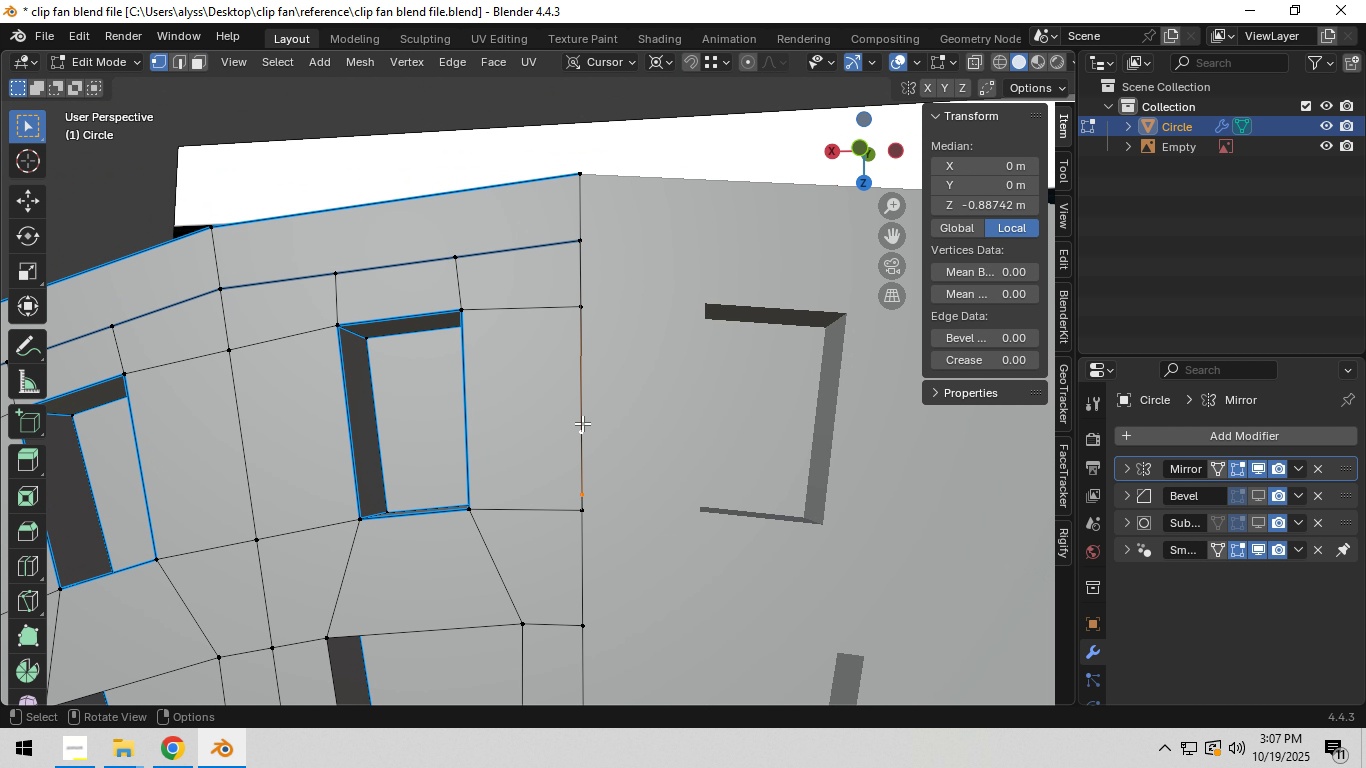 
key(X)
 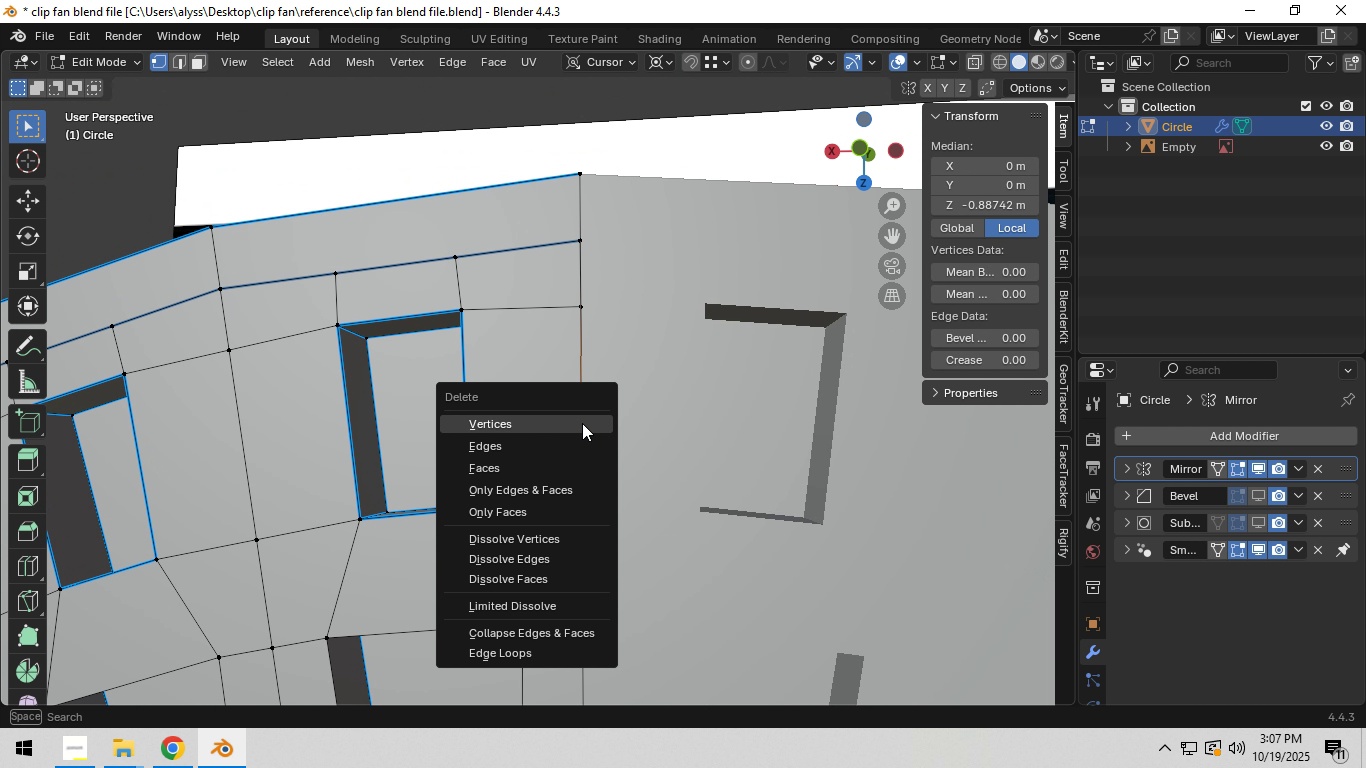 
left_click([582, 423])
 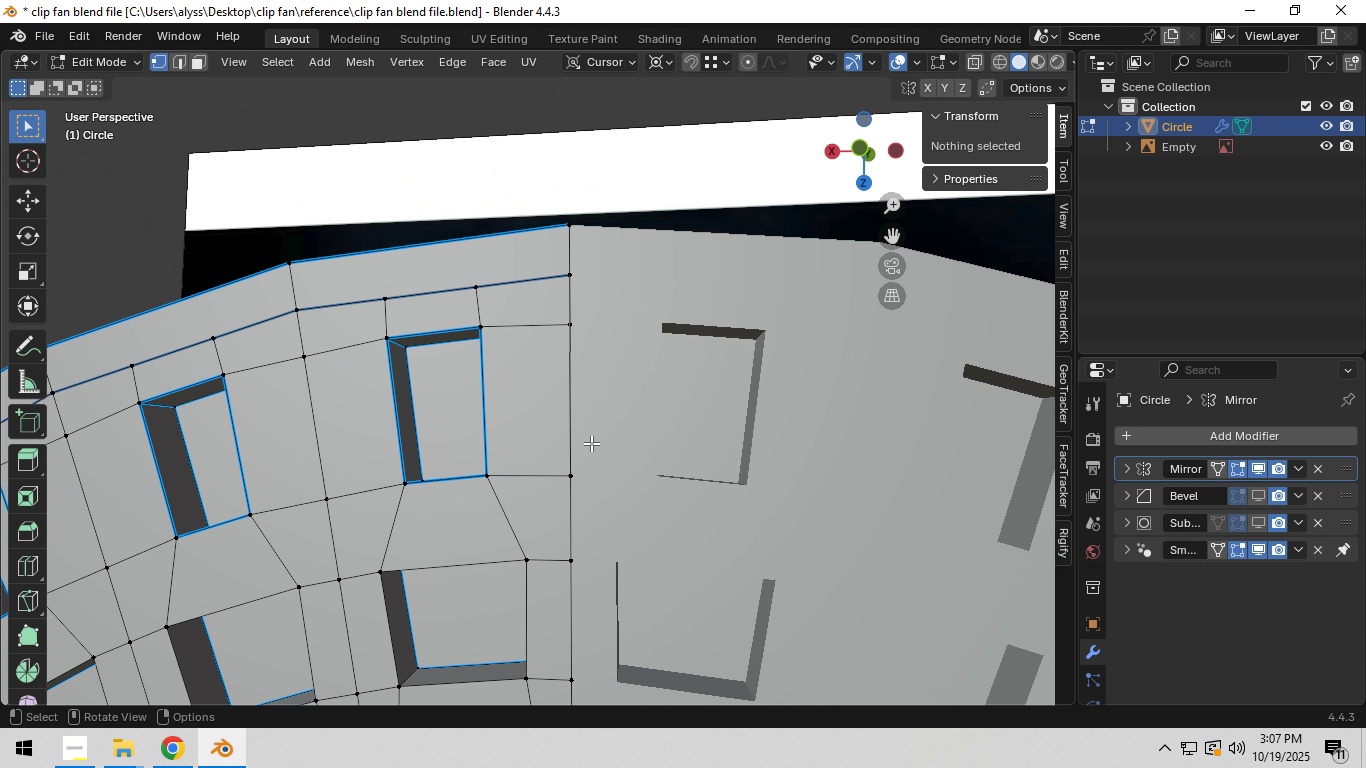 
scroll: coordinate [592, 445], scroll_direction: down, amount: 5.0
 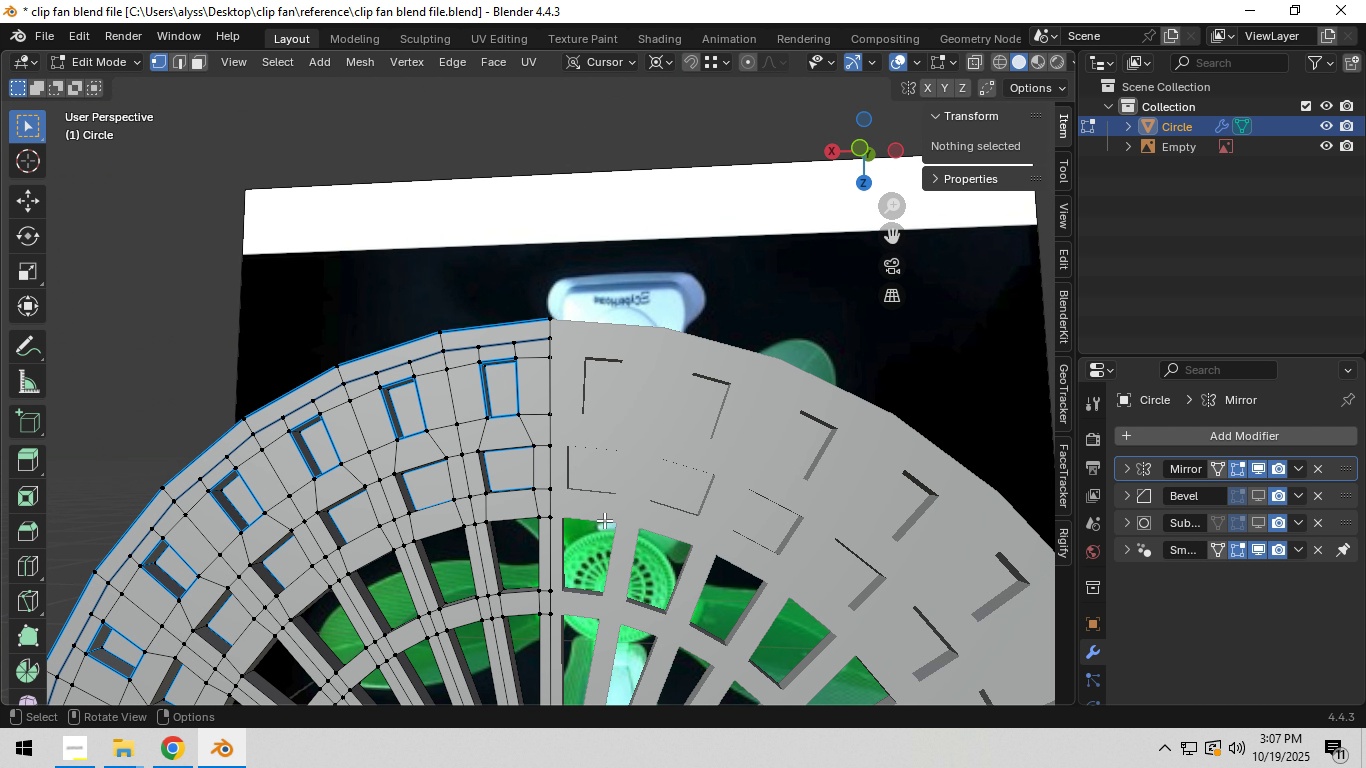 
hold_key(key=ShiftLeft, duration=0.7)
 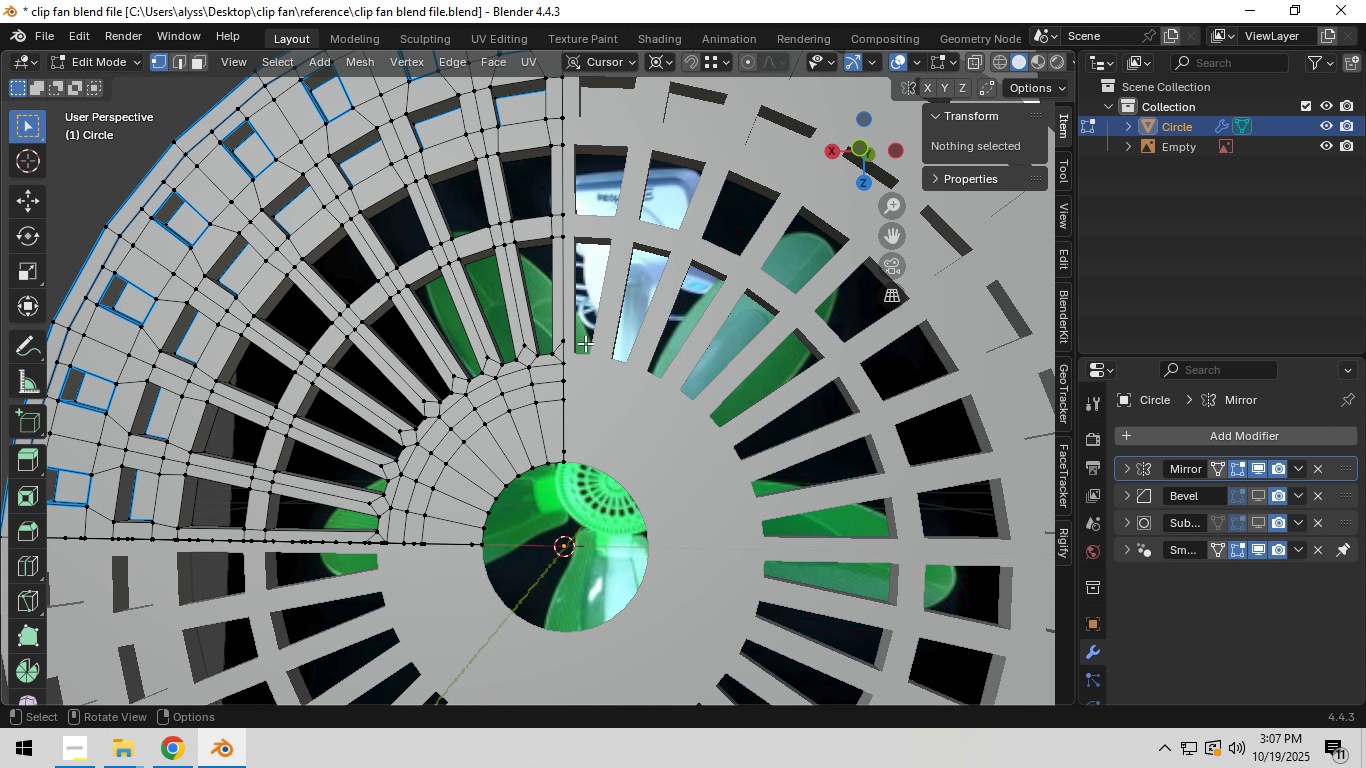 
scroll: coordinate [583, 358], scroll_direction: up, amount: 4.0
 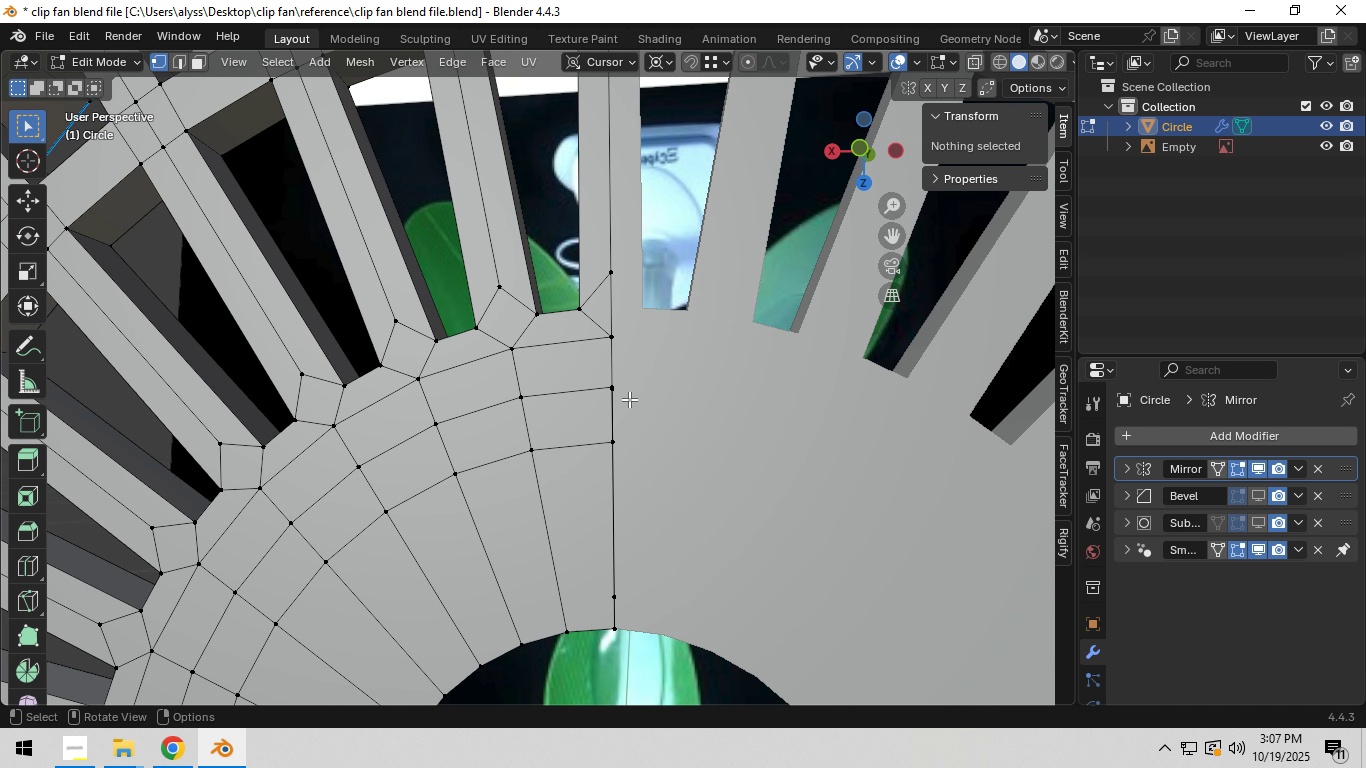 
hold_key(key=ShiftLeft, duration=0.3)
 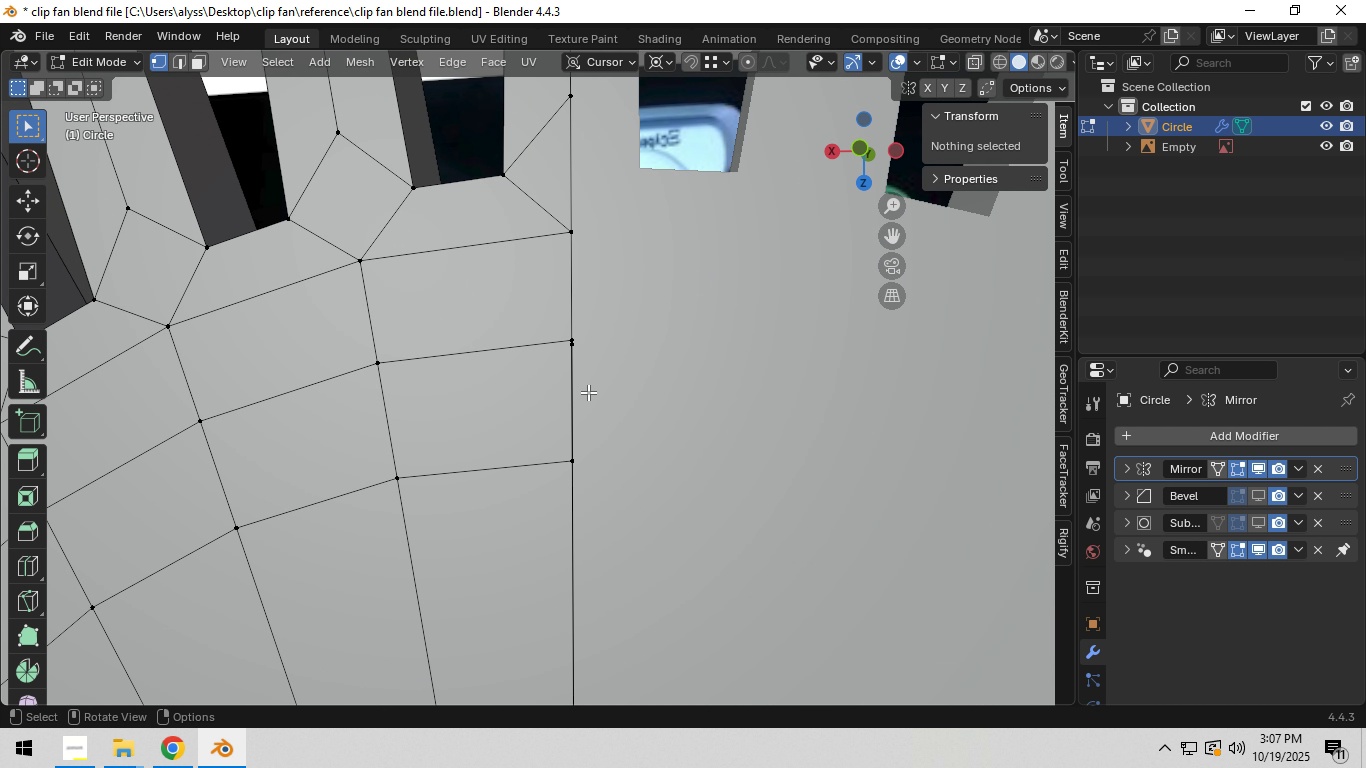 
scroll: coordinate [588, 392], scroll_direction: up, amount: 4.0
 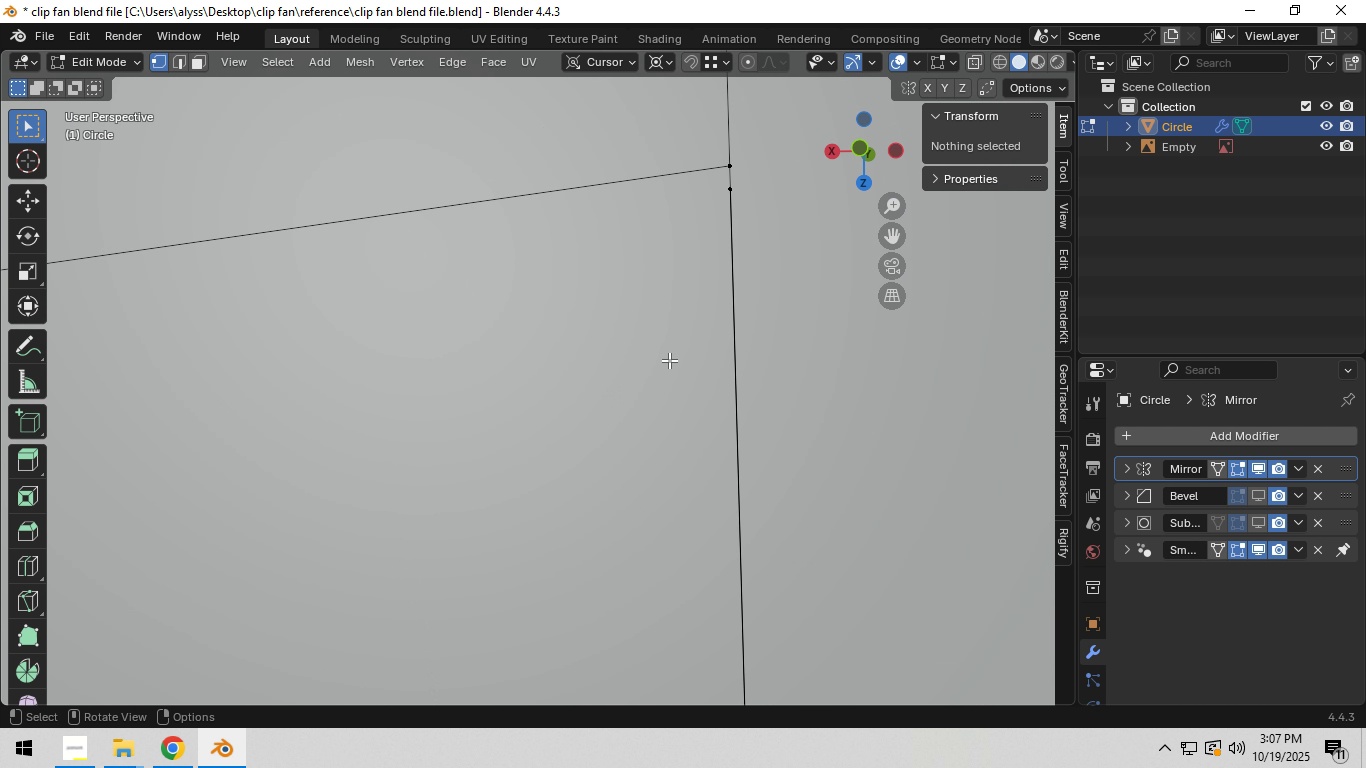 
key(Shift+ShiftLeft)
 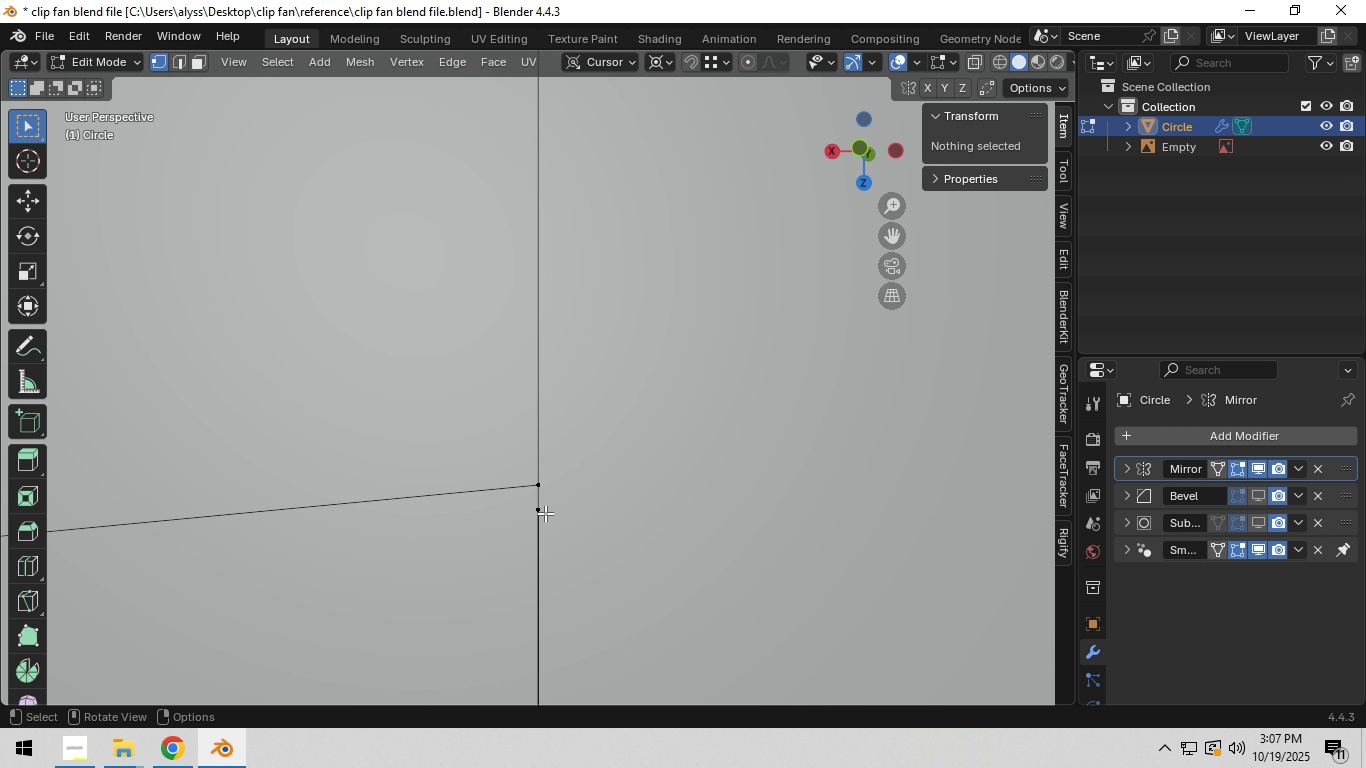 
key(X)
 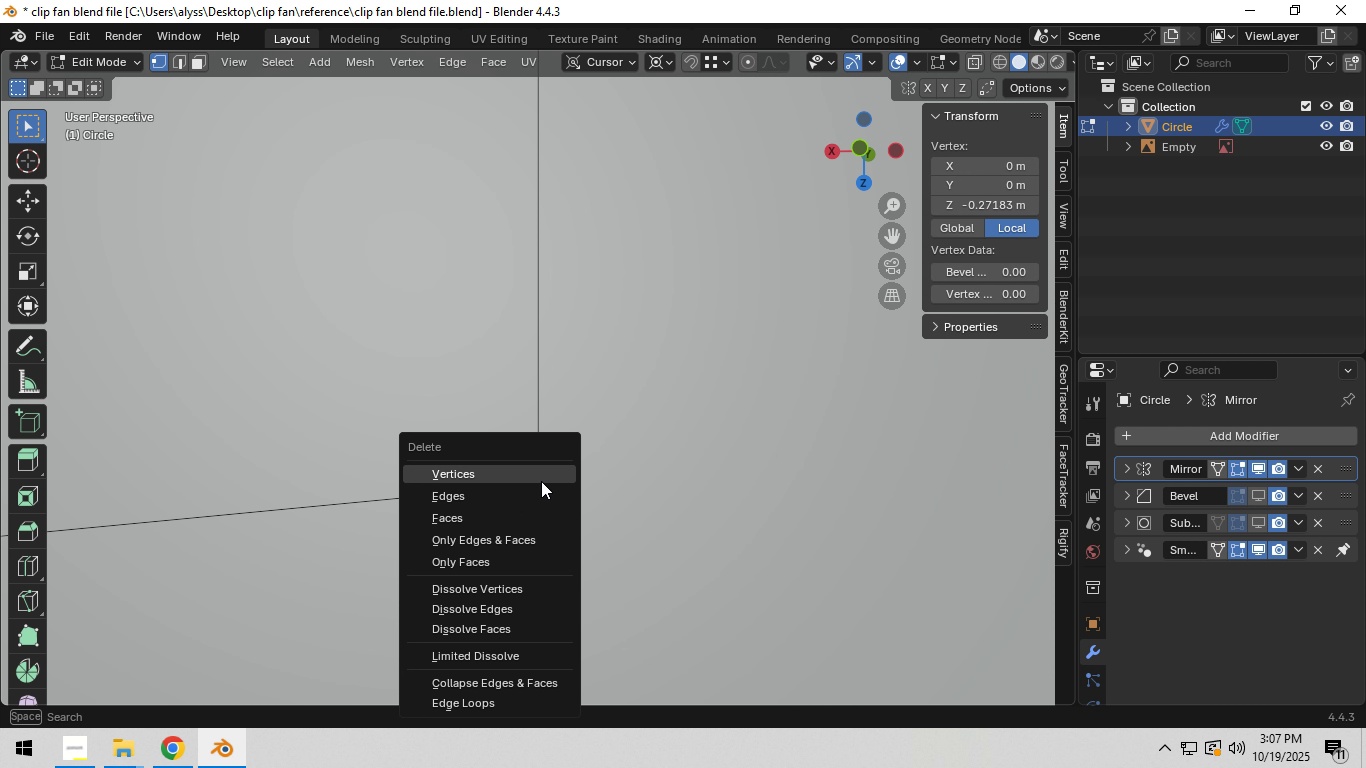 
left_click([541, 481])
 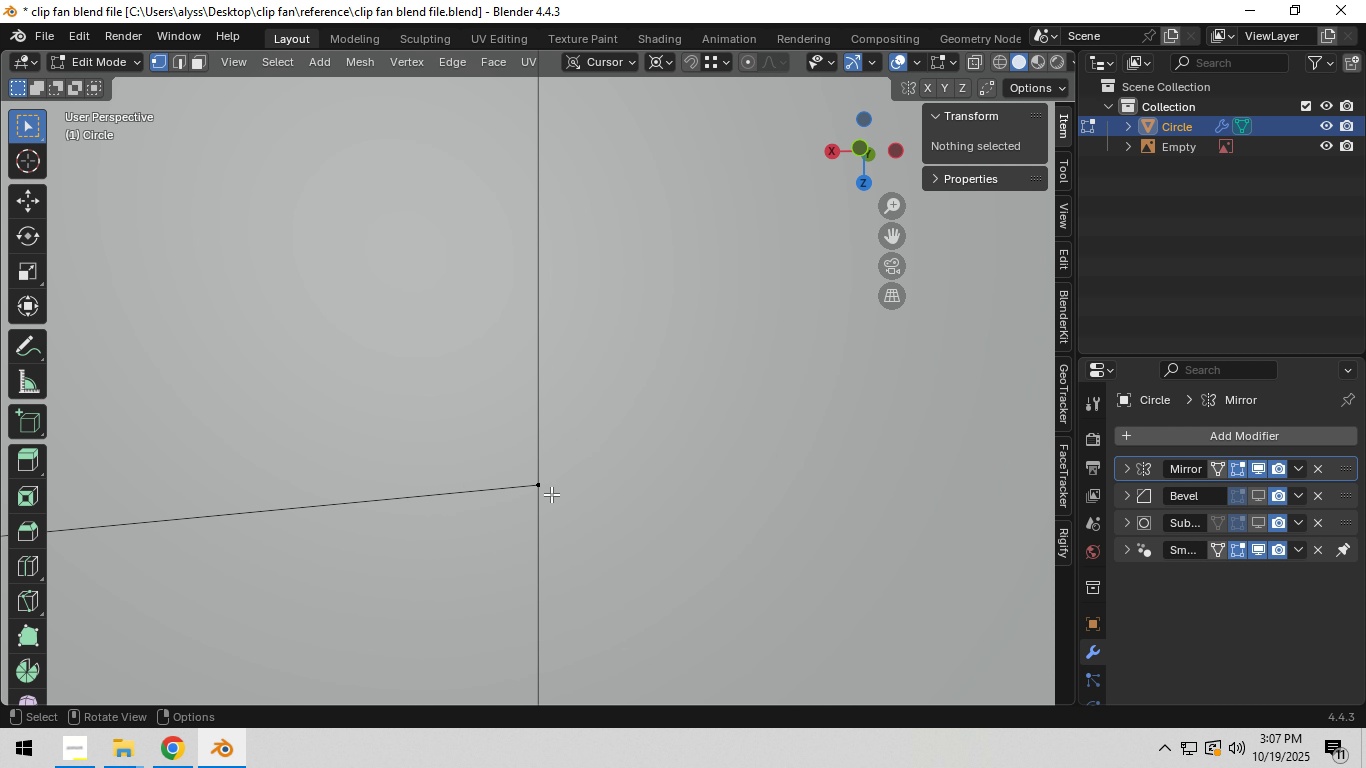 
scroll: coordinate [555, 504], scroll_direction: down, amount: 6.0
 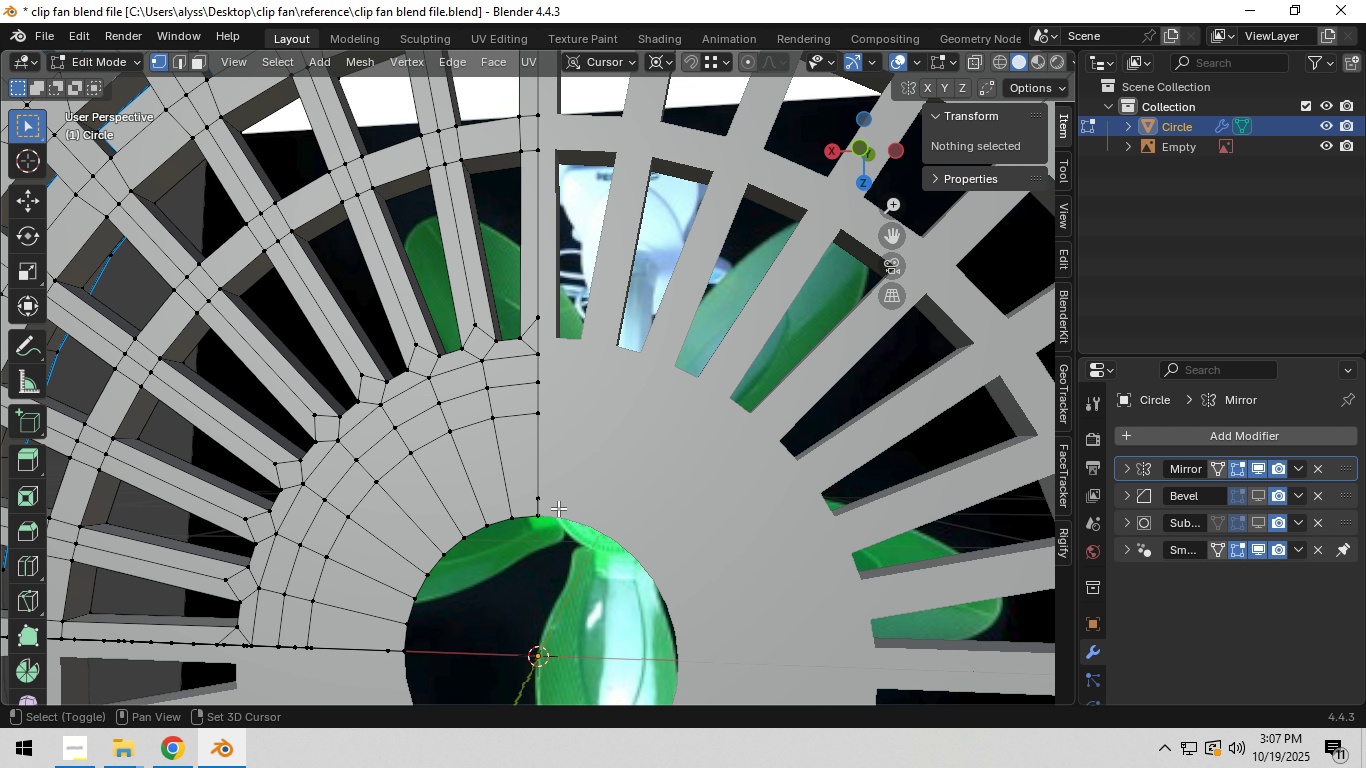 
key(Shift+ShiftLeft)
 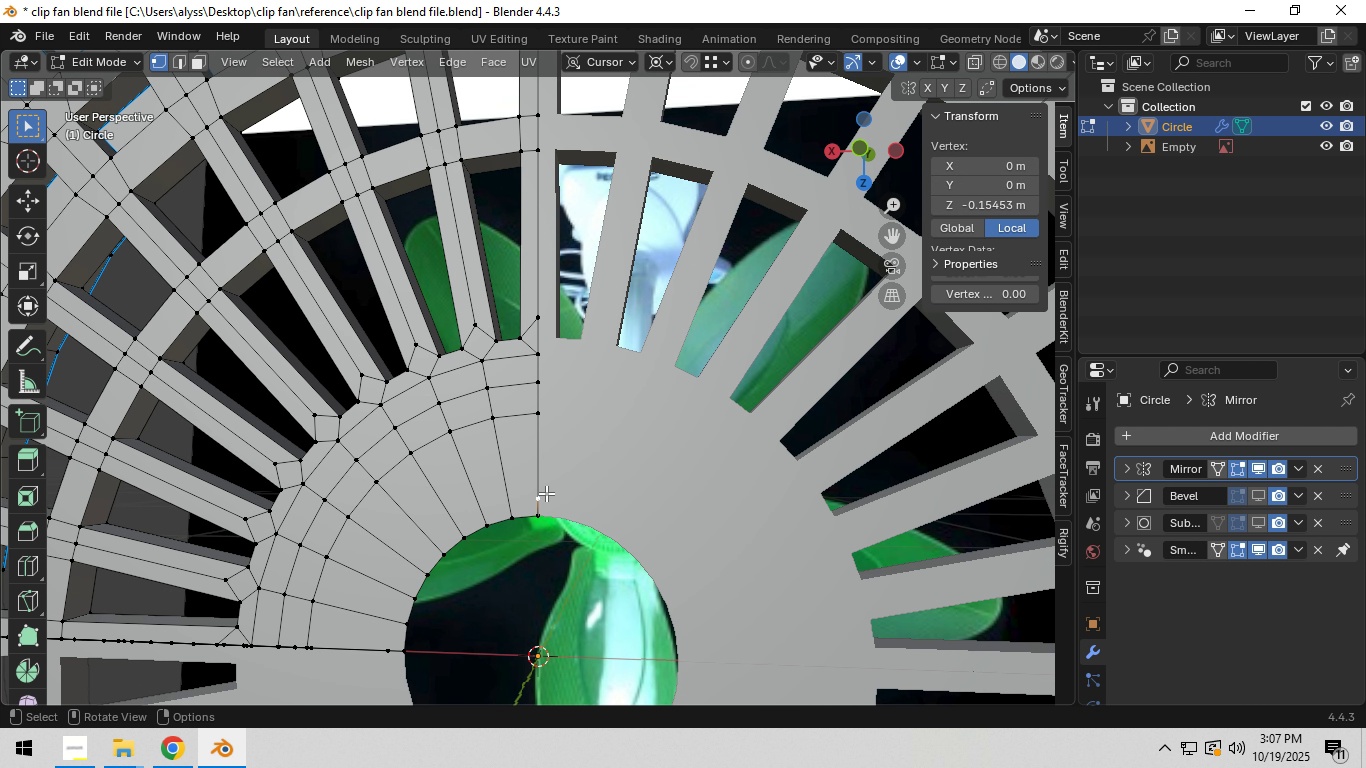 
left_click([546, 493])
 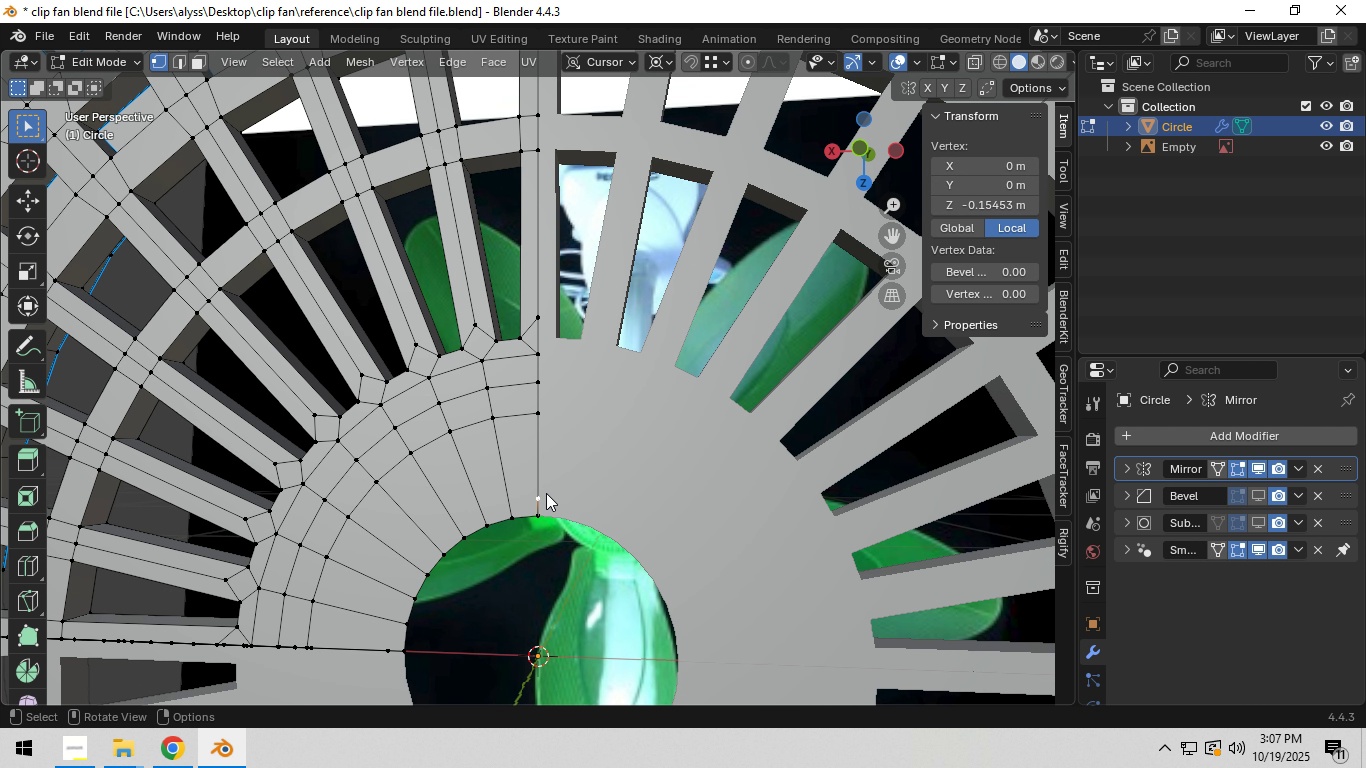 
key(X)
 